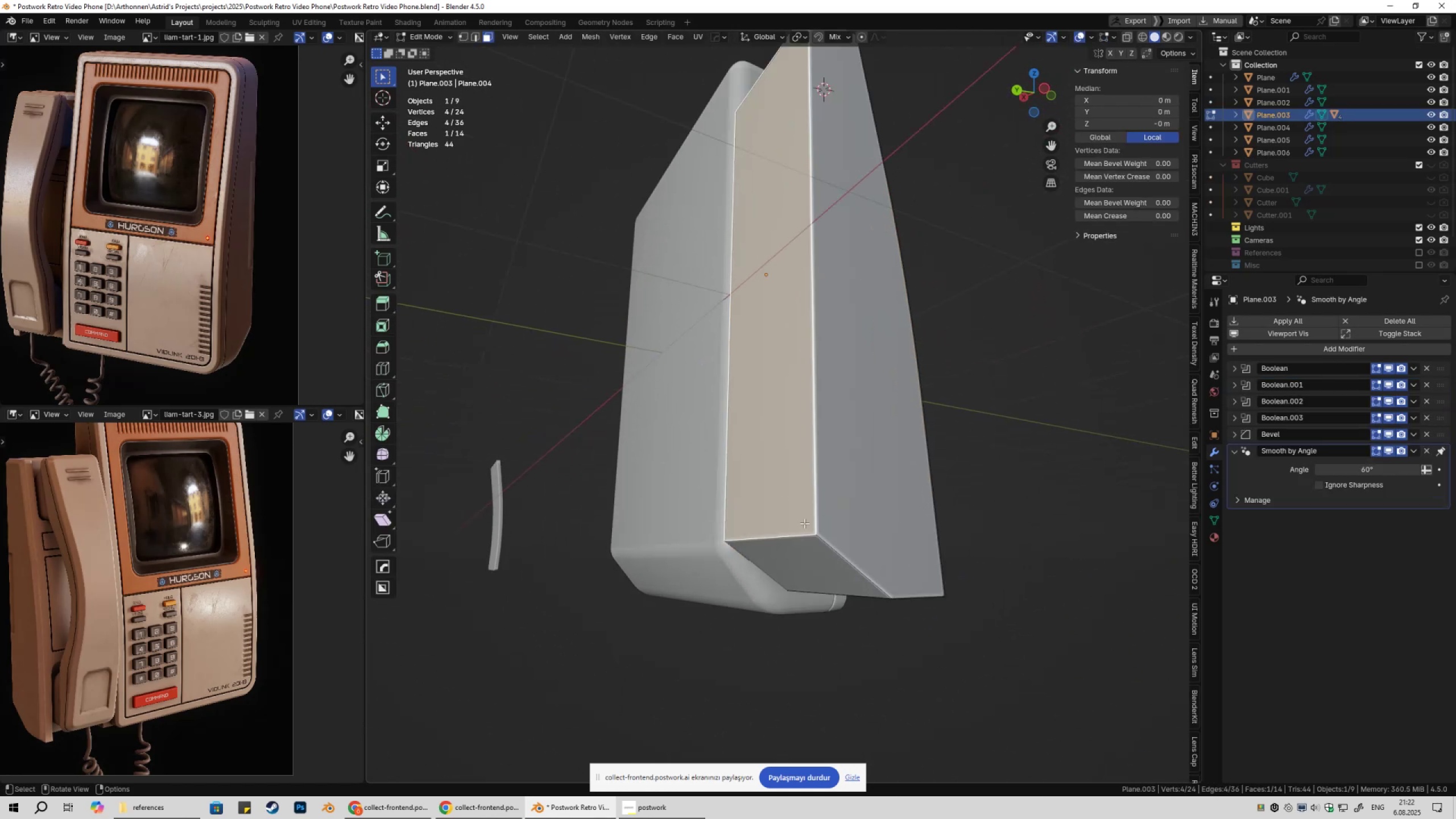 
key(2)
 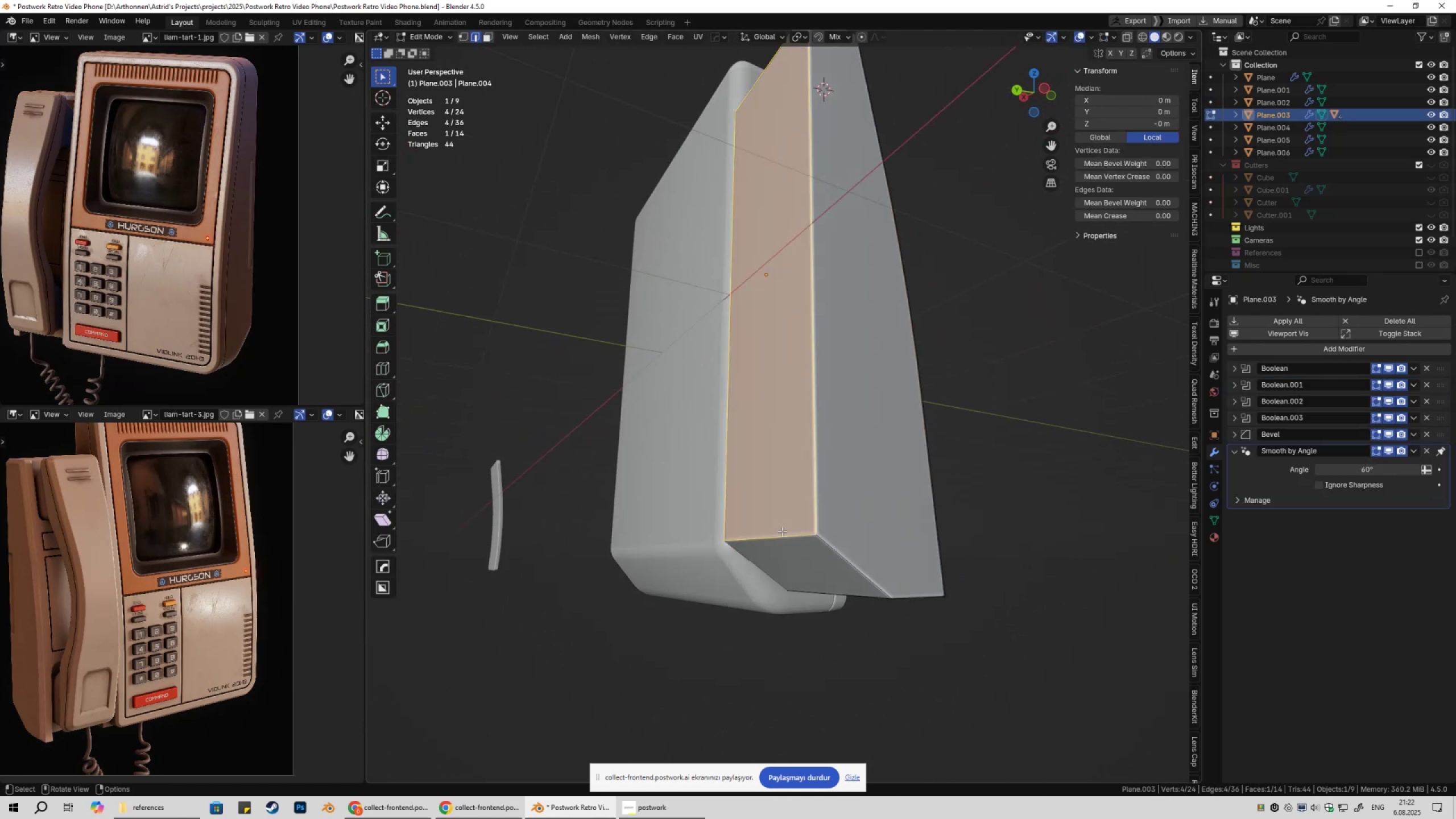 
left_click([782, 531])
 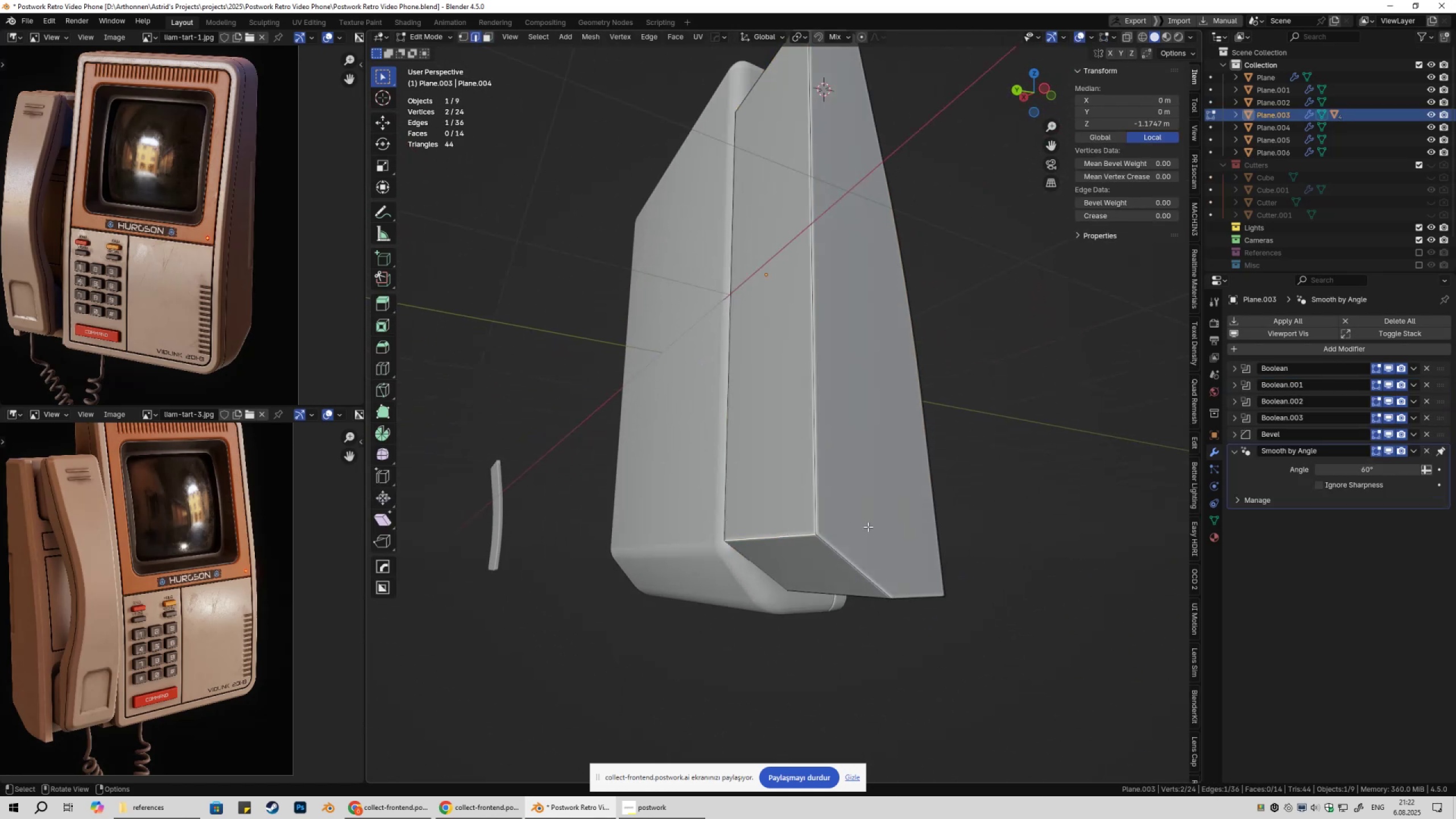 
key(Shift+ShiftLeft)
 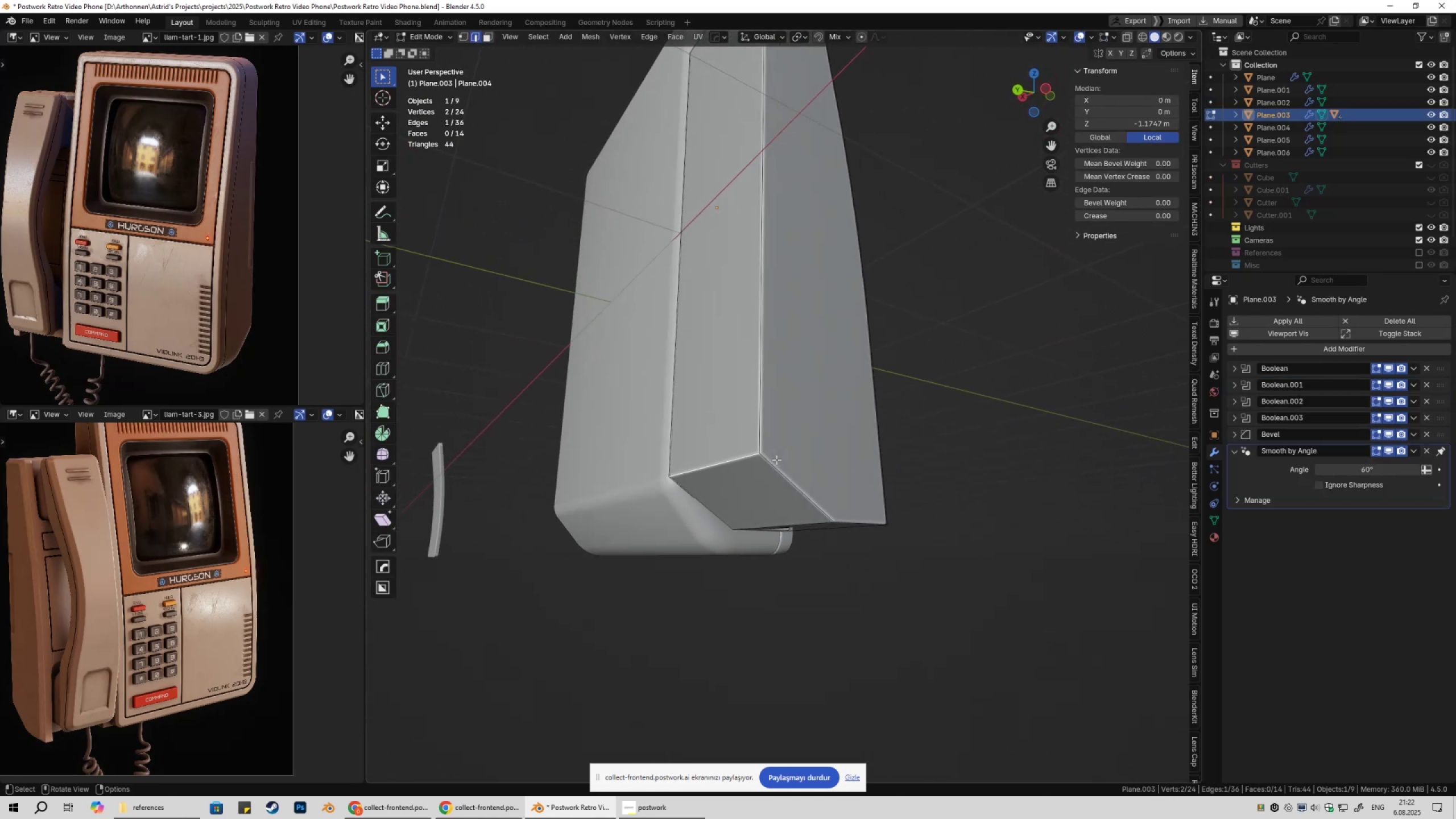 
right_click([866, 417])
 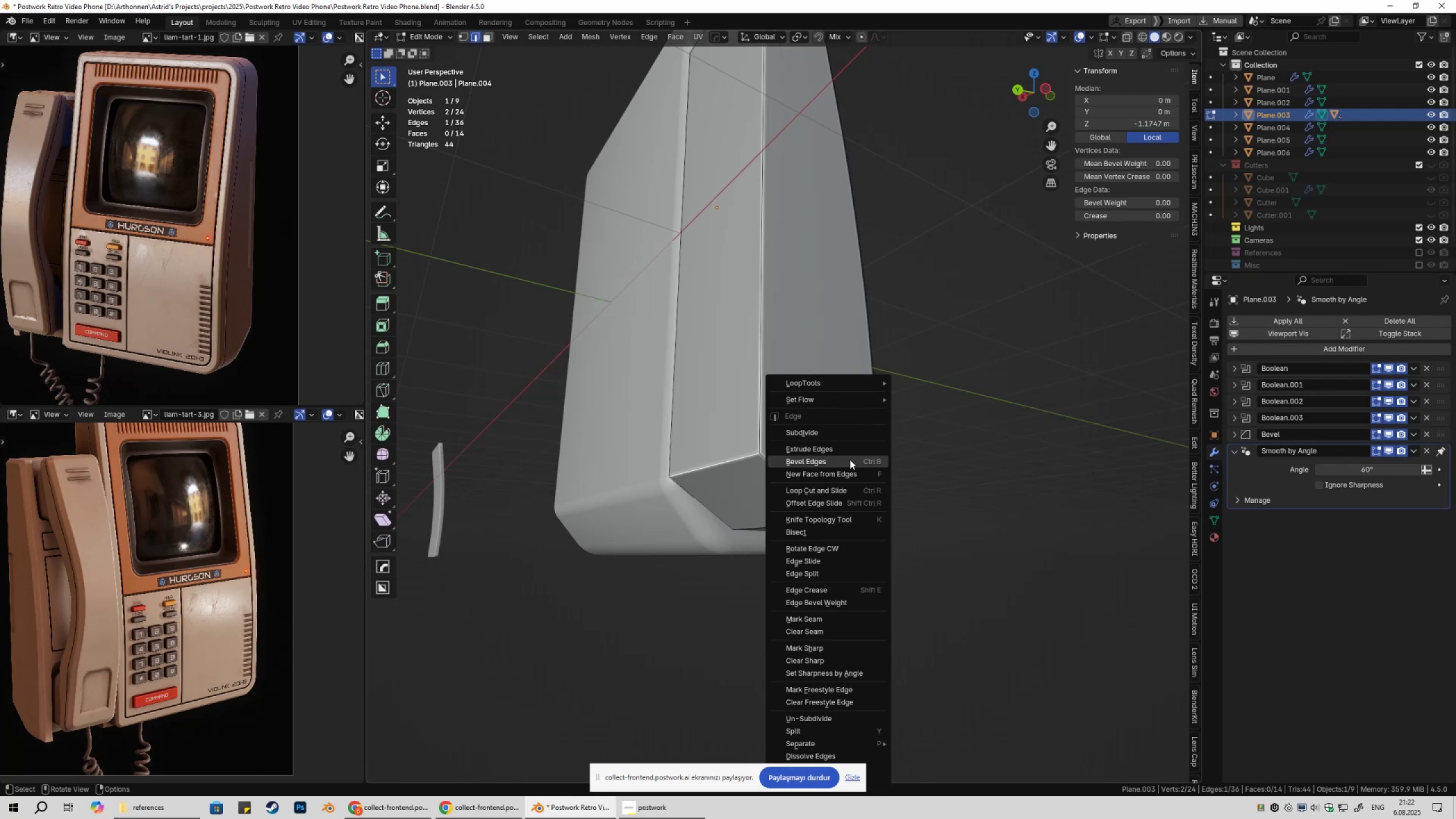 
left_click([850, 460])
 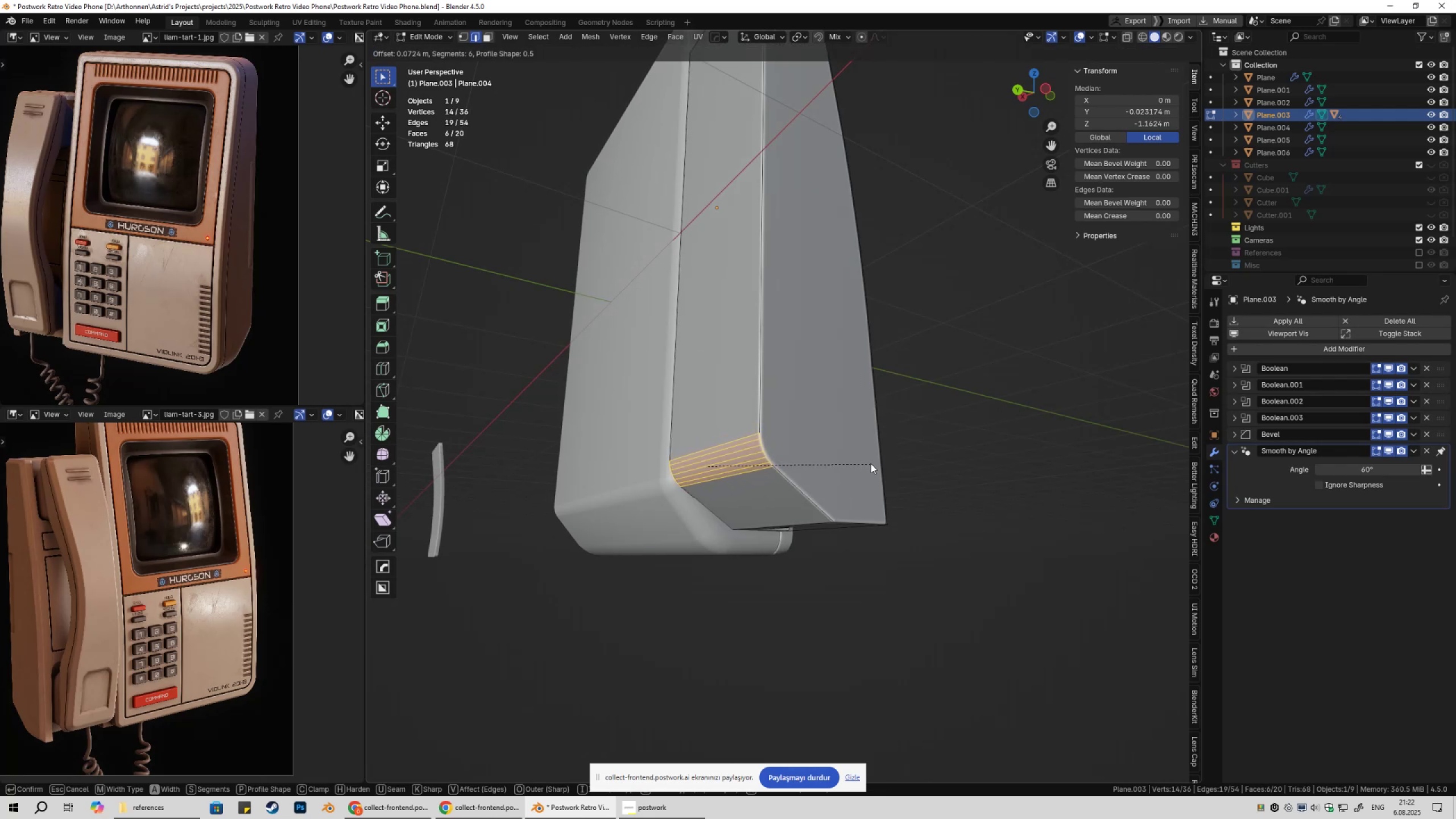 
scroll: coordinate [872, 464], scroll_direction: down, amount: 2.0
 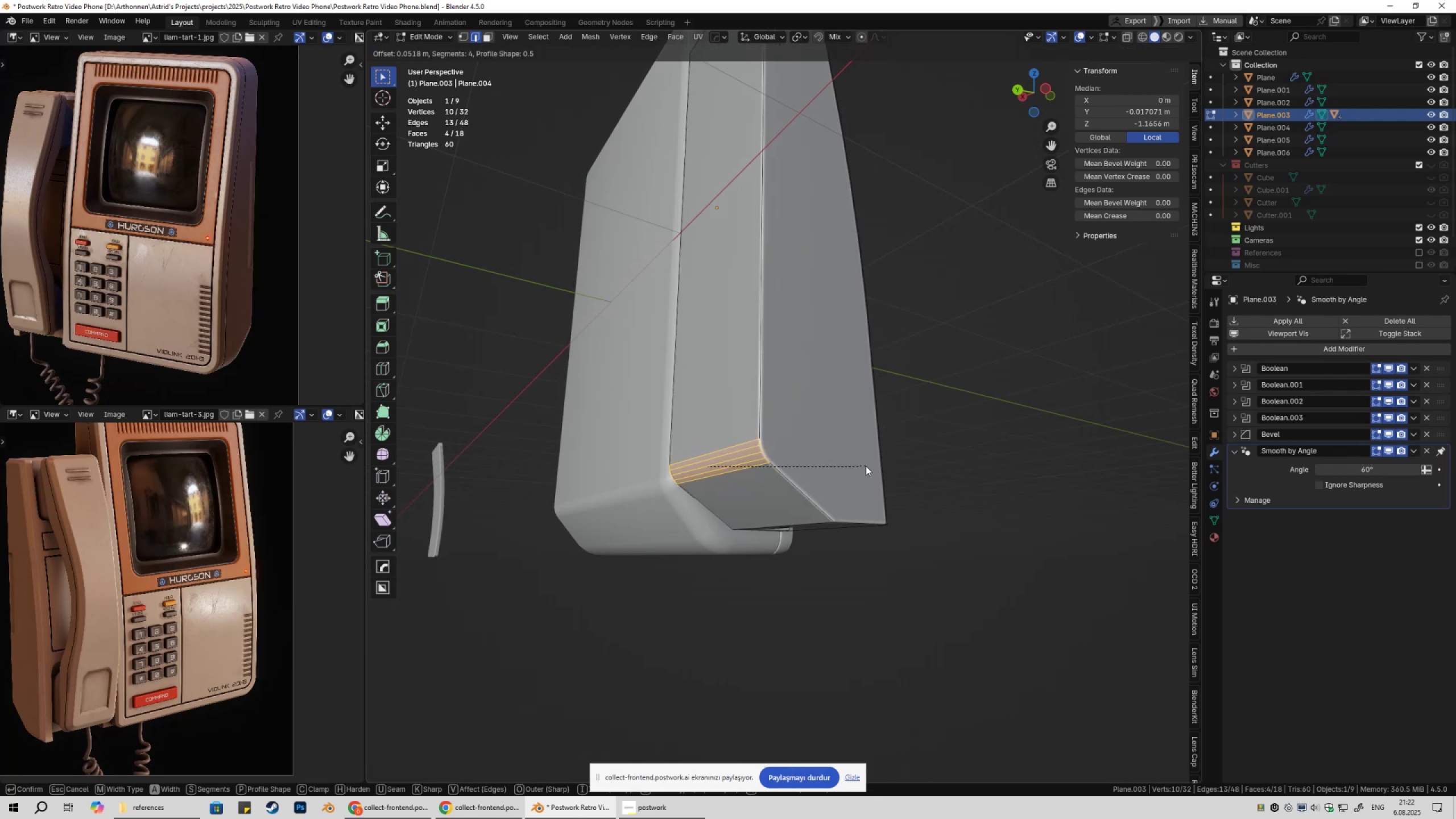 
wait(5.13)
 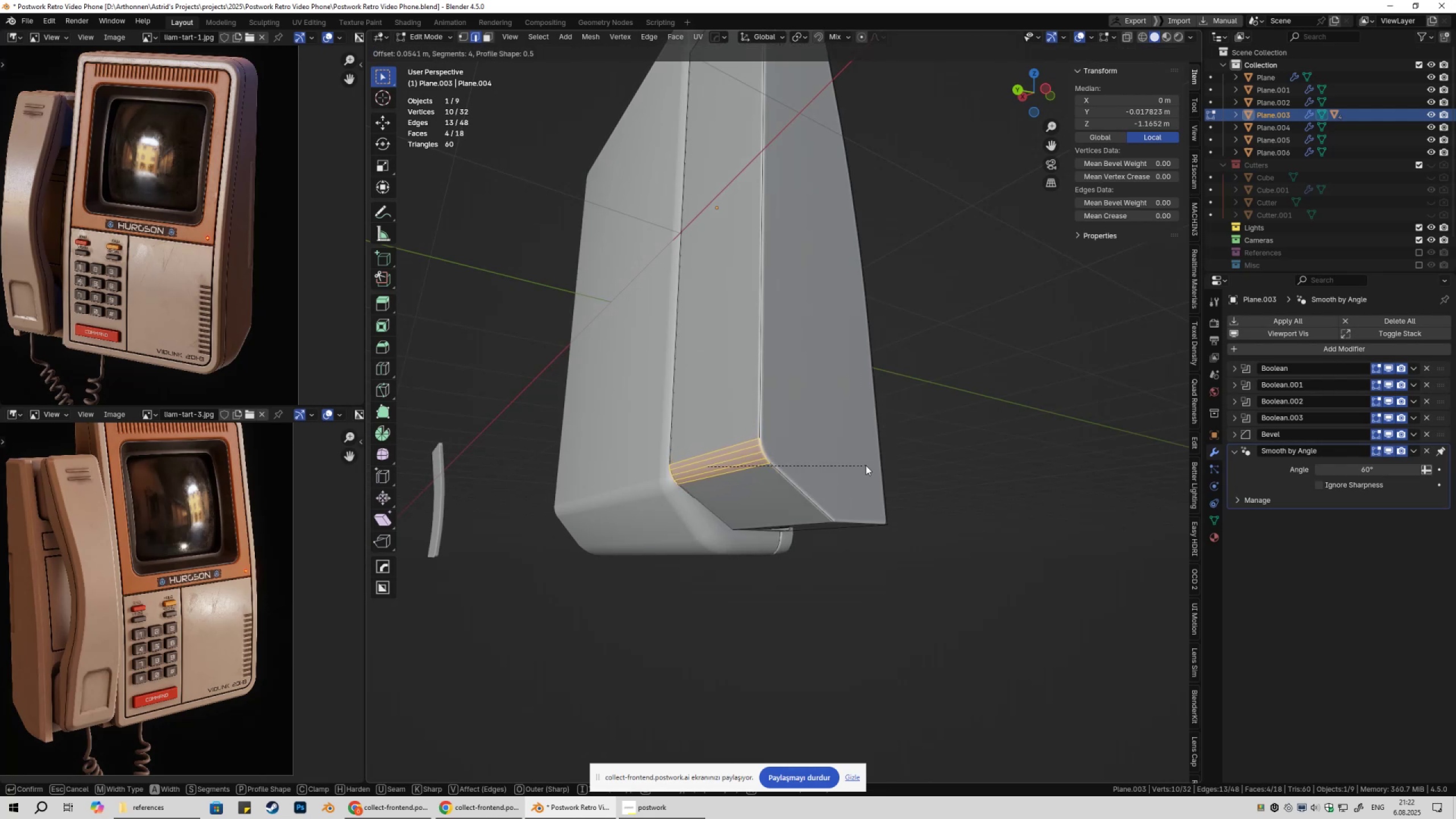 
key(Tab)
 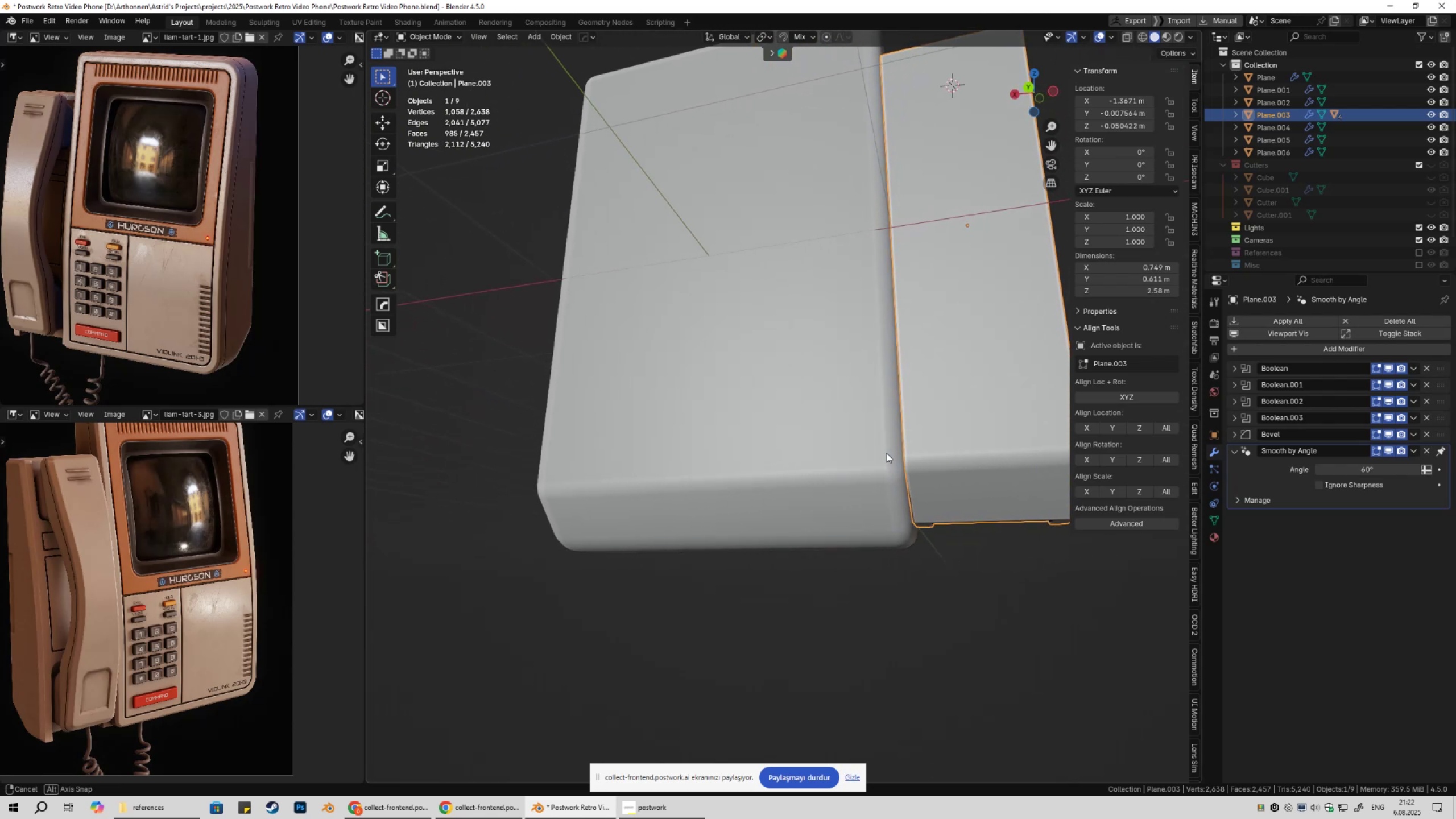 
key(Tab)
 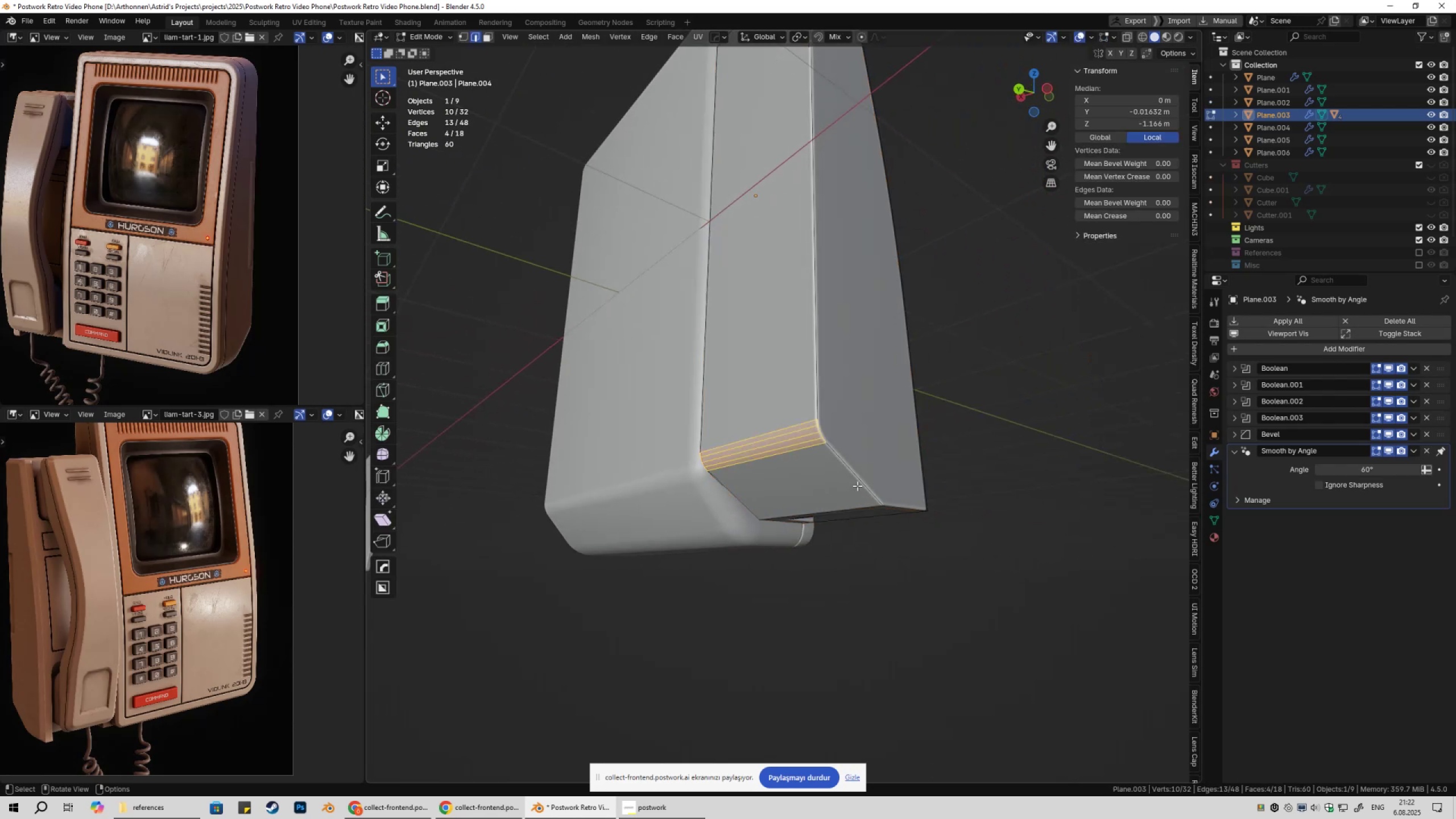 
key(Tab)
 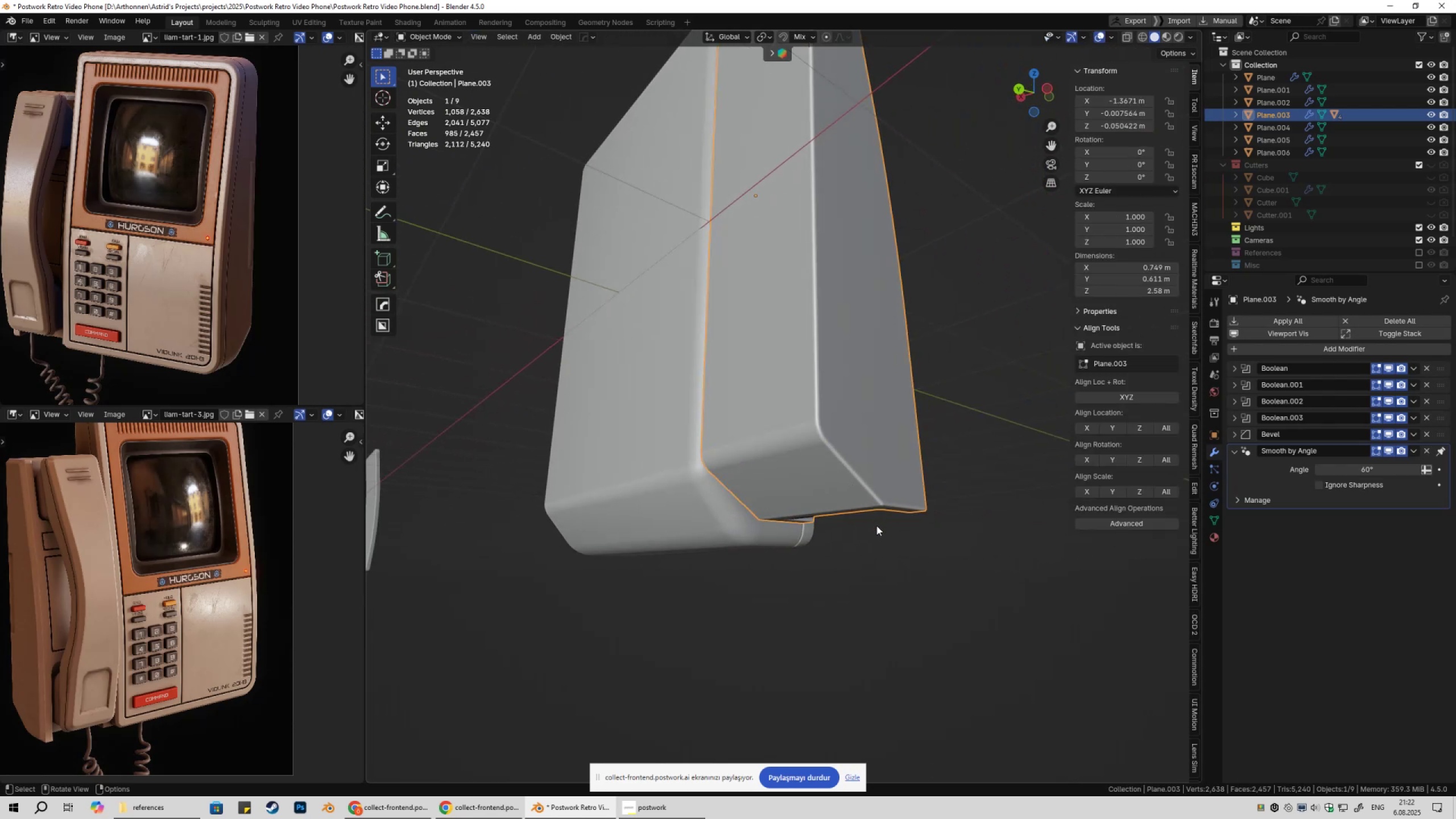 
key(Z)
 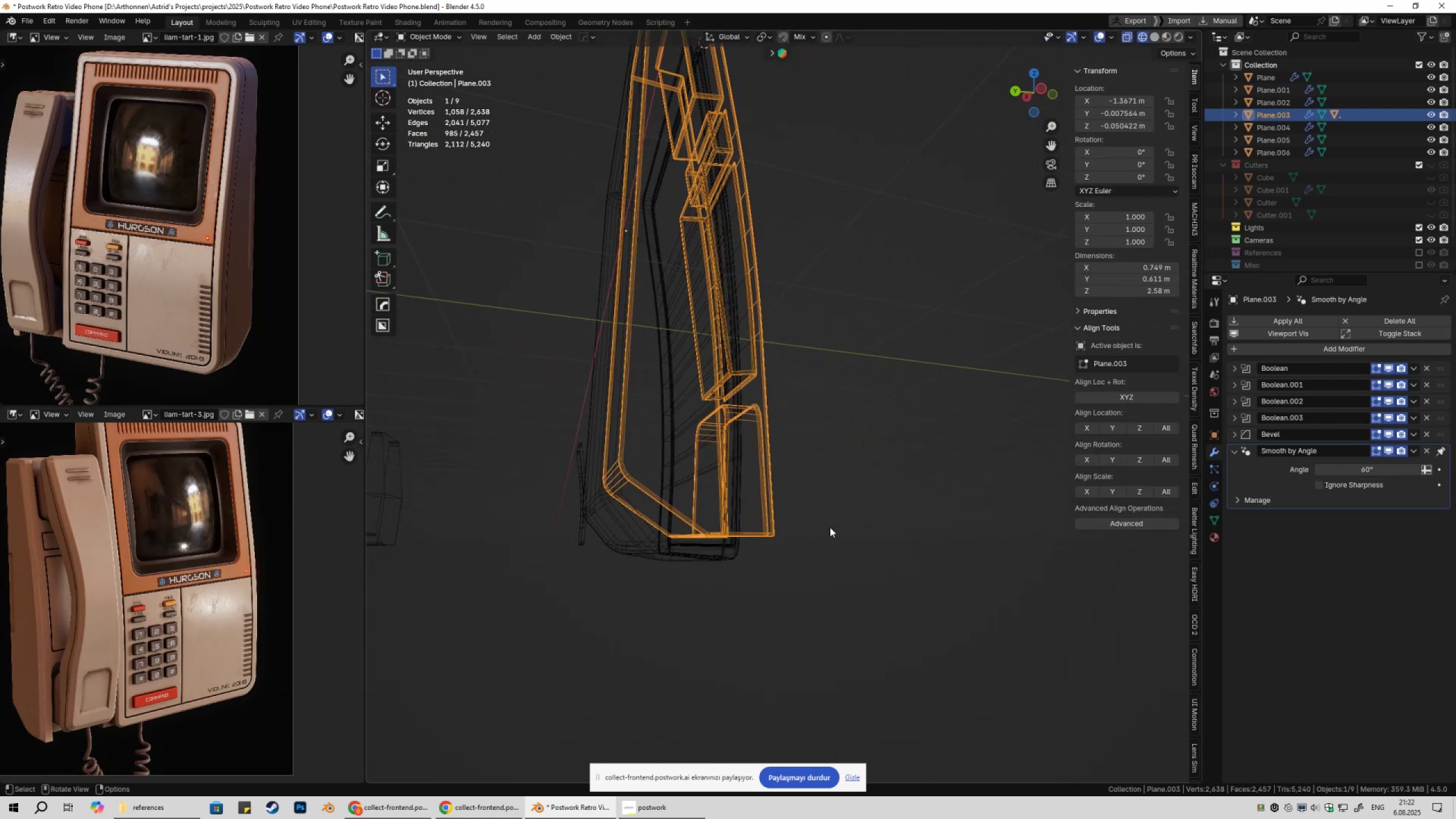 
left_click([746, 528])
 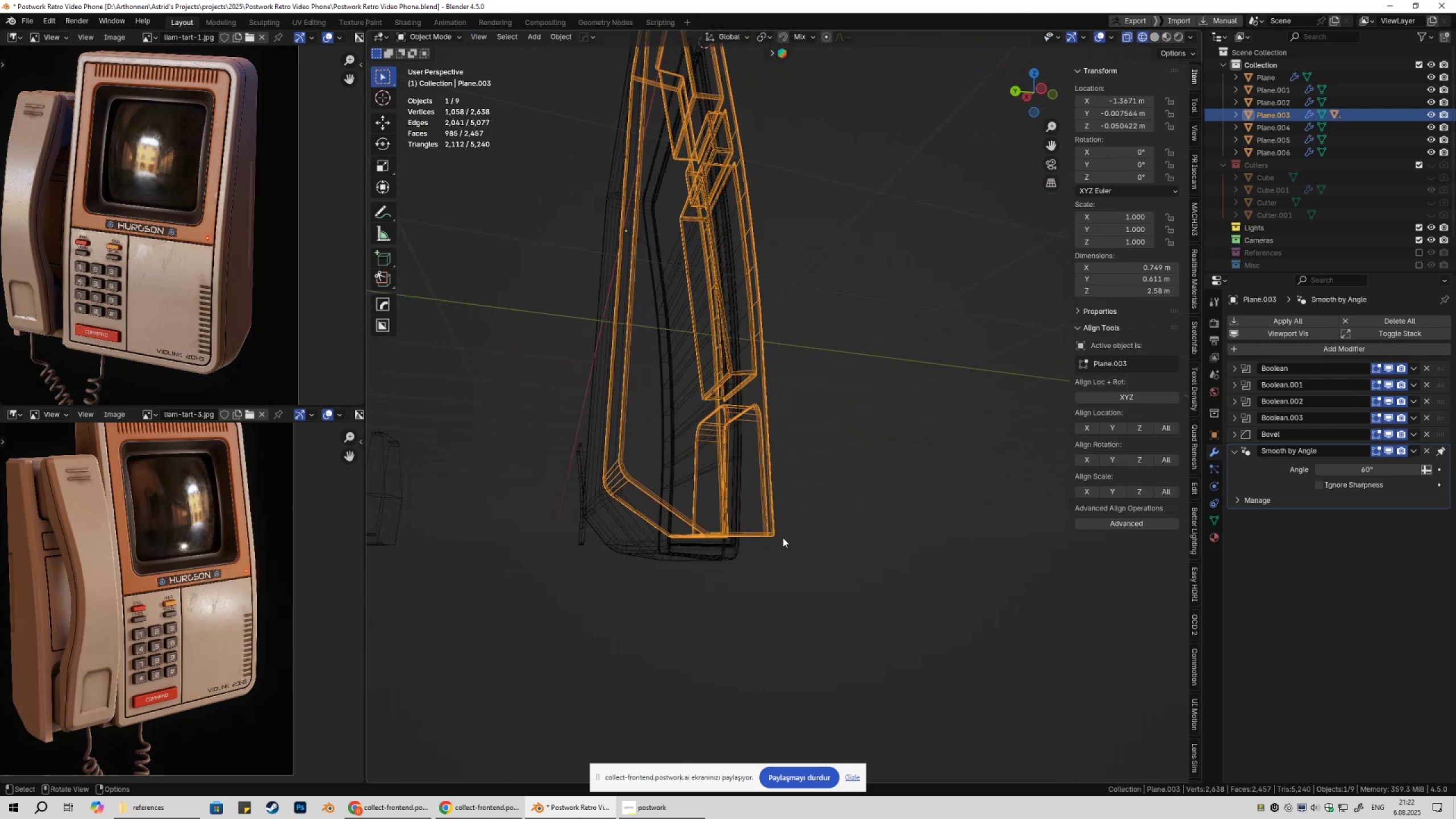 
key(Tab)
type(1z)
 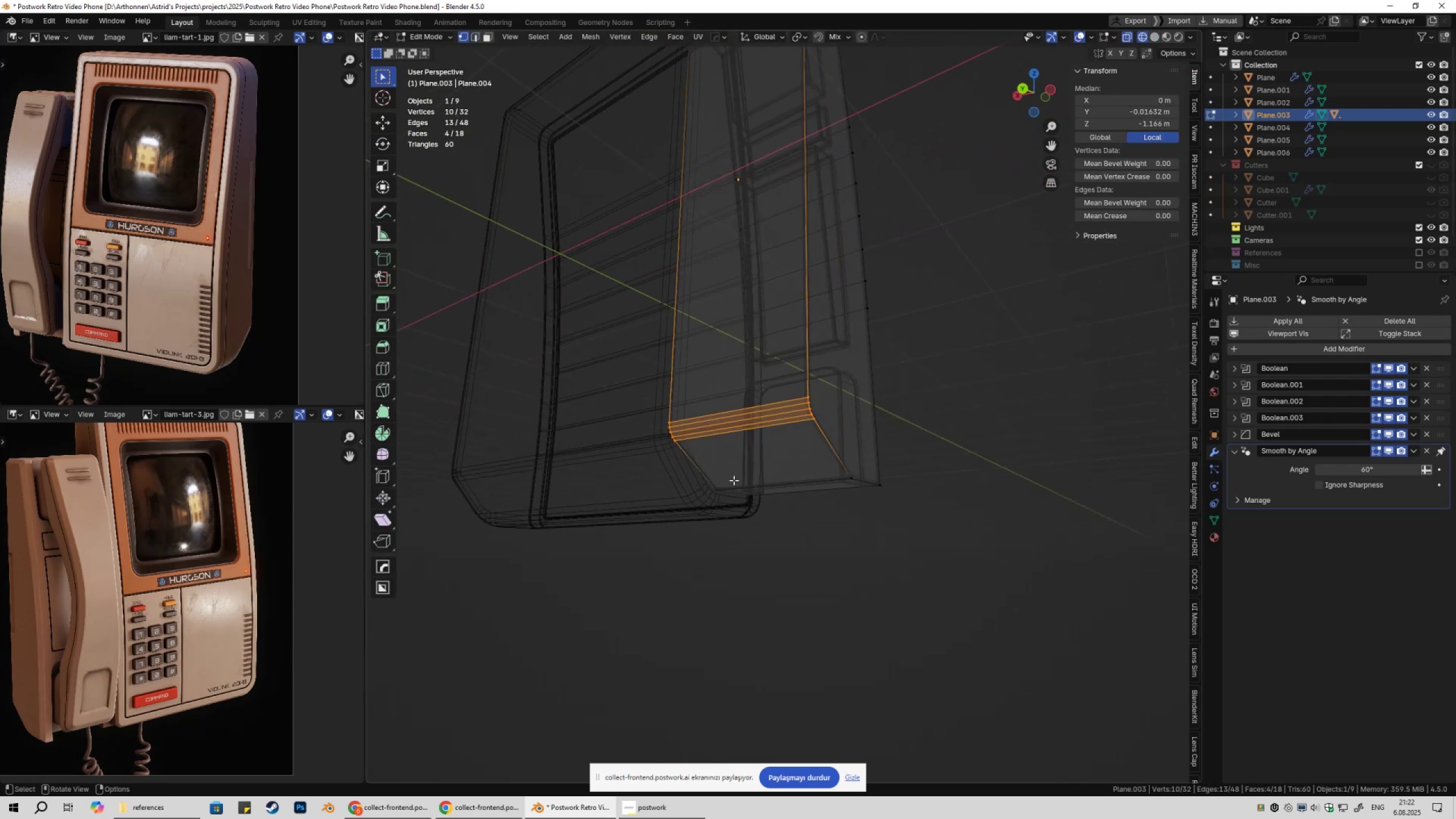 
left_click_drag(start_coordinate=[586, 324], to_coordinate=[959, 587])
 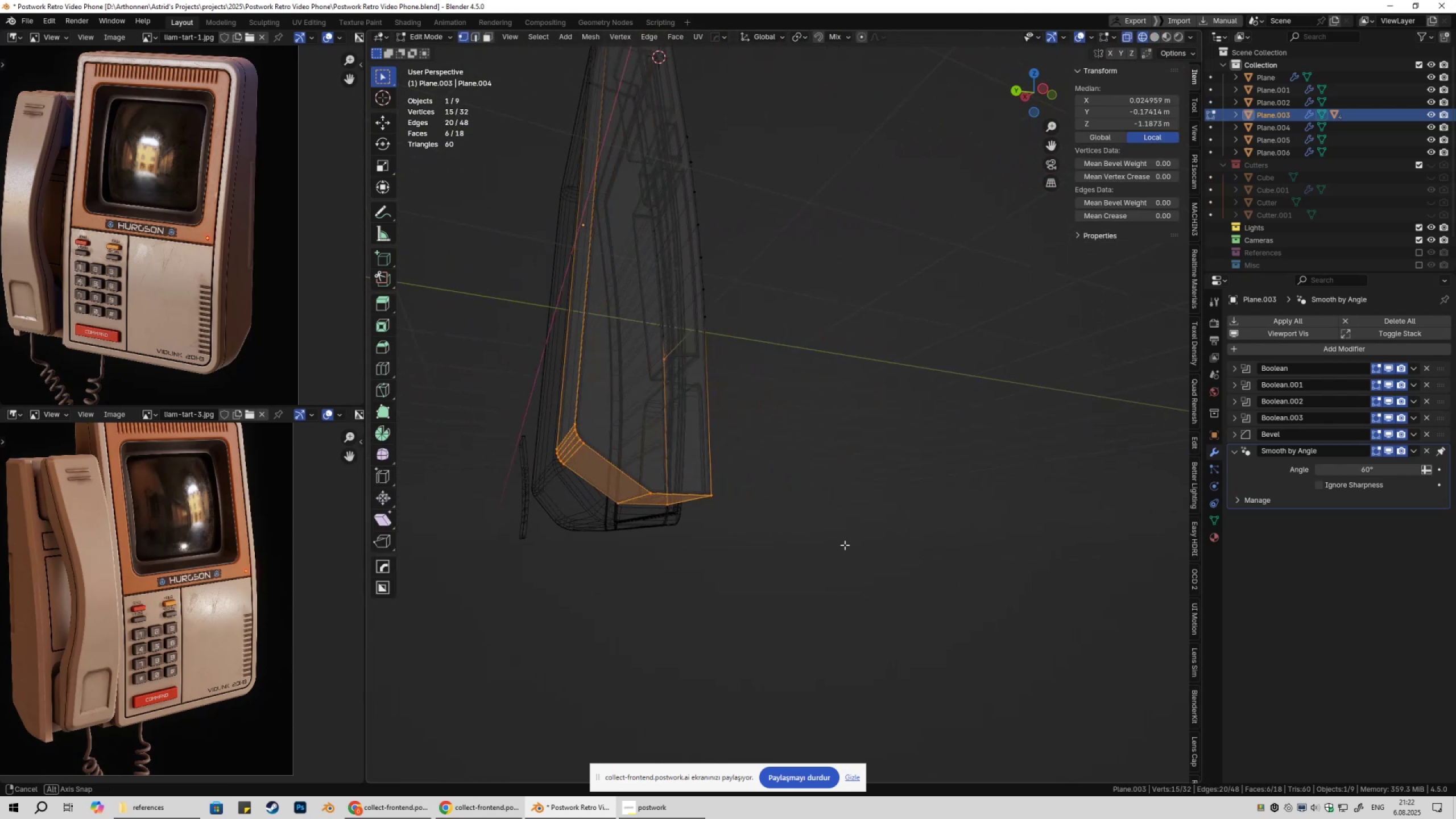 
left_click_drag(start_coordinate=[473, 407], to_coordinate=[777, 603])
 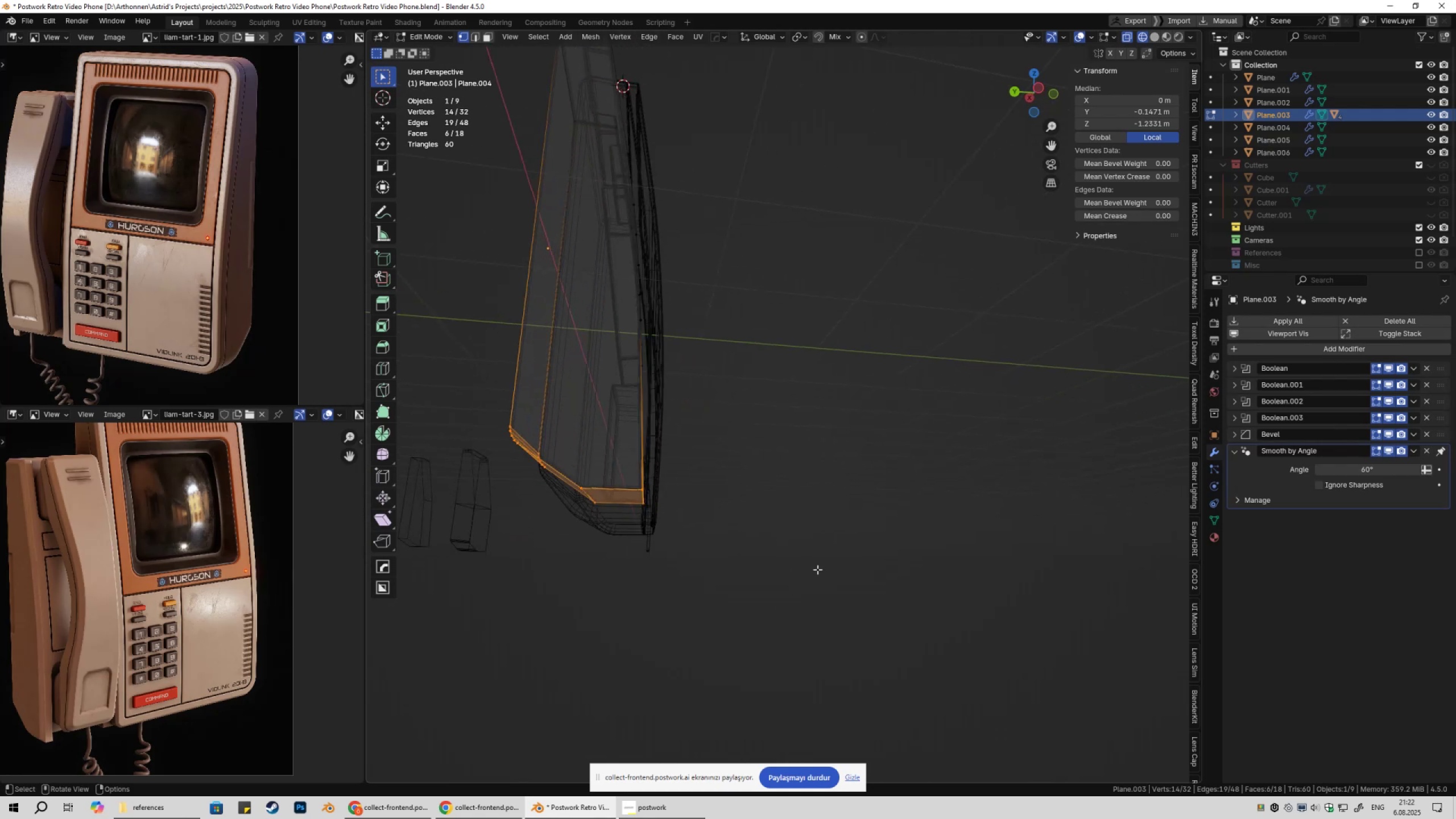 
type(13gz)
 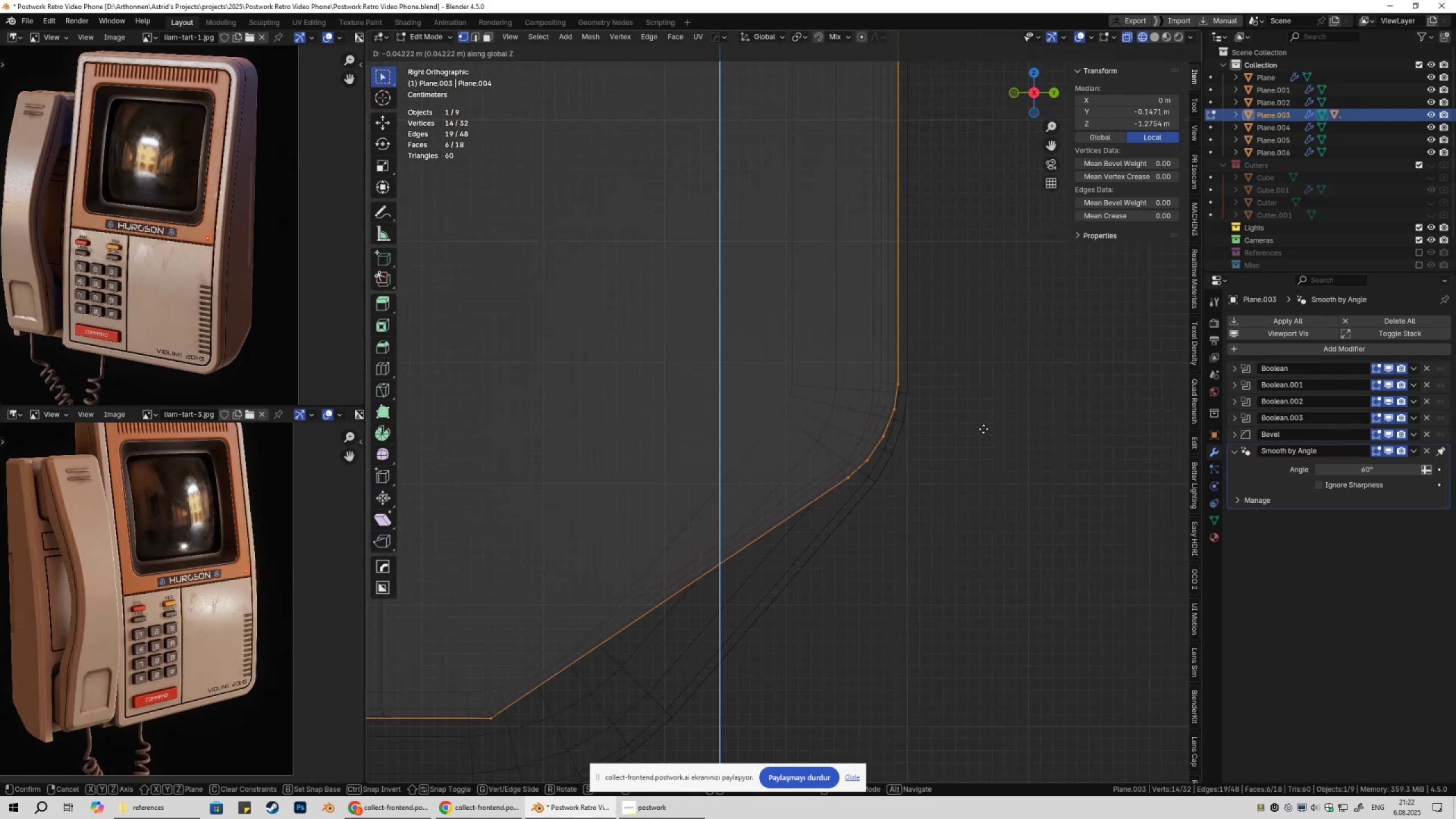 
scroll: coordinate [795, 449], scroll_direction: up, amount: 12.0
 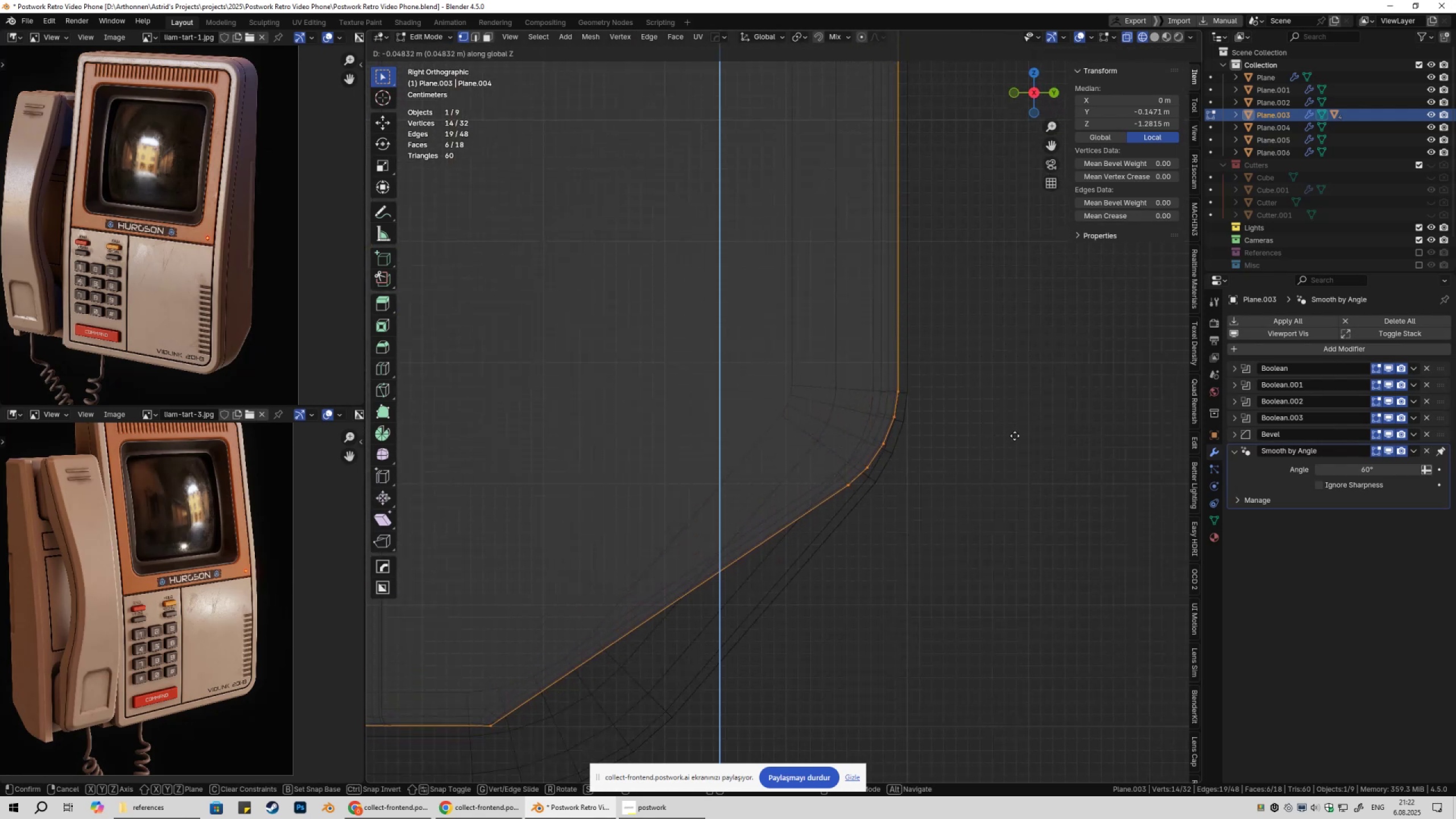 
hold_key(key=ShiftLeft, duration=0.88)
left_click([1025, 423])
 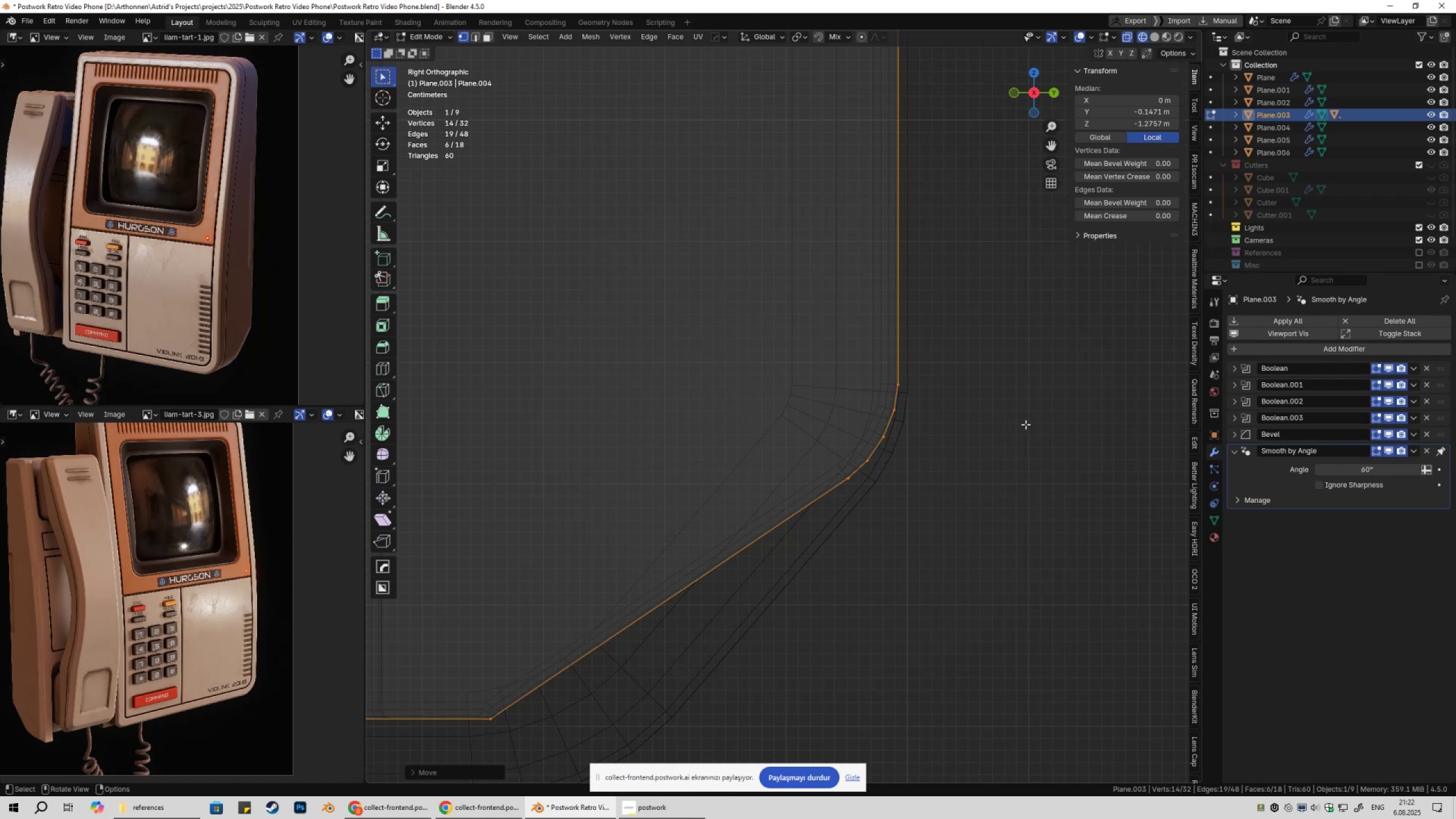 
scroll: coordinate [1012, 440], scroll_direction: down, amount: 4.0
 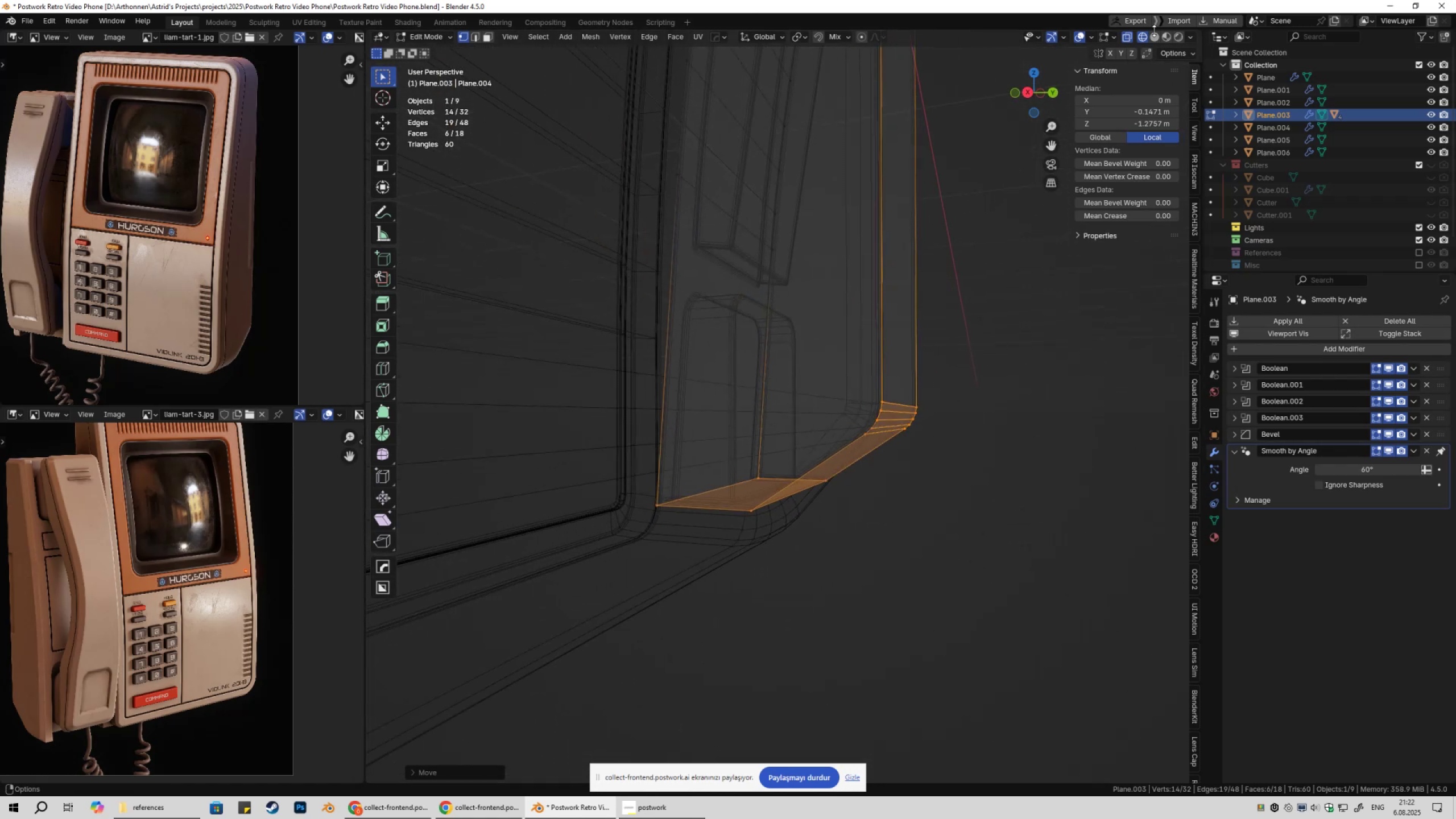 
left_click([1156, 34])
 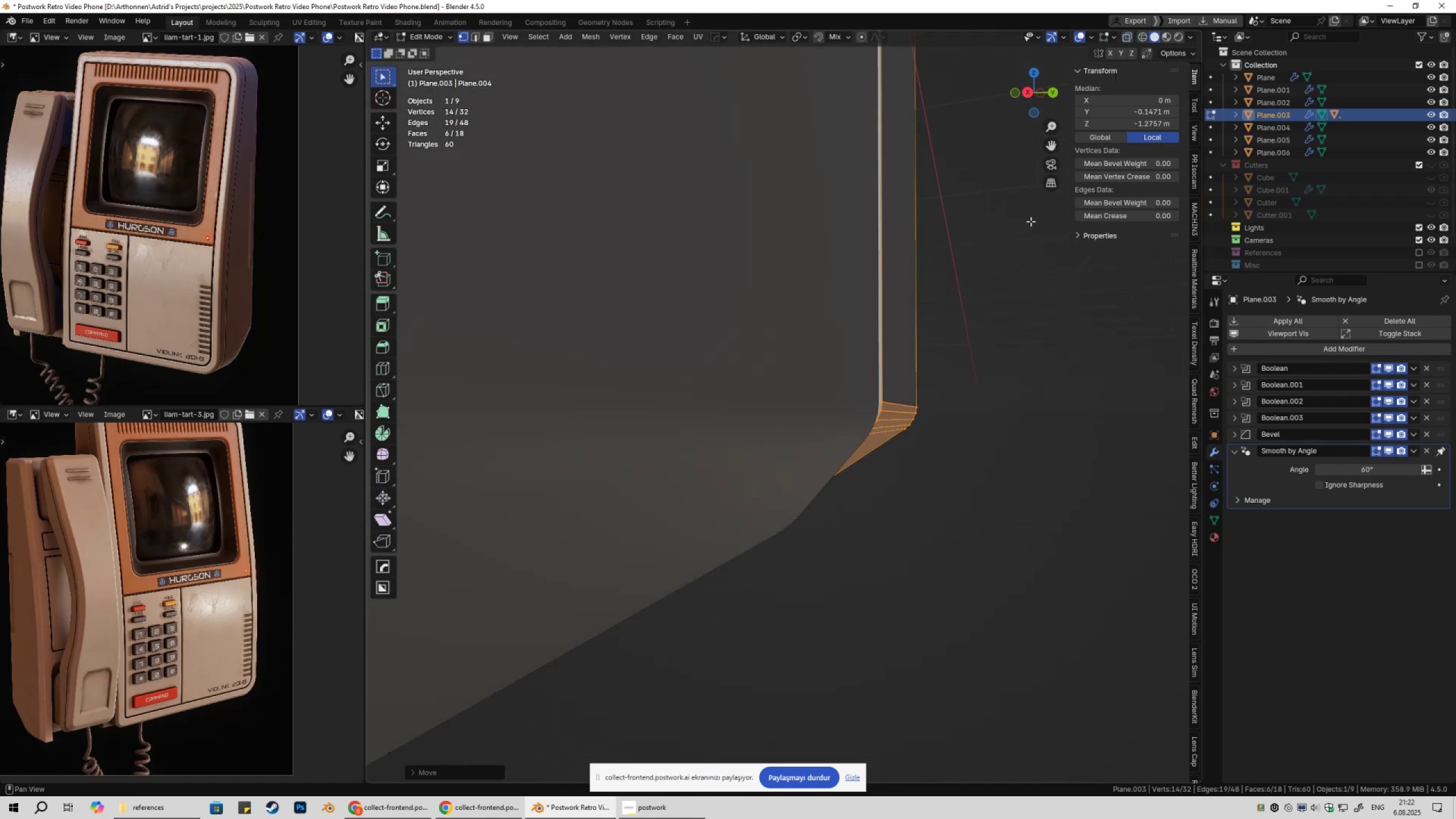 
hold_key(key=ShiftLeft, duration=0.33)
 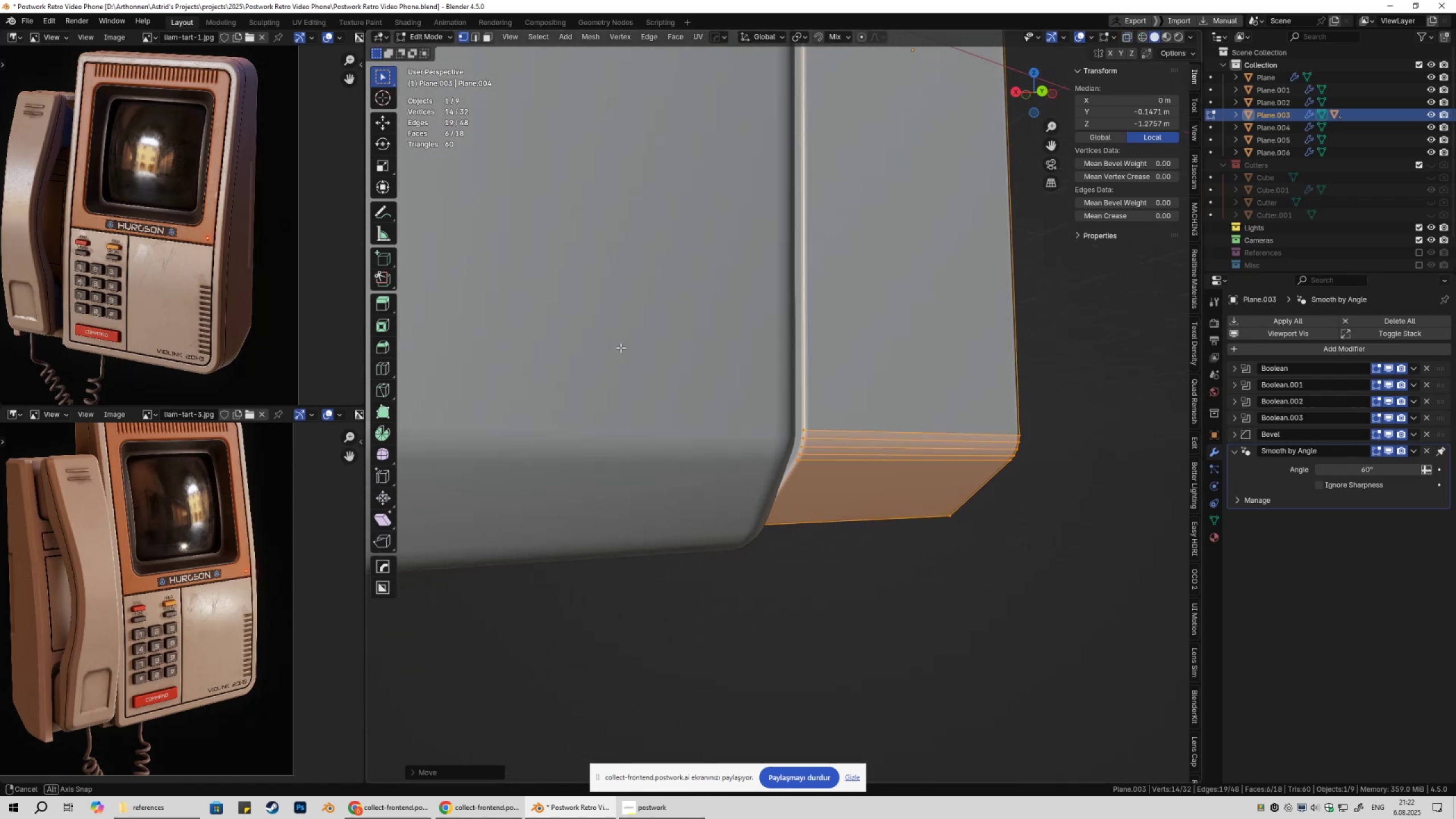 
hold_key(key=ShiftLeft, duration=0.33)
 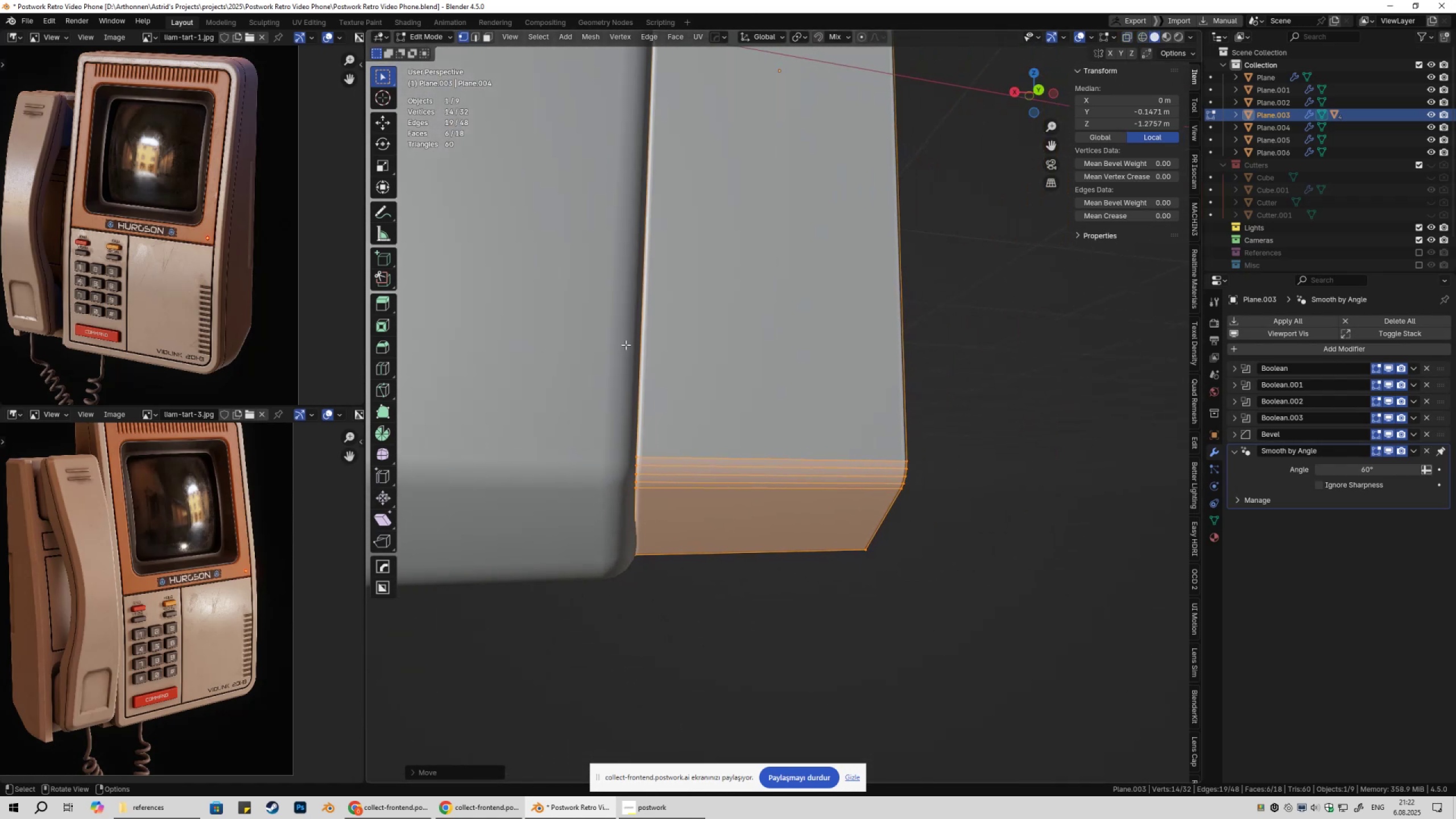 
scroll: coordinate [644, 373], scroll_direction: down, amount: 3.0
 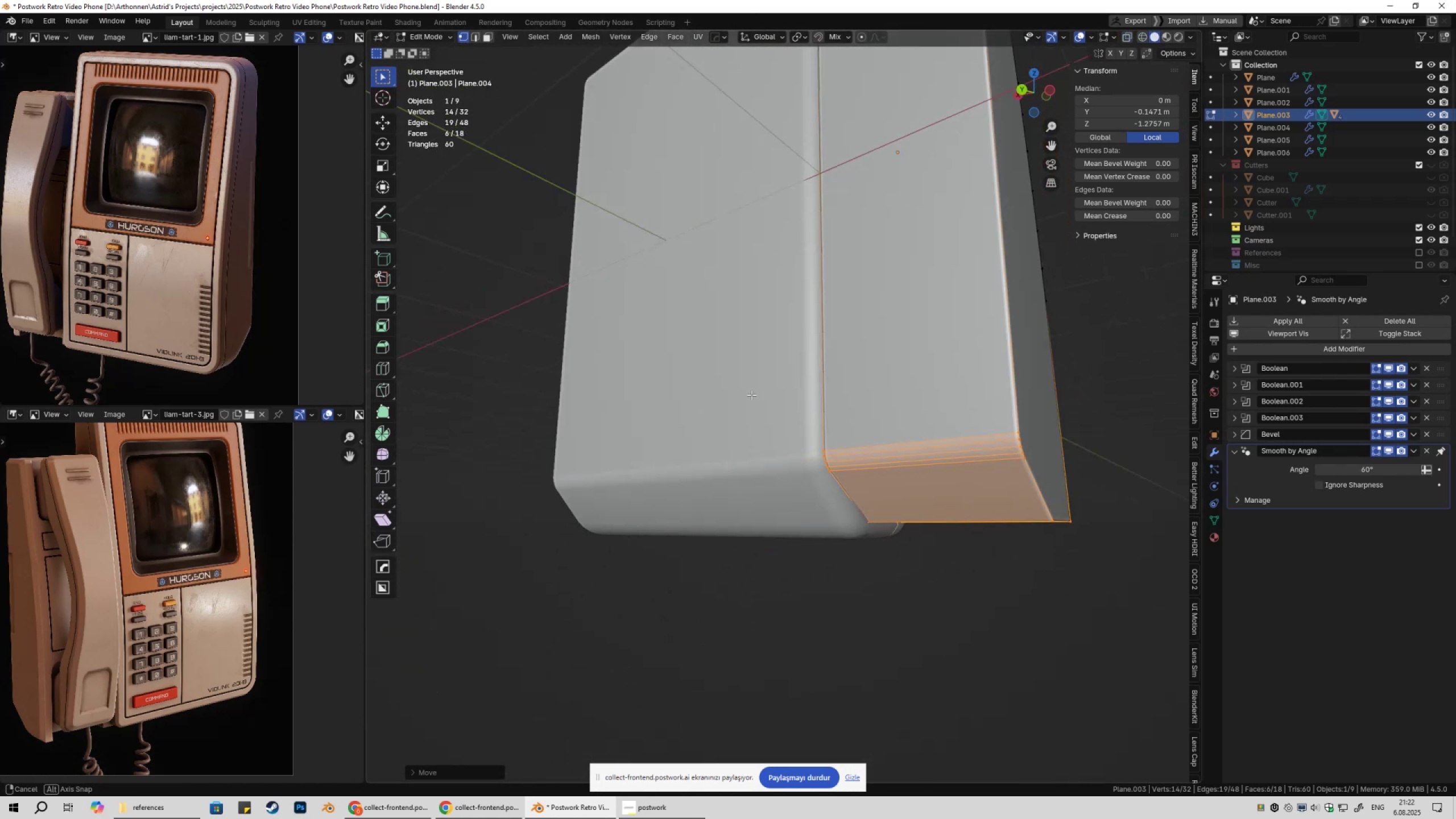 
key(Tab)
 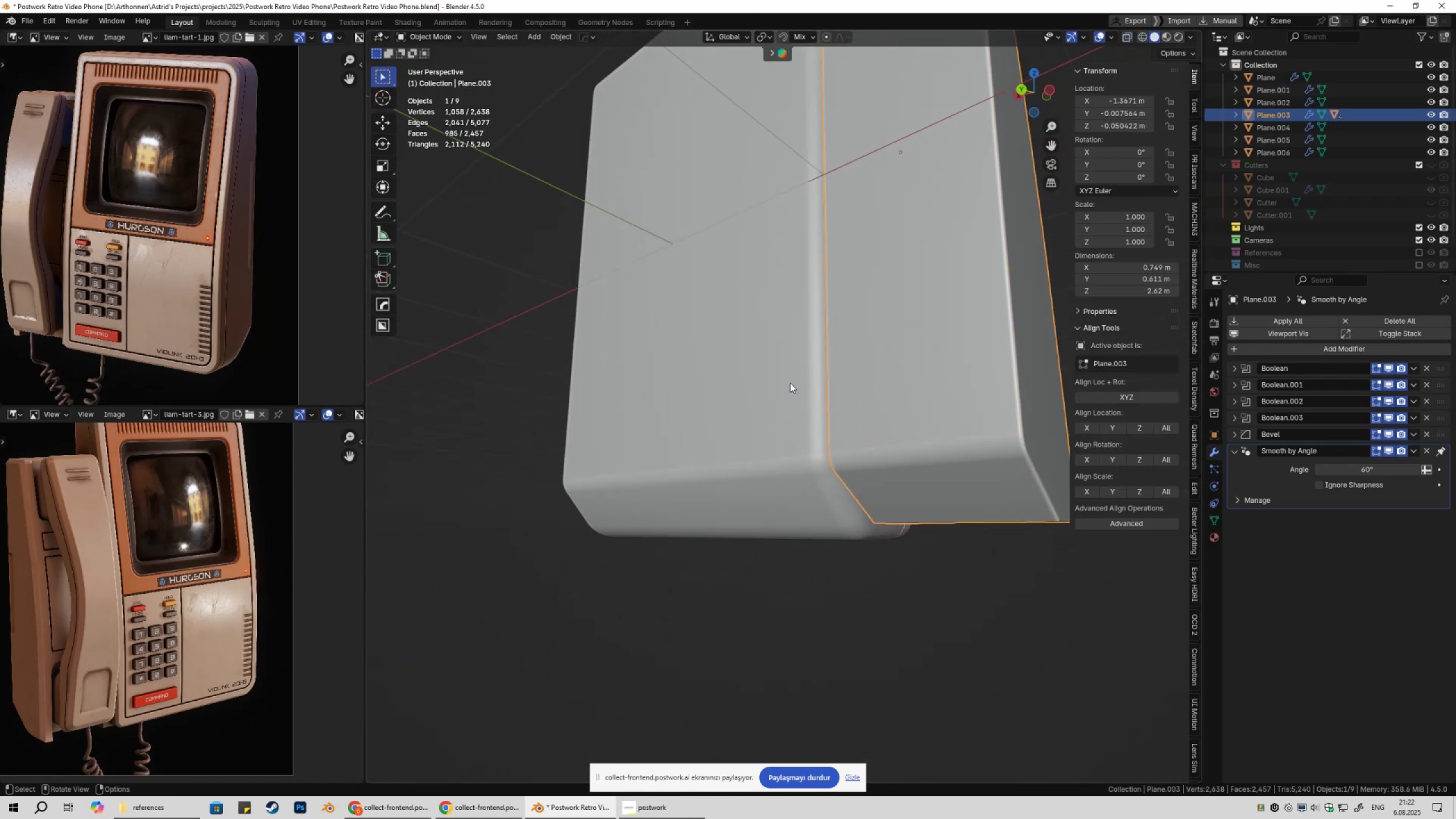 
scroll: coordinate [751, 456], scroll_direction: up, amount: 3.0
 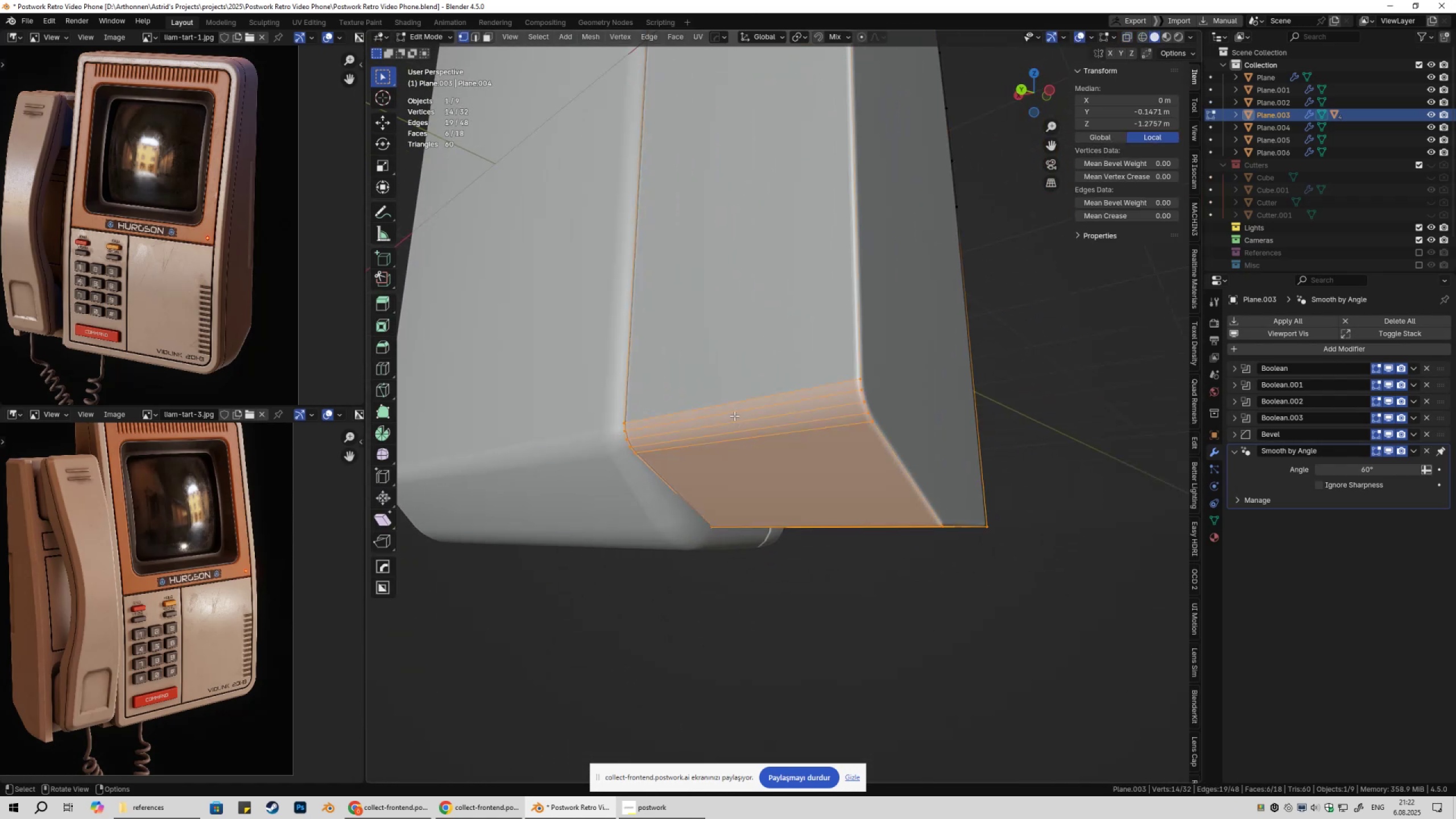 
key(Shift+ShiftLeft)
 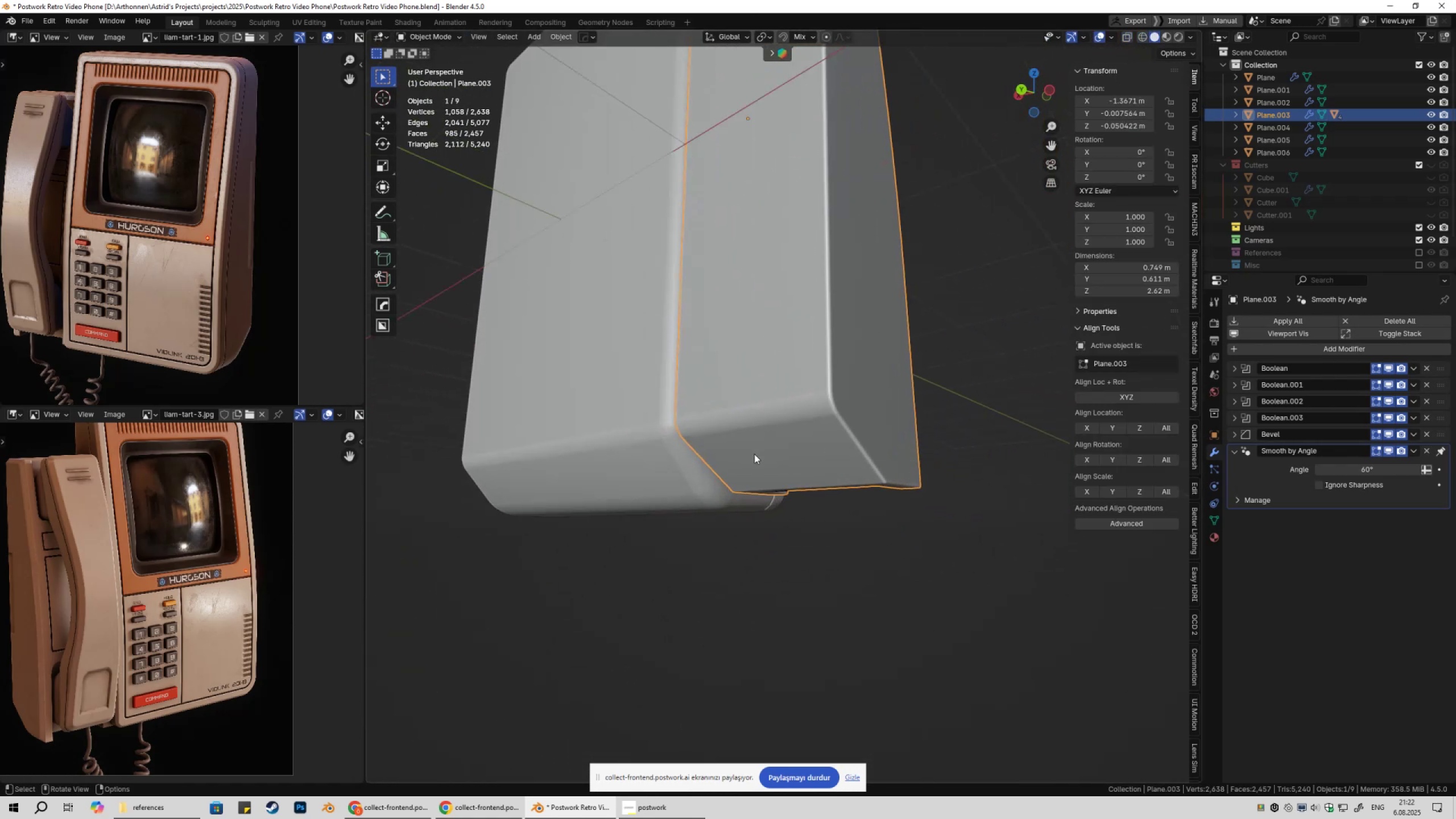 
key(Tab)
 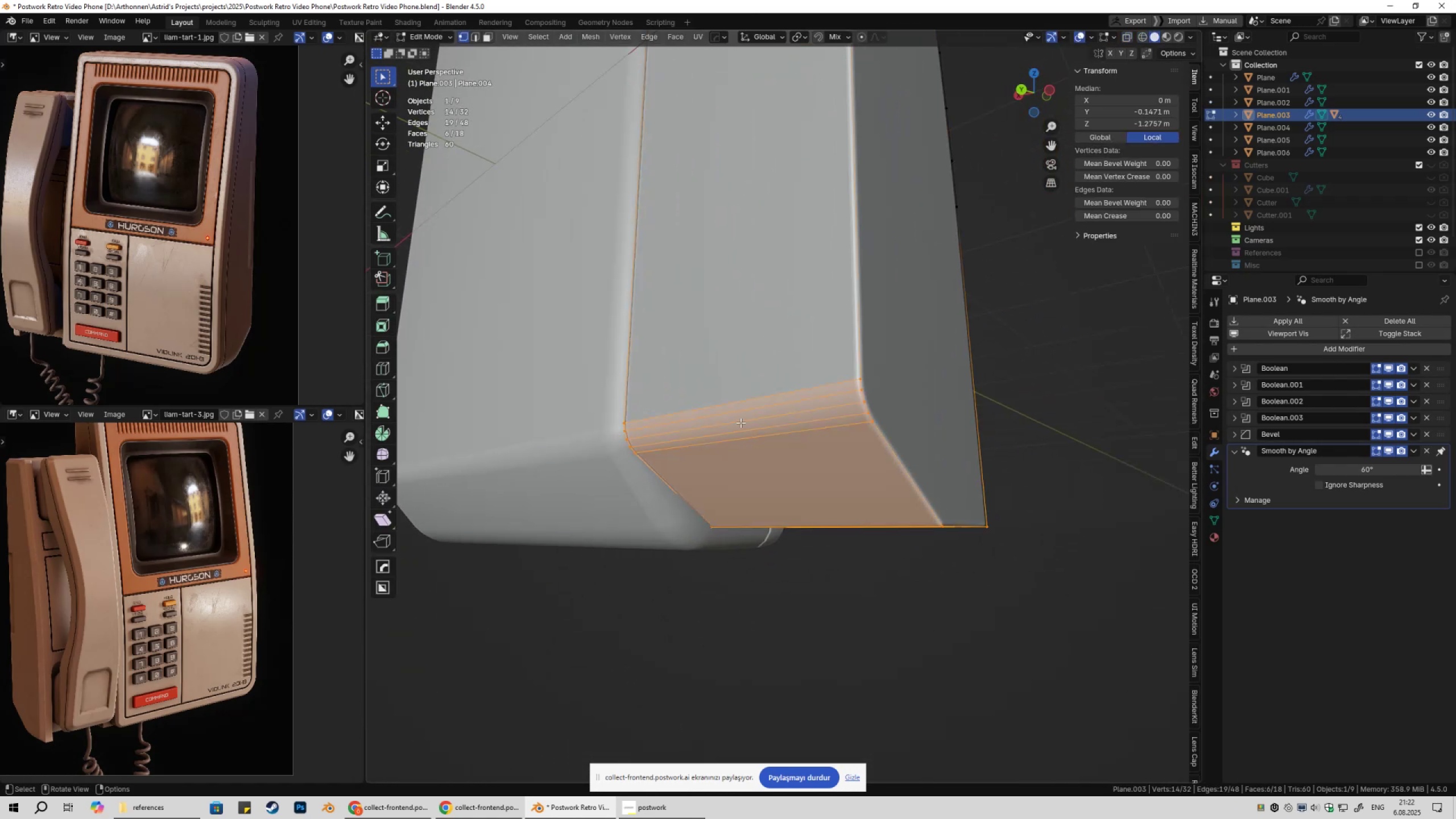 
key(3)
 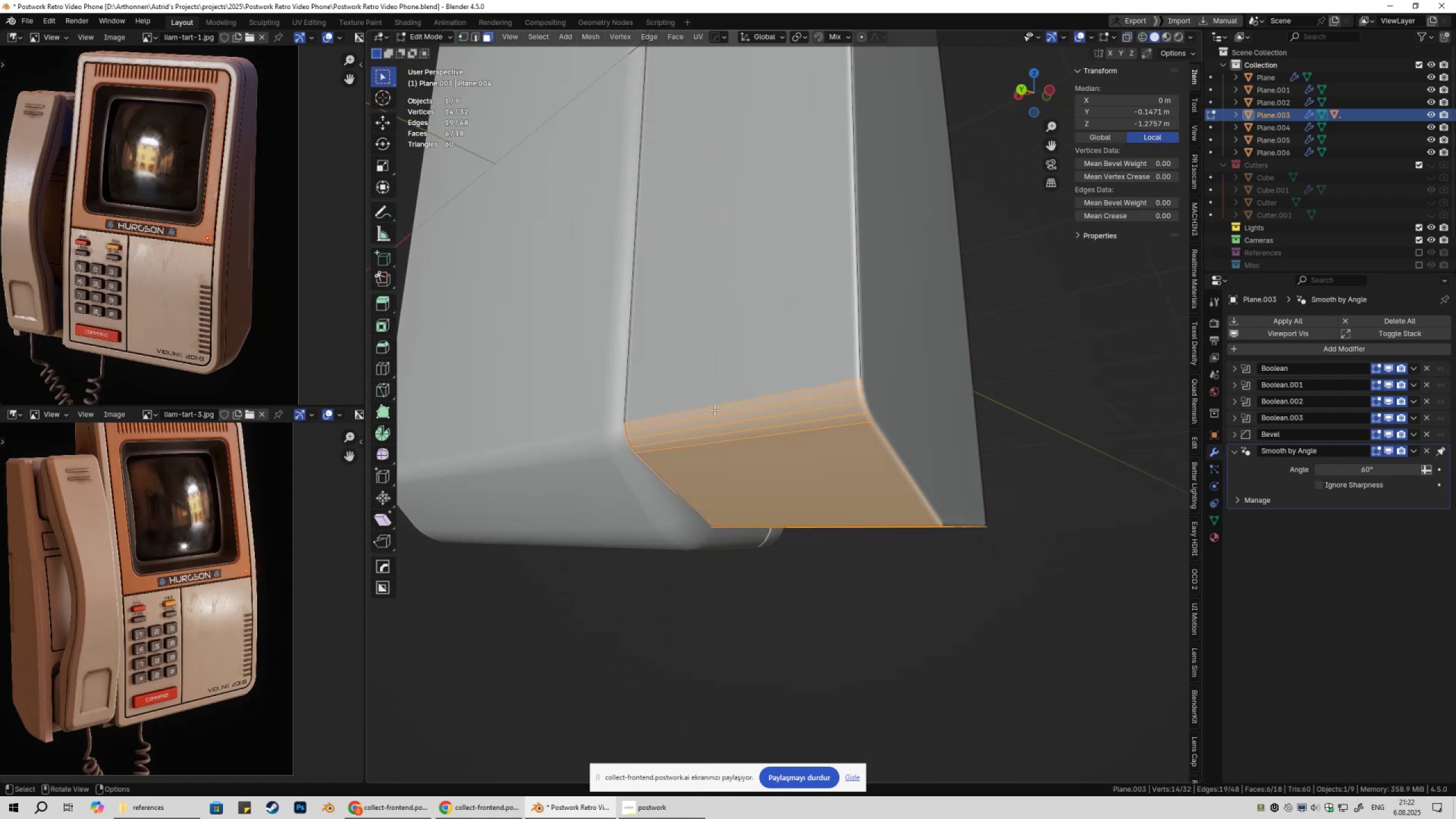 
left_click([714, 410])
 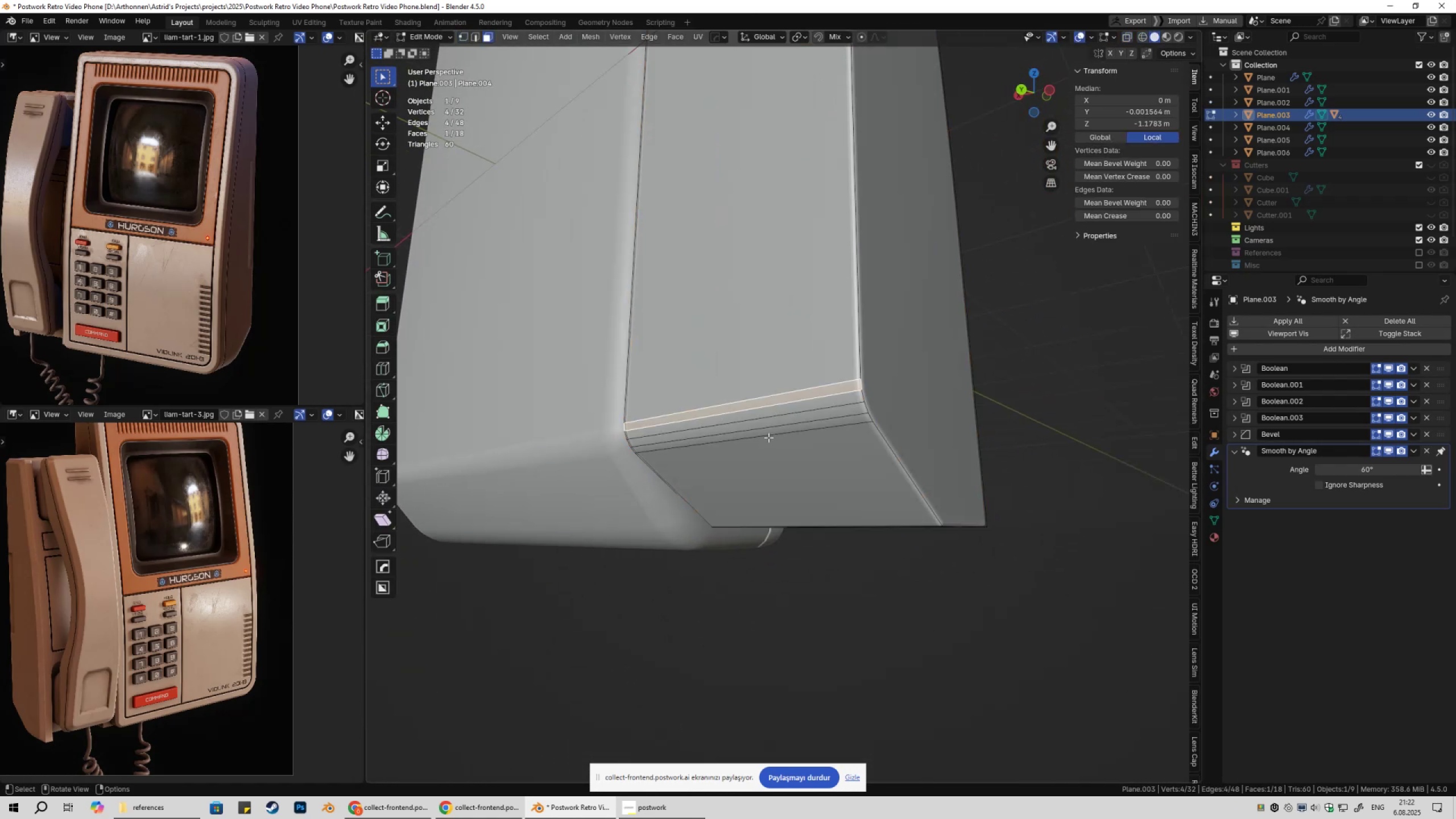 
hold_key(key=ControlLeft, duration=0.66)
left_click([778, 433])
 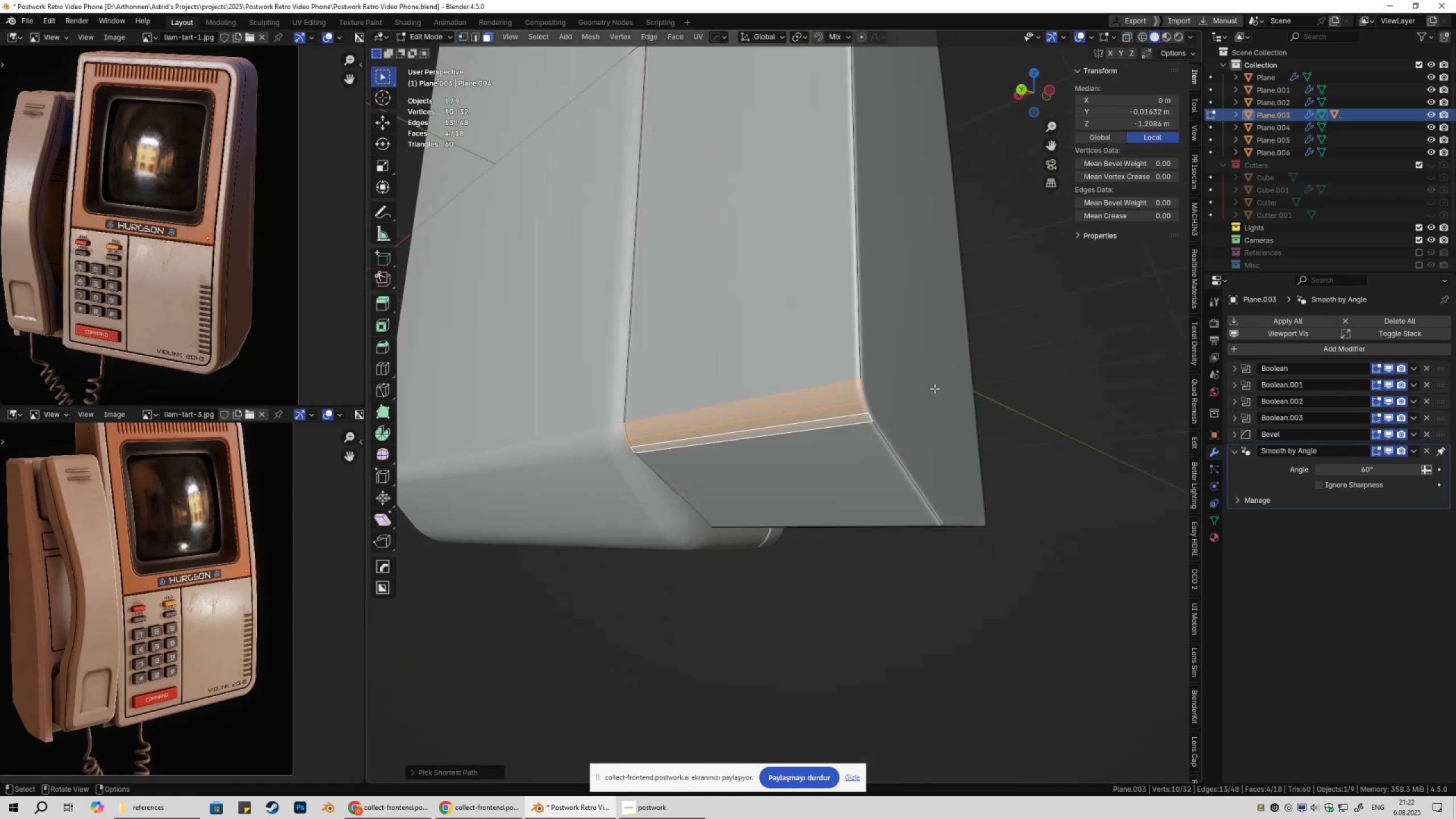 
key(Control+ControlLeft)
 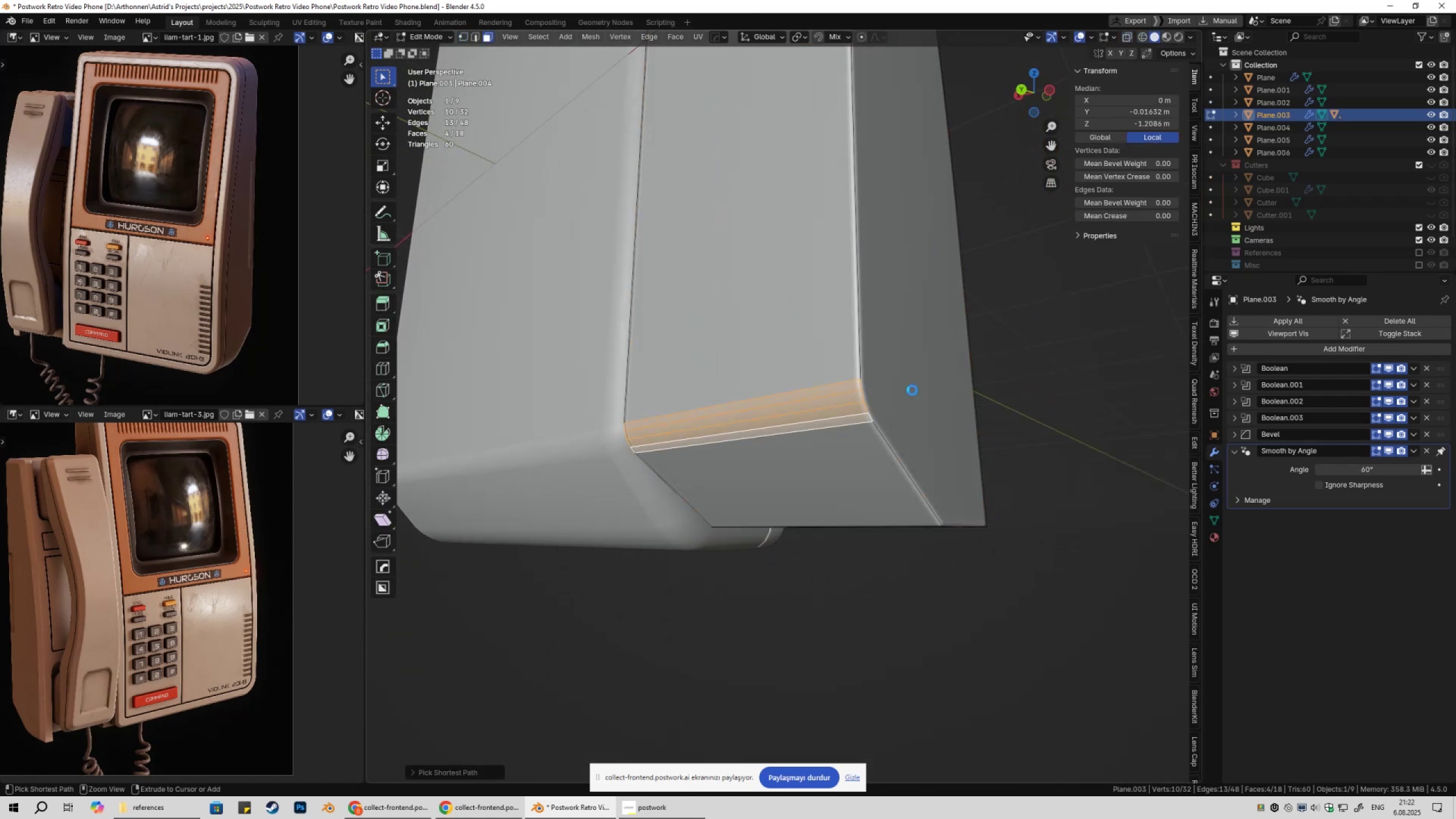 
key(Control+S)
 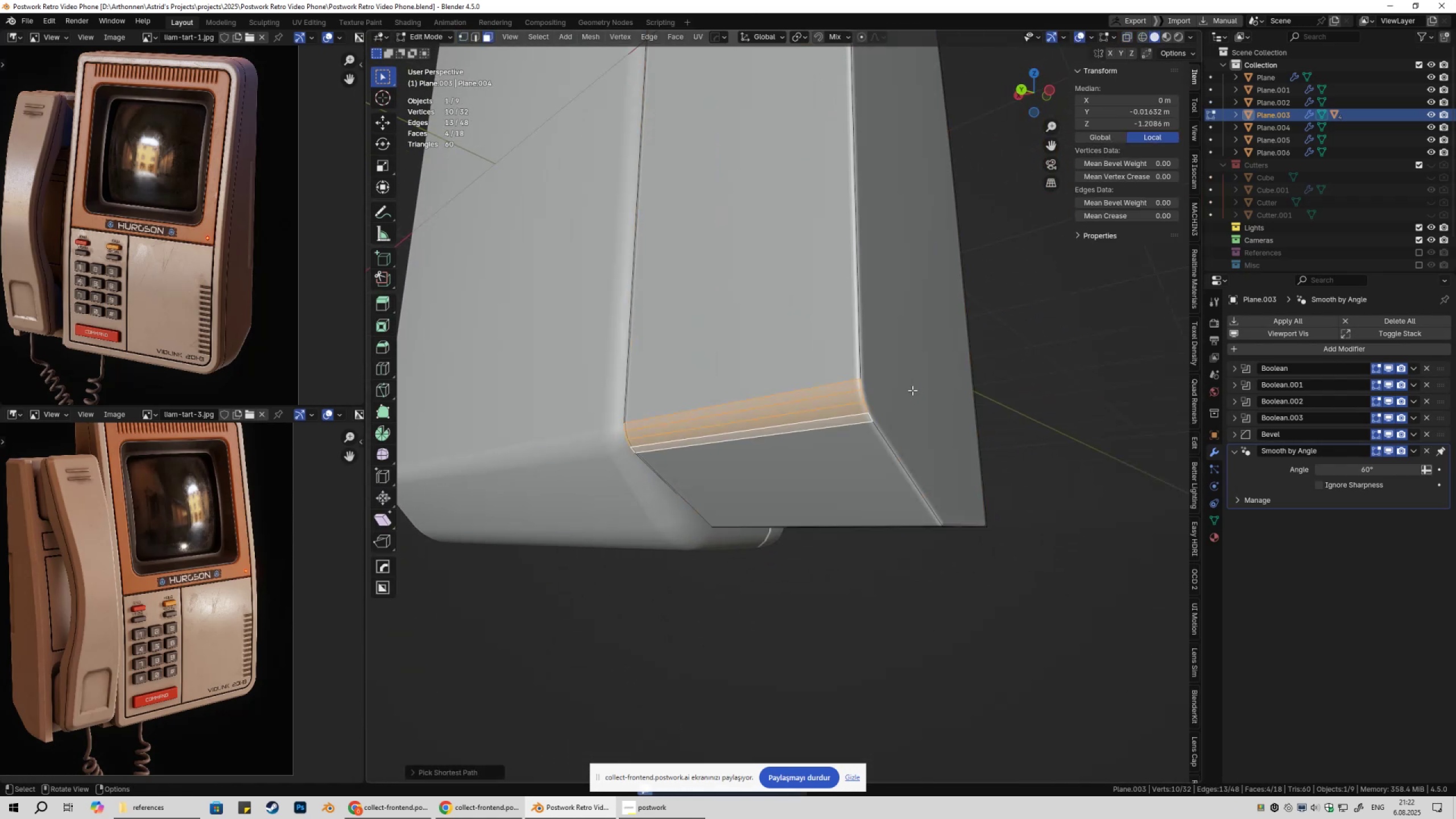 
key(Q)
 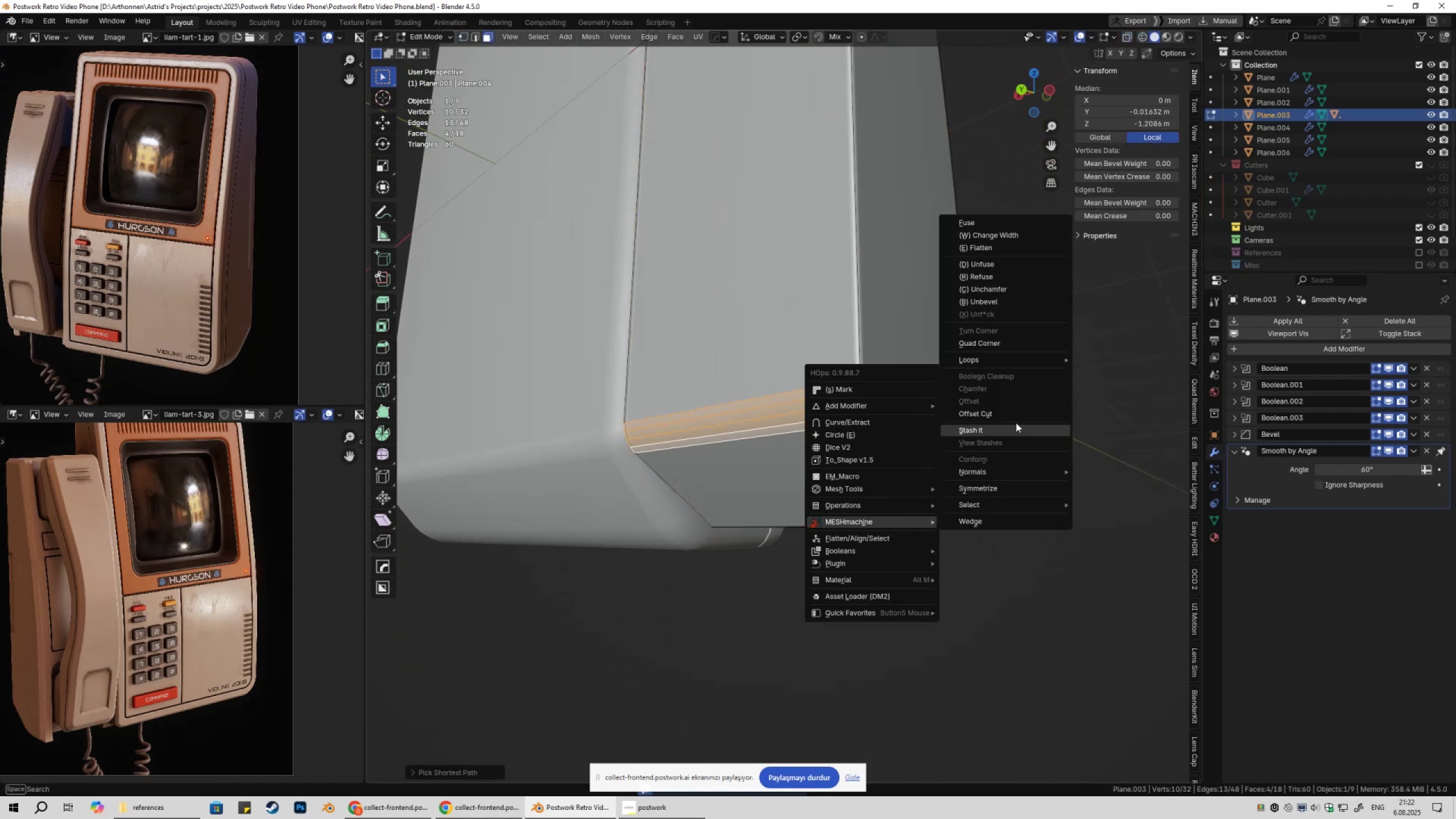 
left_click([1022, 278])
 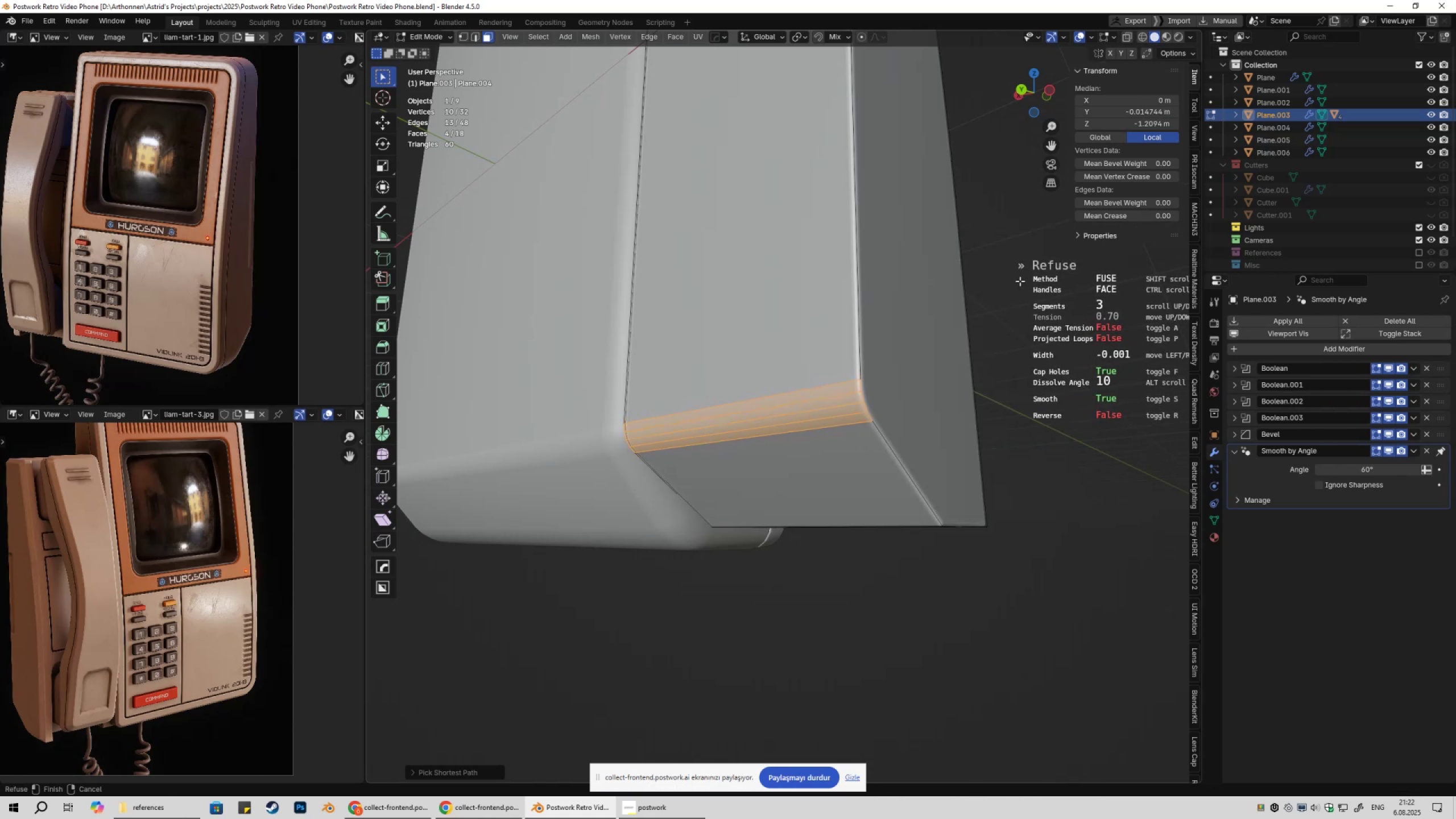 
wait(5.37)
 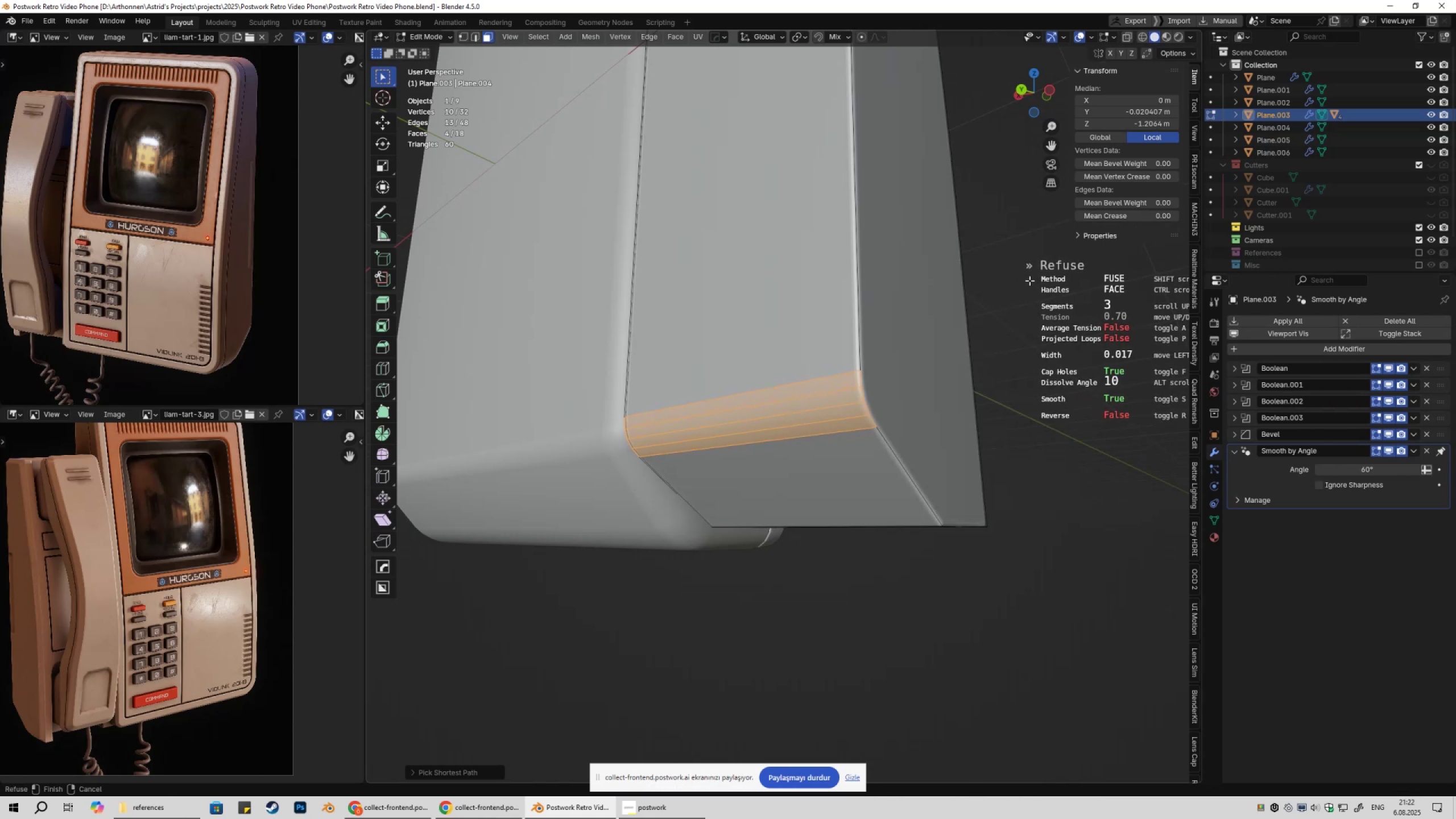 
hold_key(key=ShiftLeft, duration=1.52)
 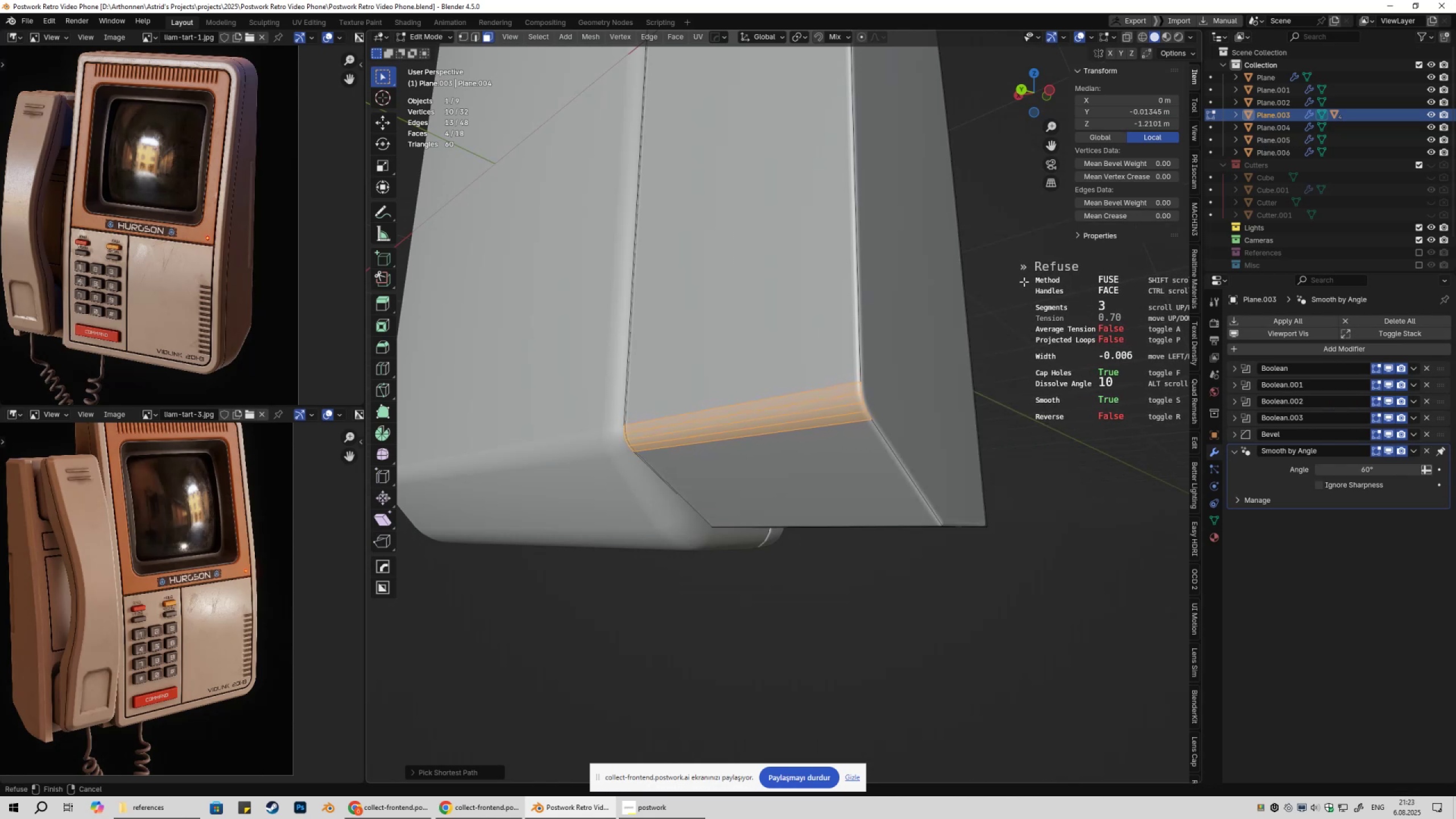 
key(Shift+ShiftLeft)
 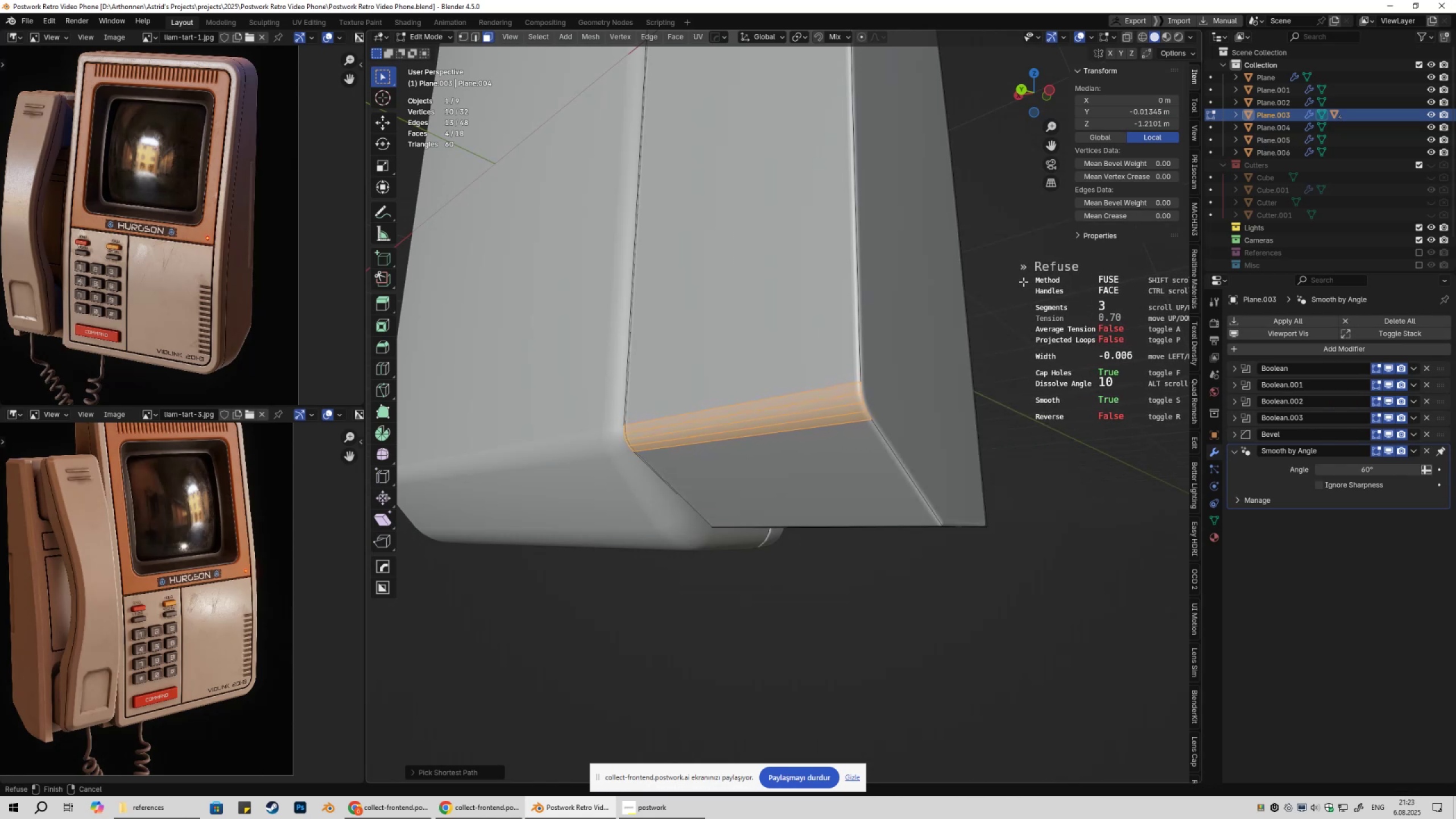 
key(Shift+ShiftLeft)
 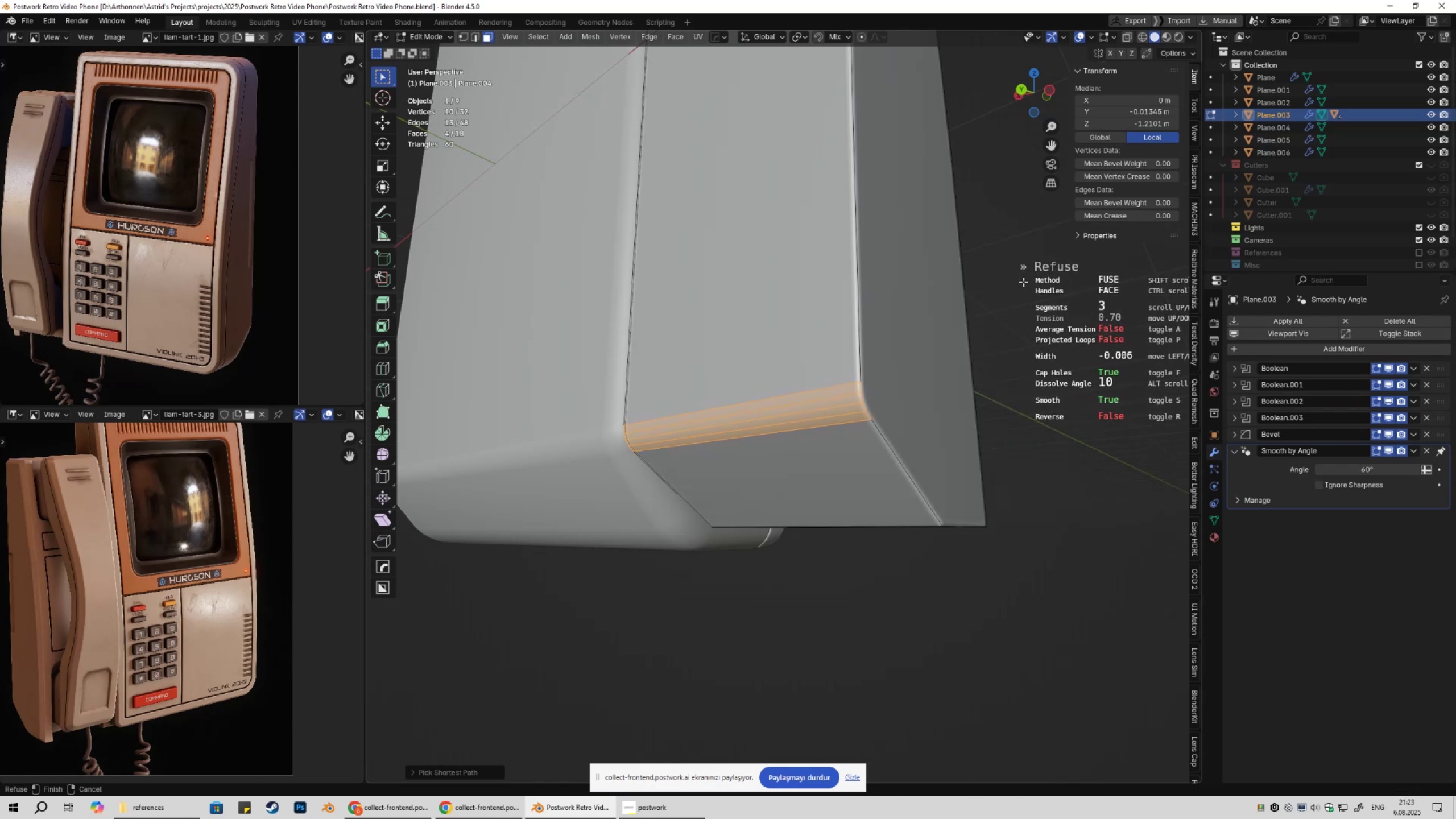 
key(Shift+ShiftLeft)
 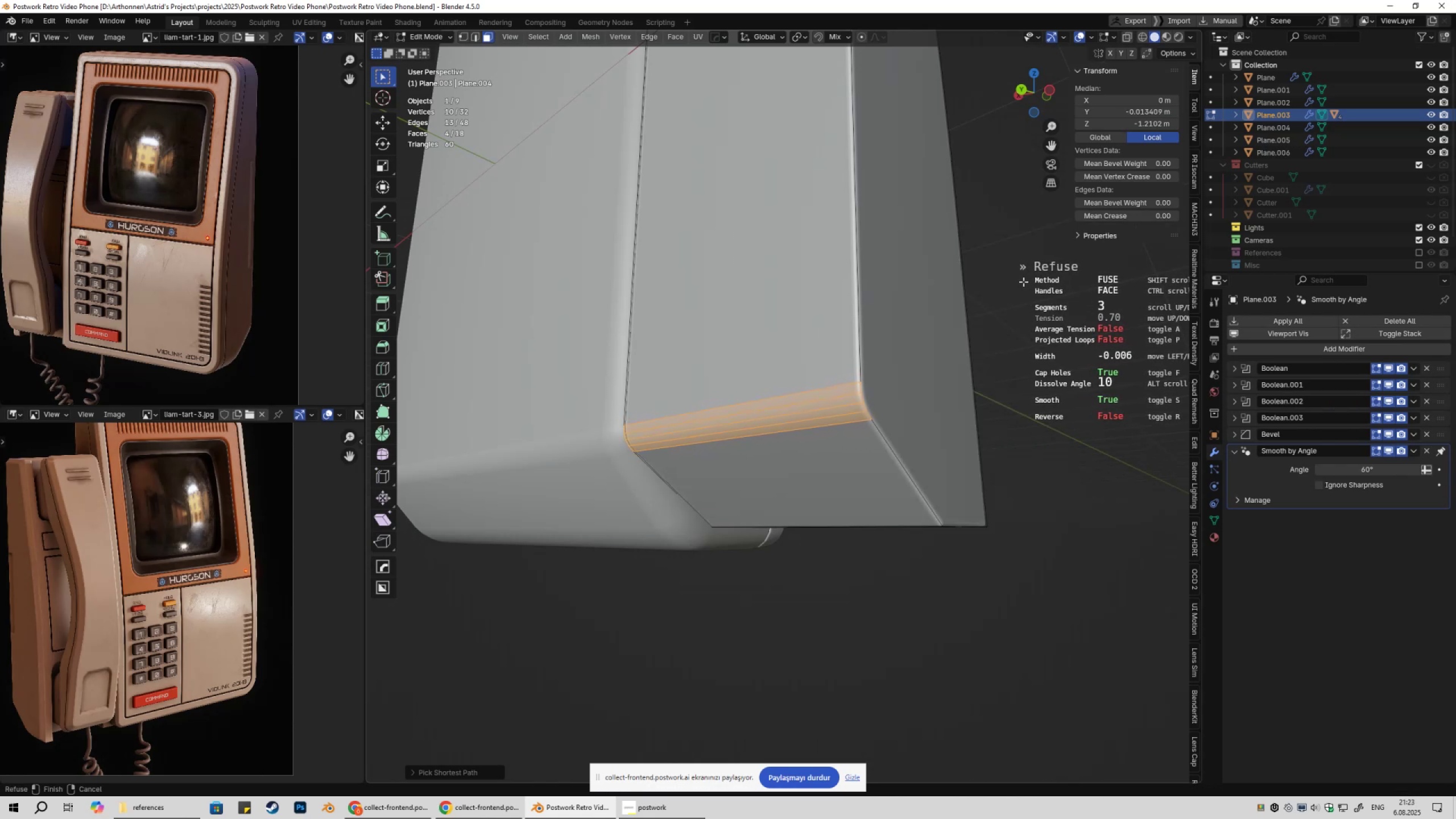 
key(Shift+ShiftLeft)
 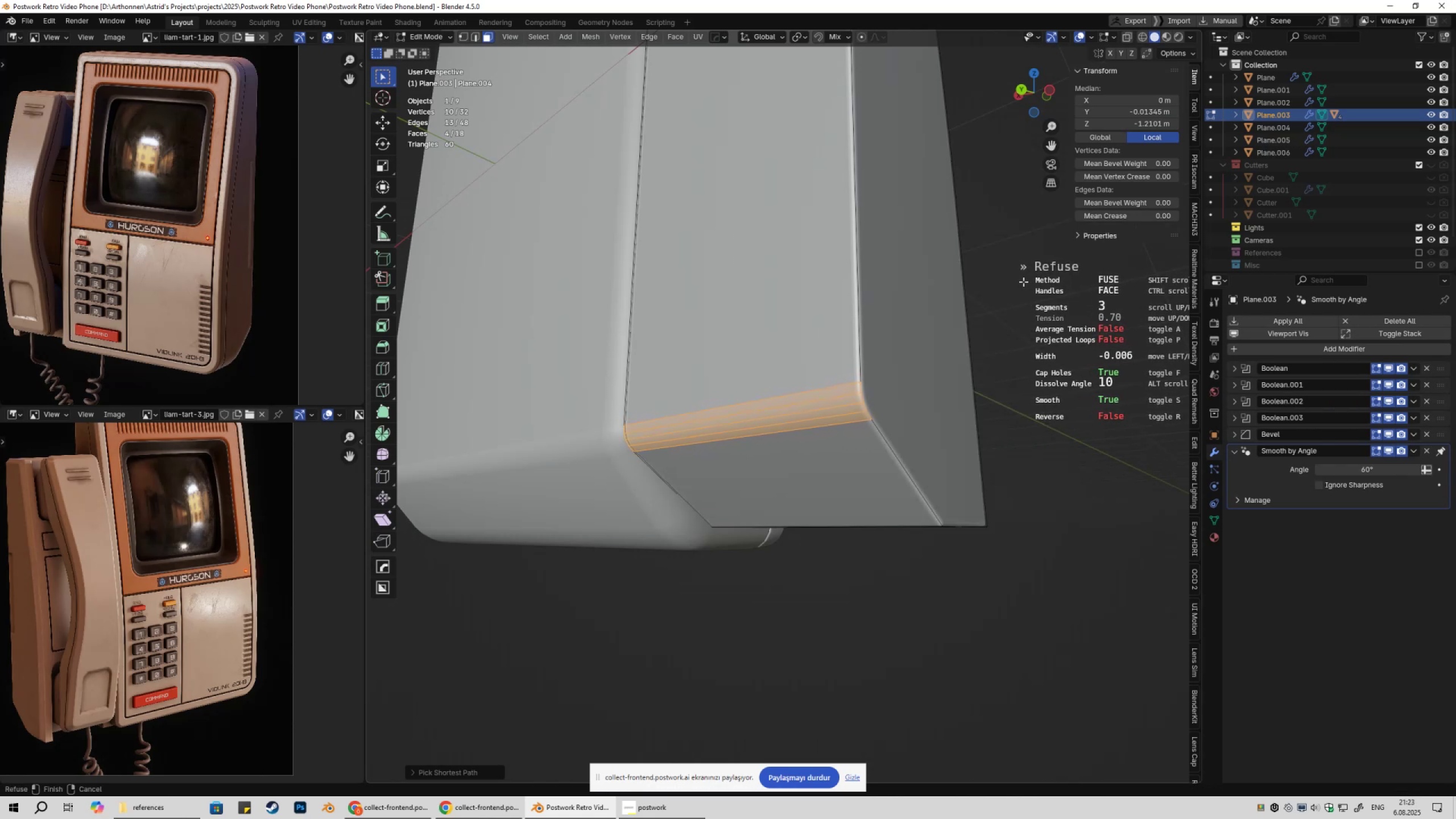 
key(Shift+ShiftLeft)
 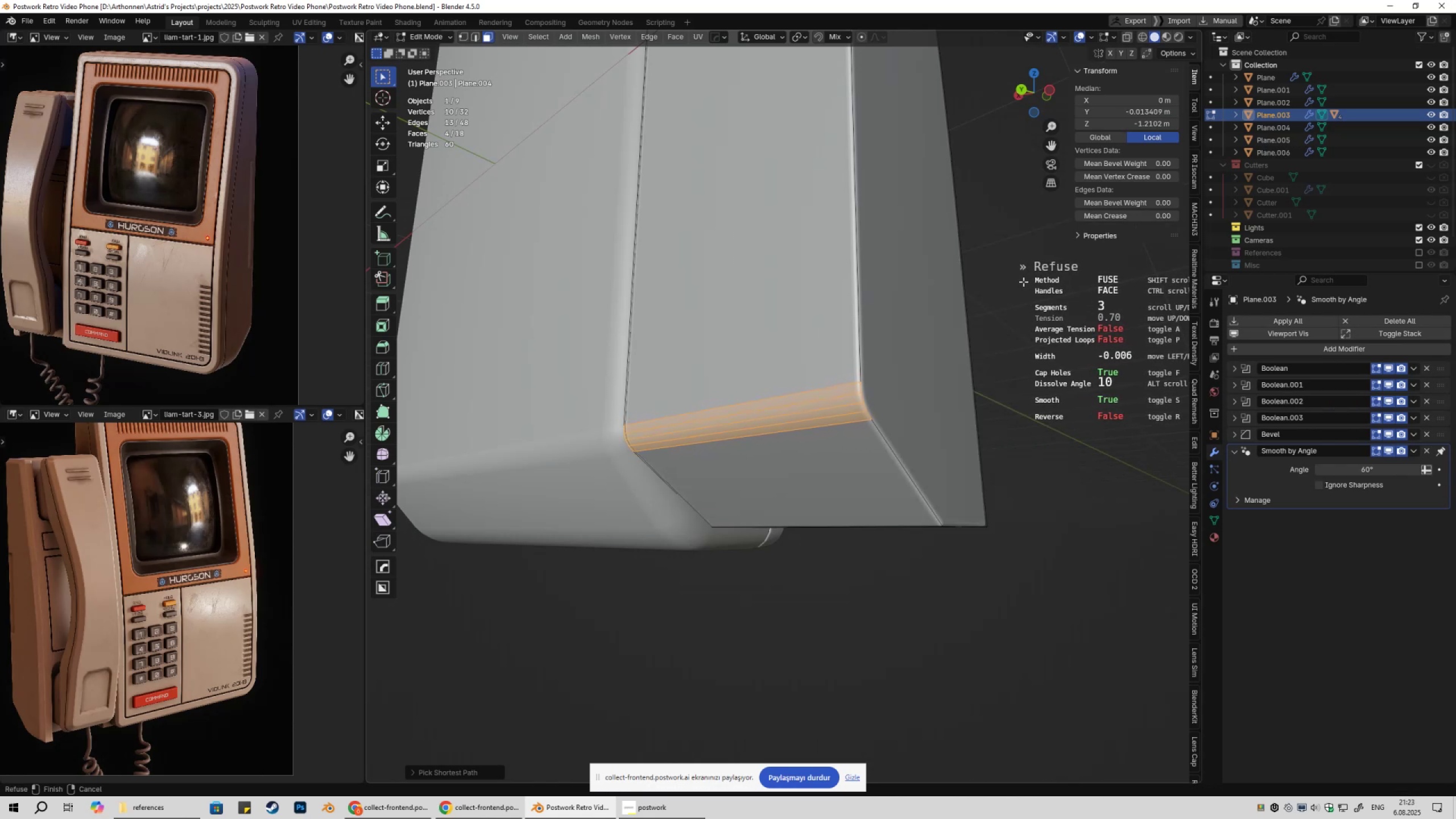 
key(Shift+ShiftLeft)
 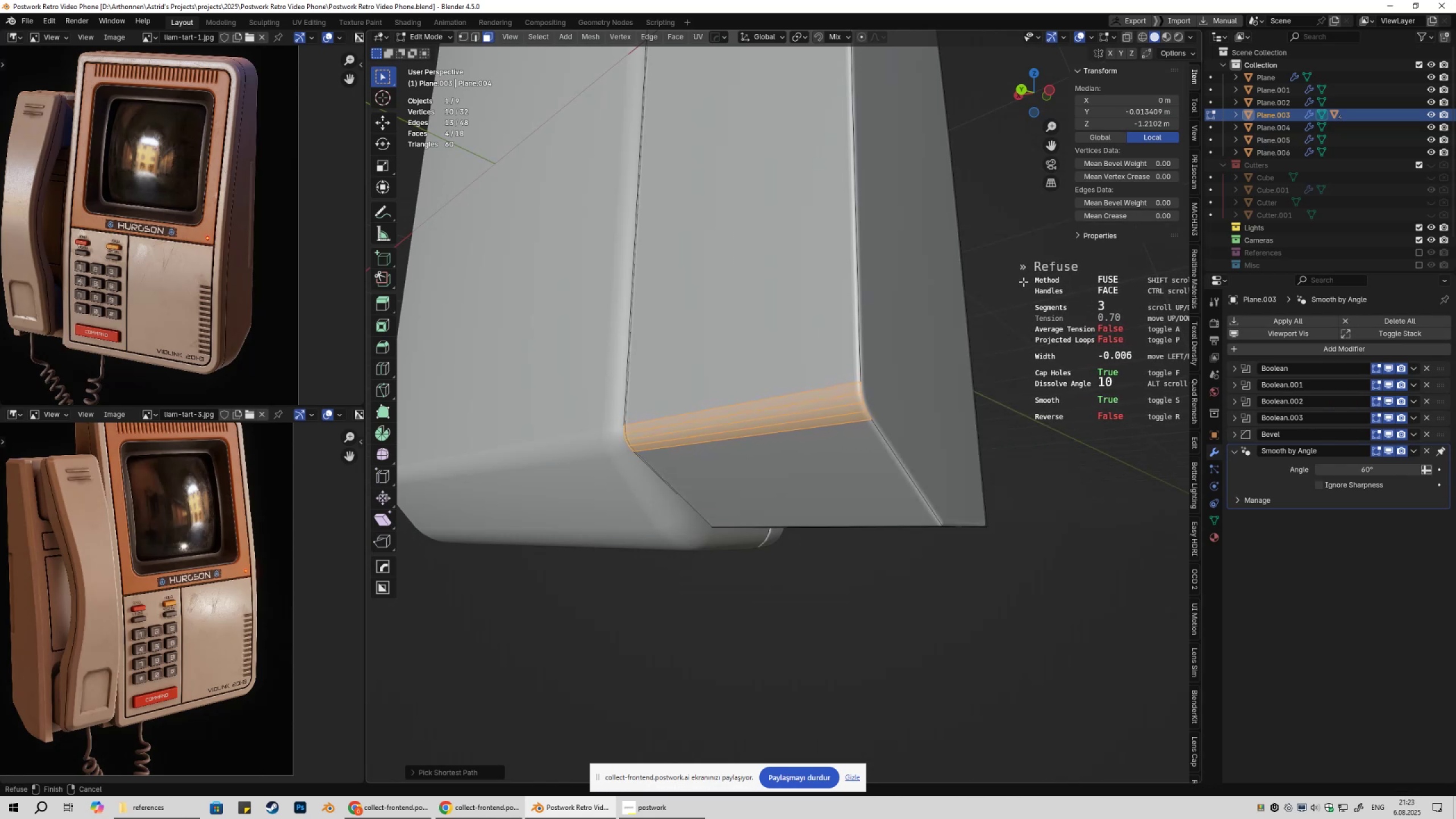 
key(Shift+ShiftLeft)
 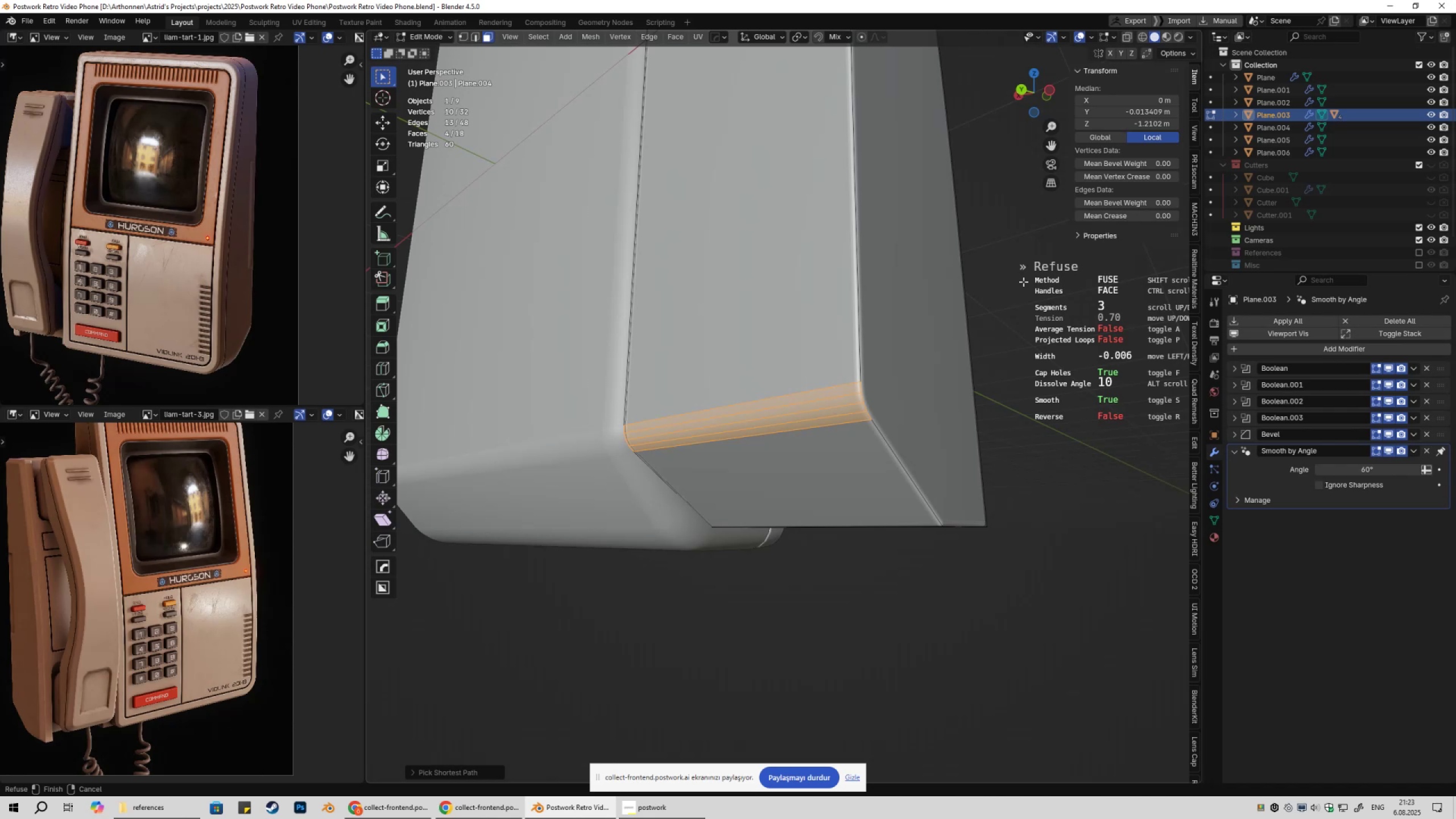 
wait(6.23)
 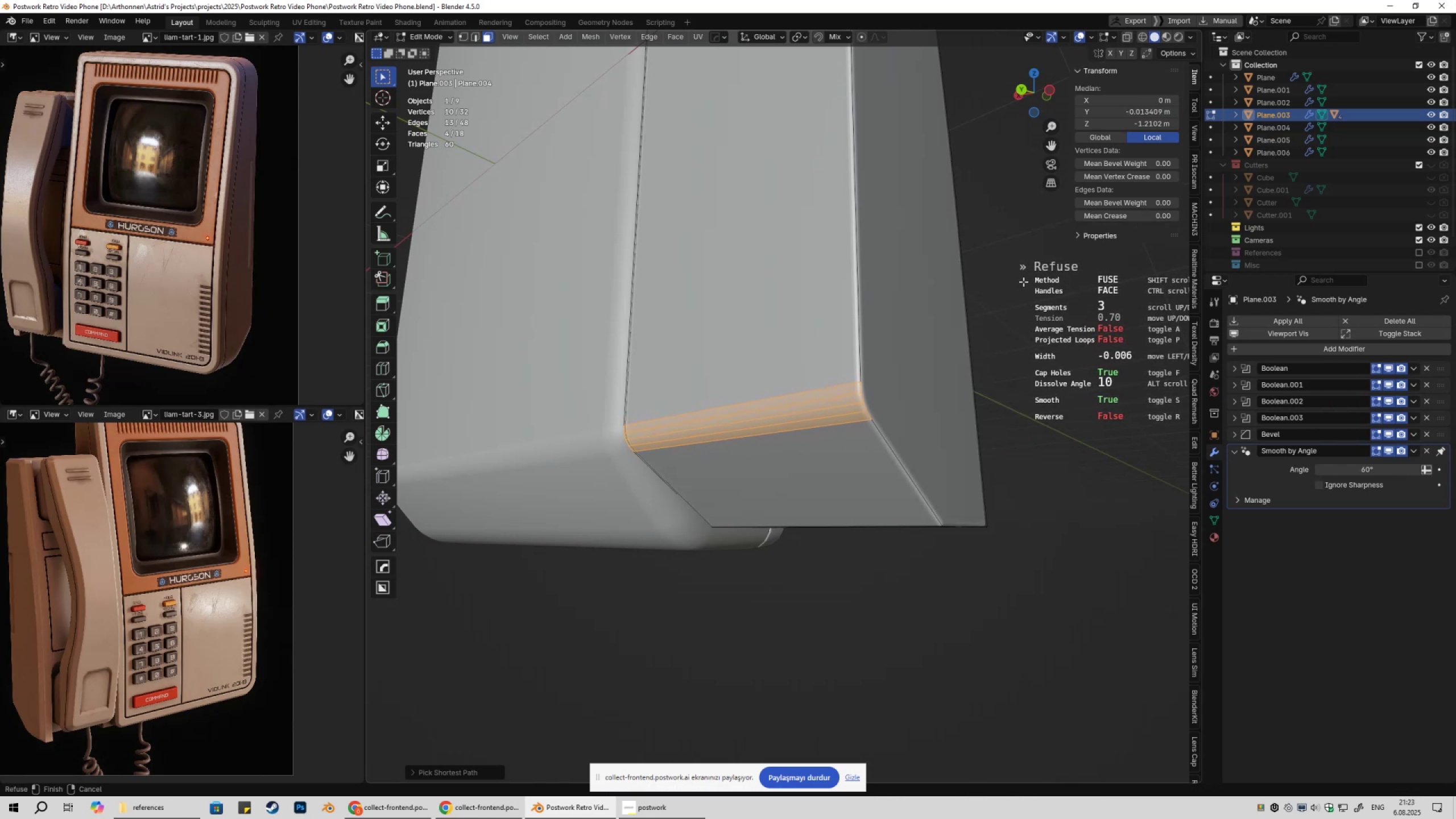 
type(aa)
 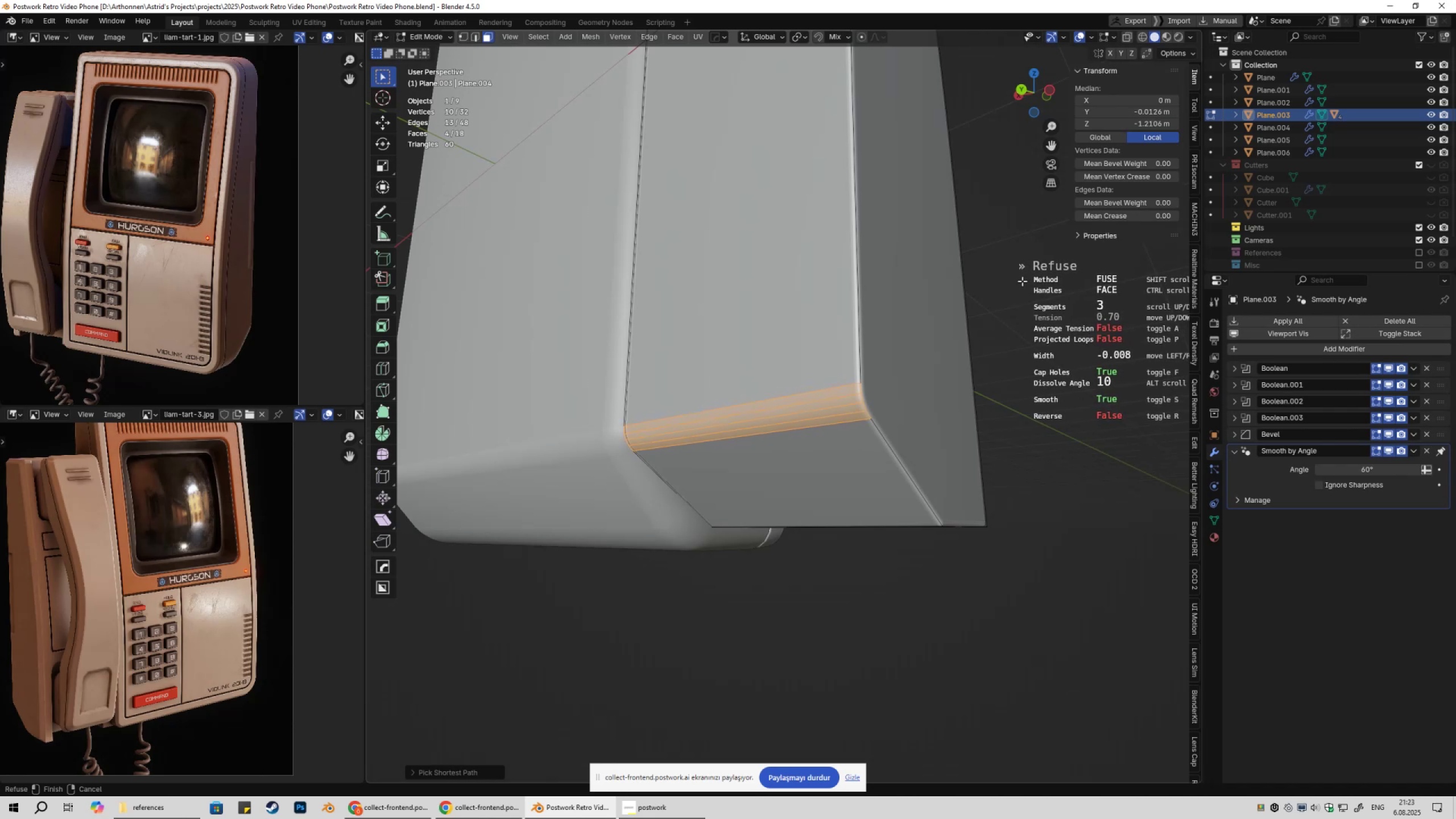 
hold_key(key=ShiftLeft, duration=1.5)
 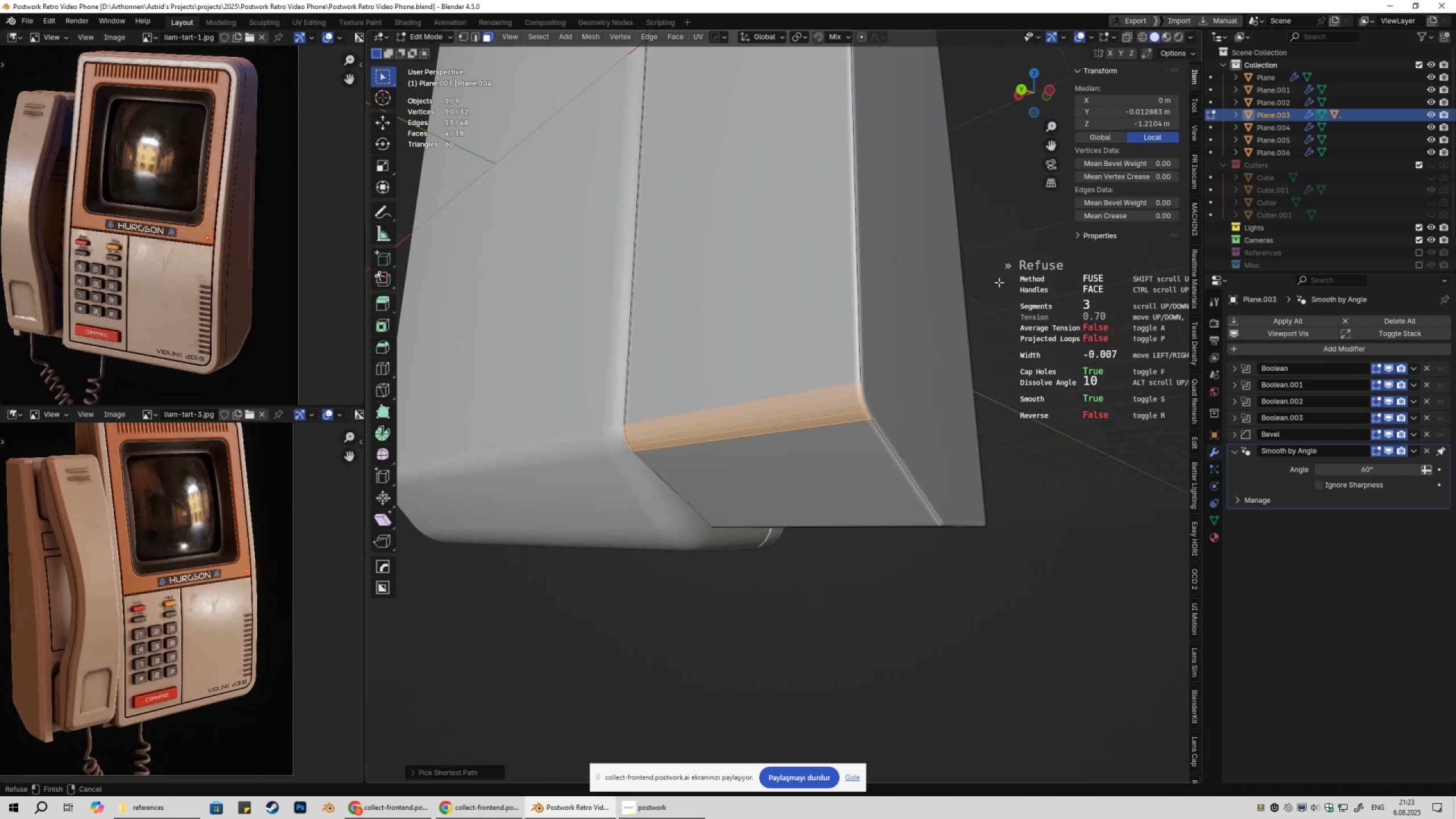 
hold_key(key=ShiftLeft, duration=1.44)
 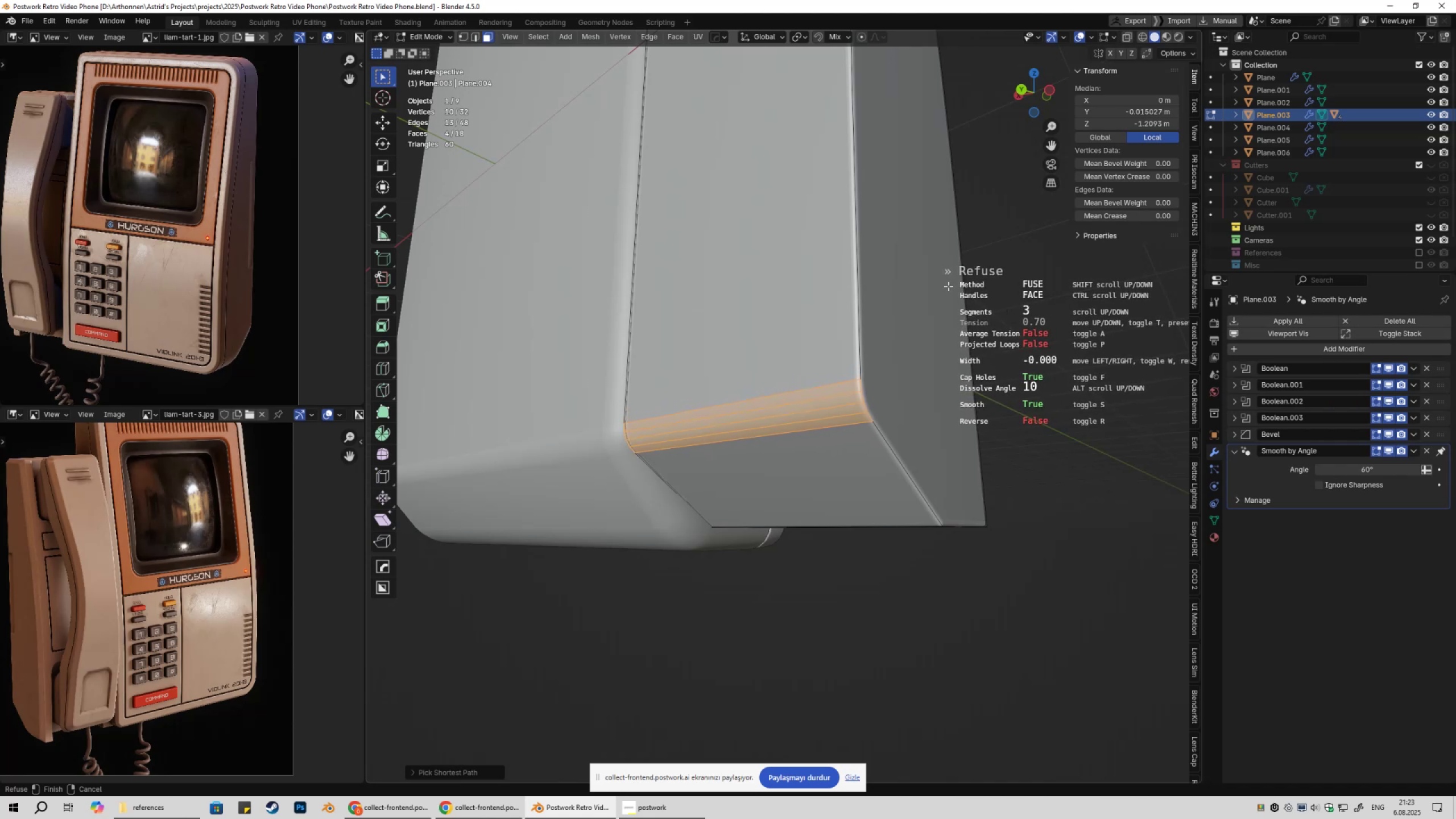 
type(ttt)
 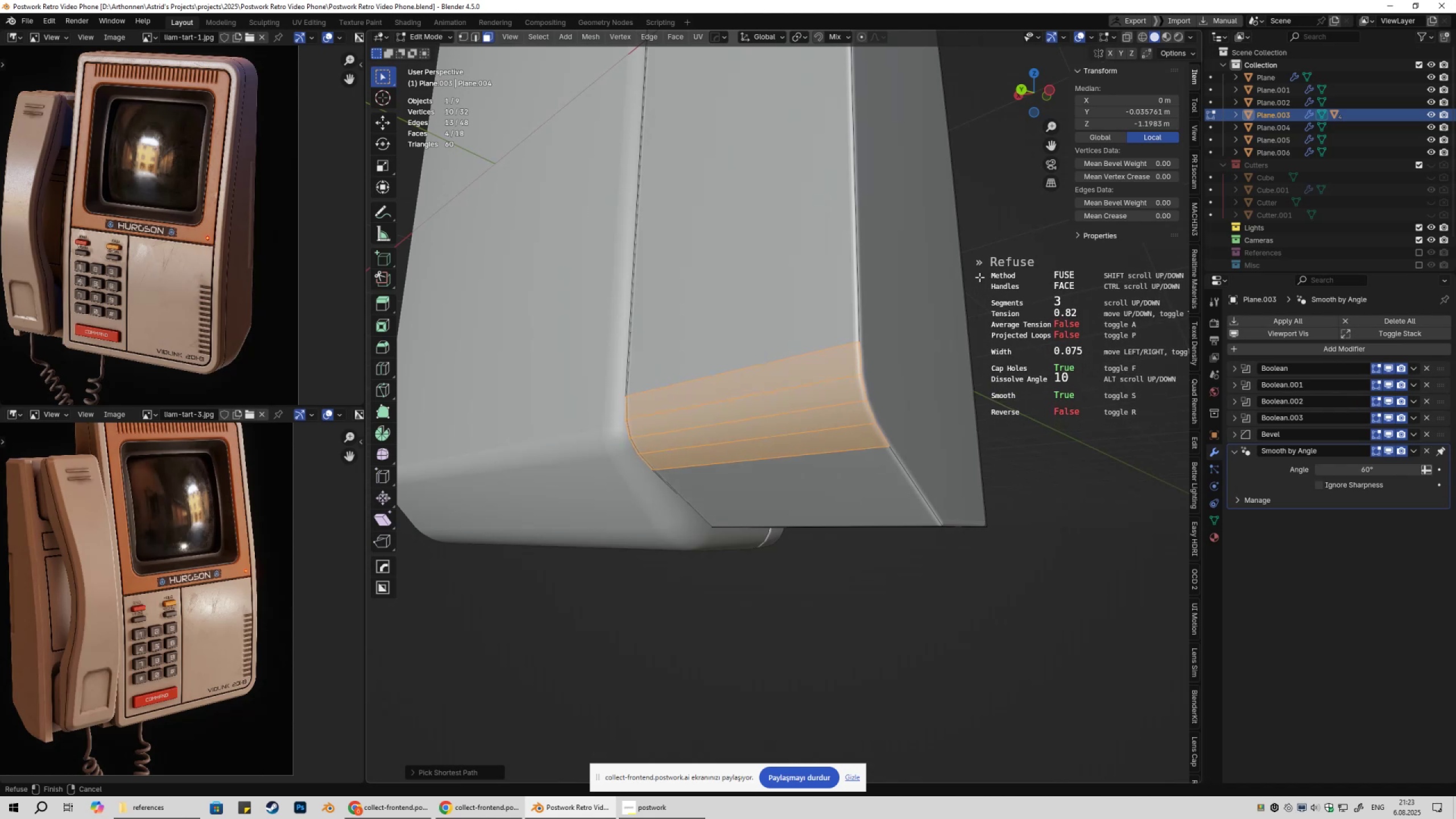 
wait(10.05)
 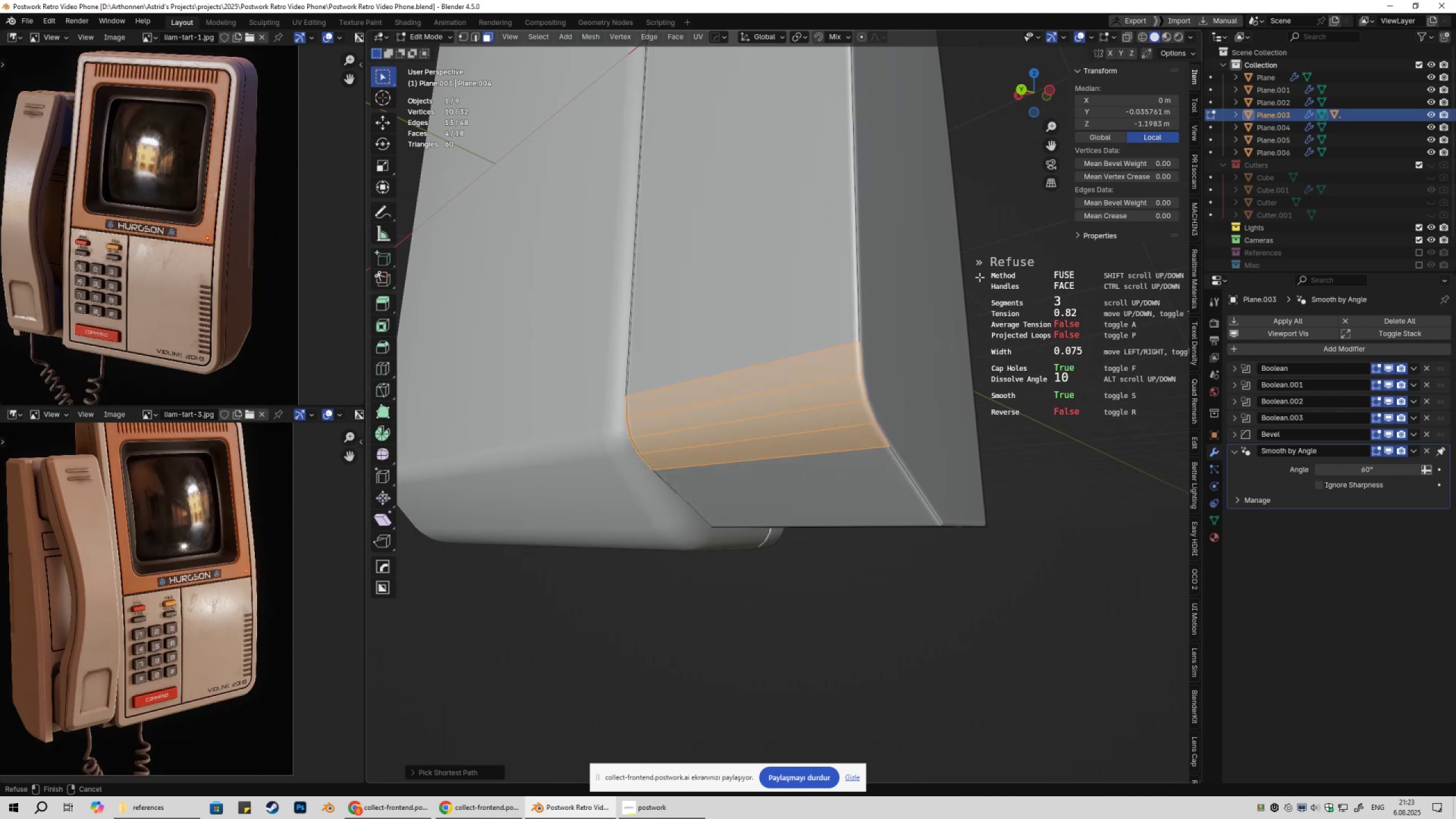 
key(T)
 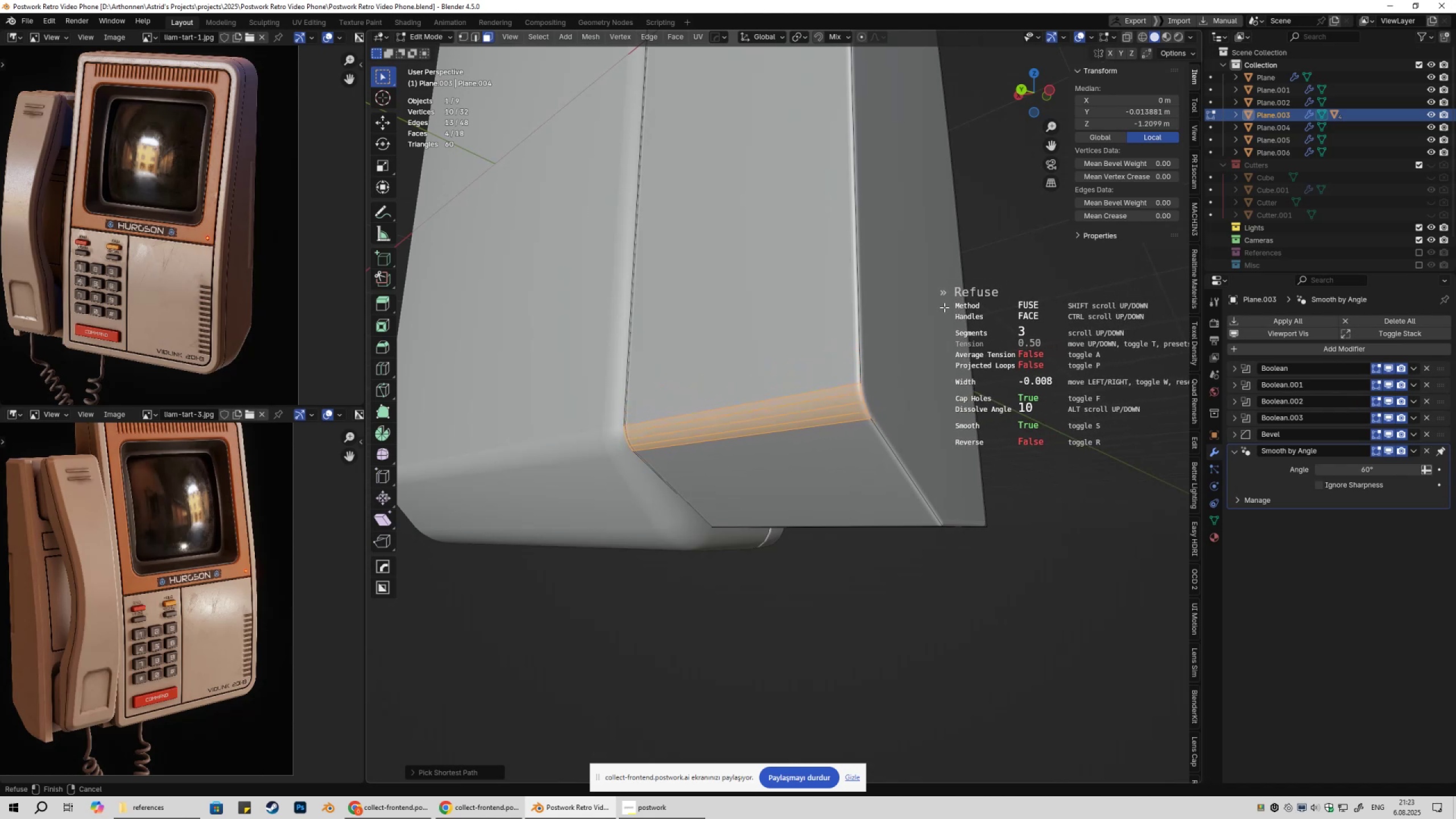 
hold_key(key=ShiftLeft, duration=0.68)
left_click([945, 307])
 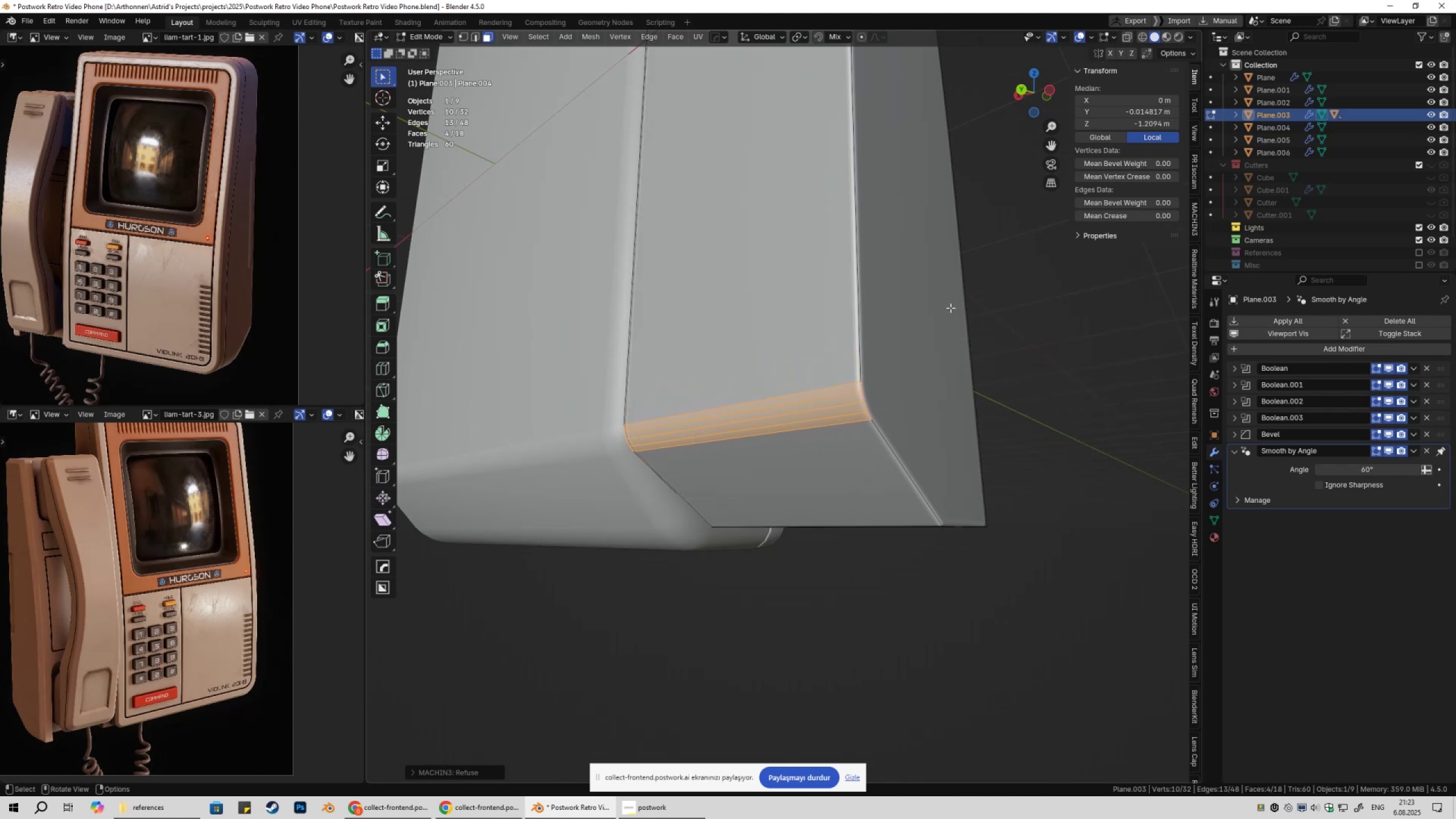 
key(Tab)
 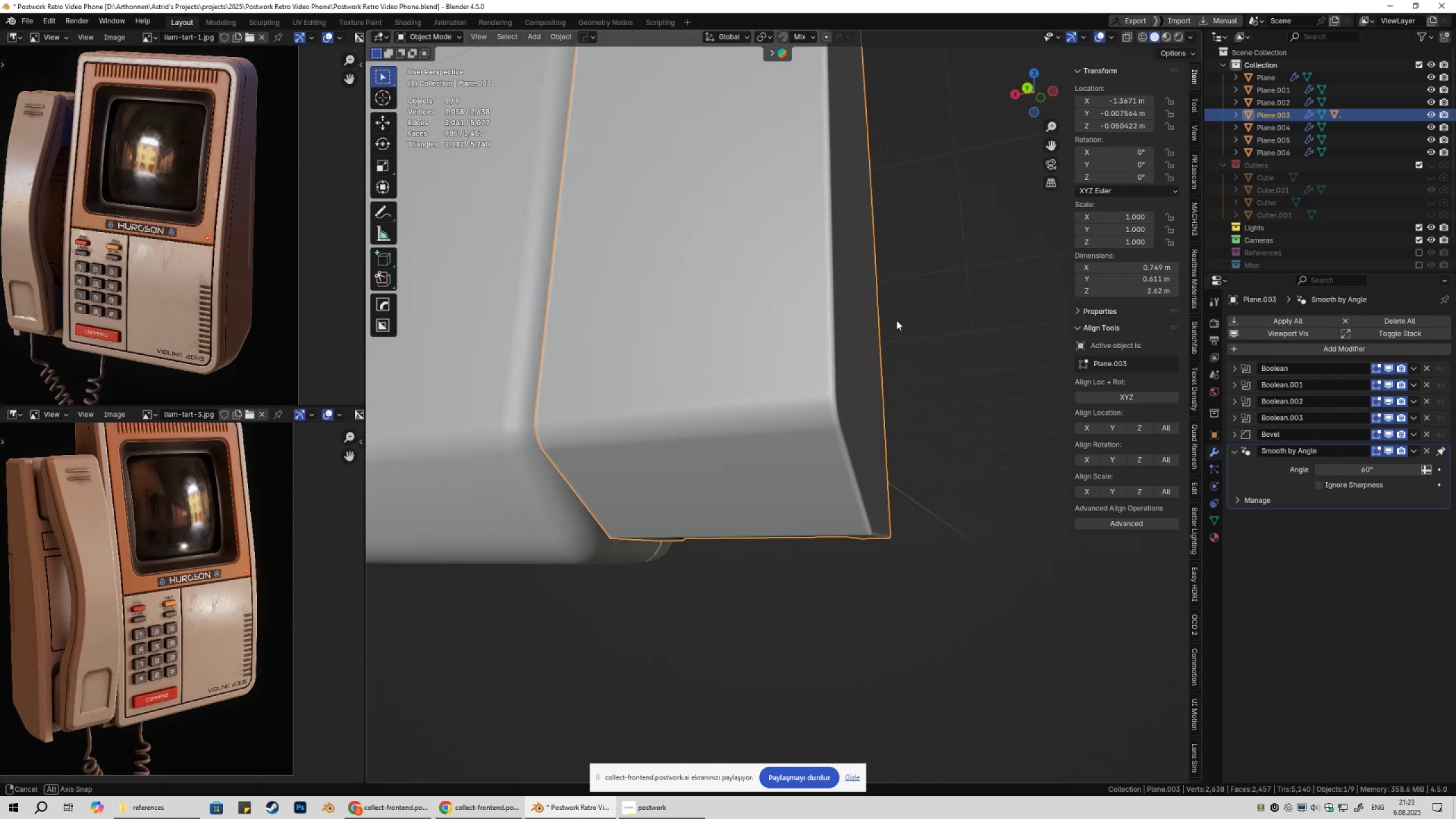 
scroll: coordinate [908, 332], scroll_direction: down, amount: 5.0
 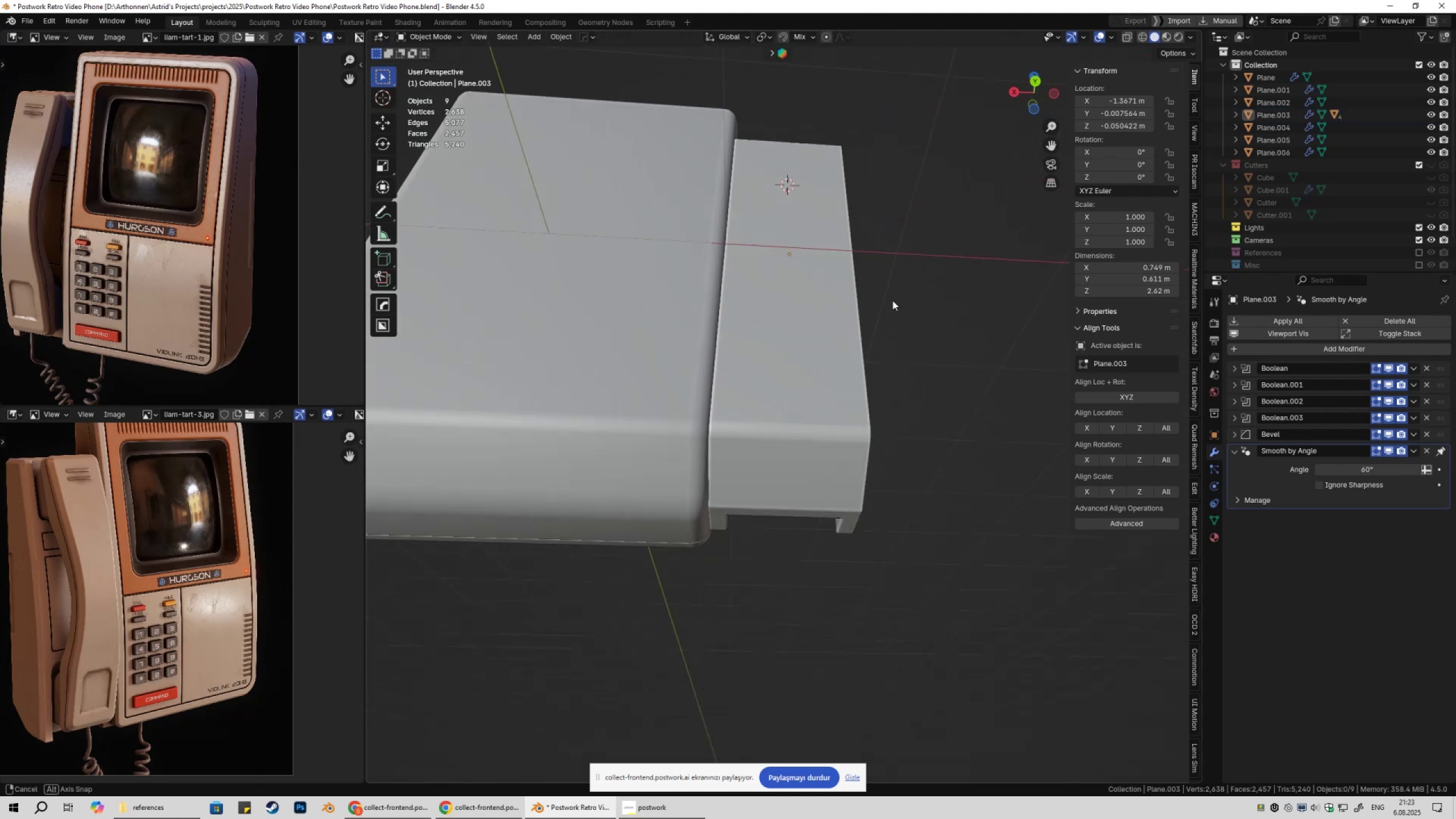 
left_click([913, 321])
 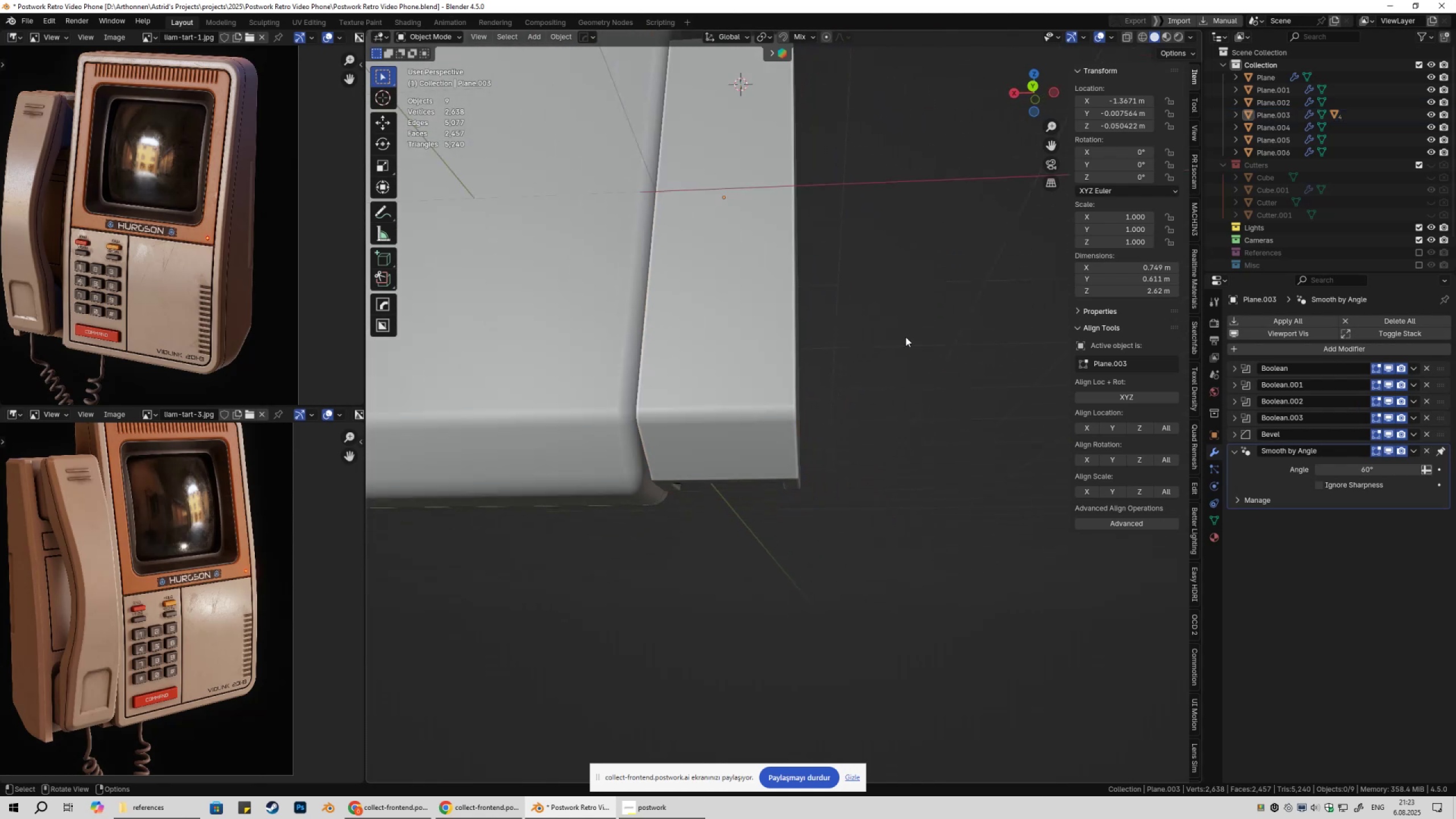 
key(Shift+ShiftLeft)
 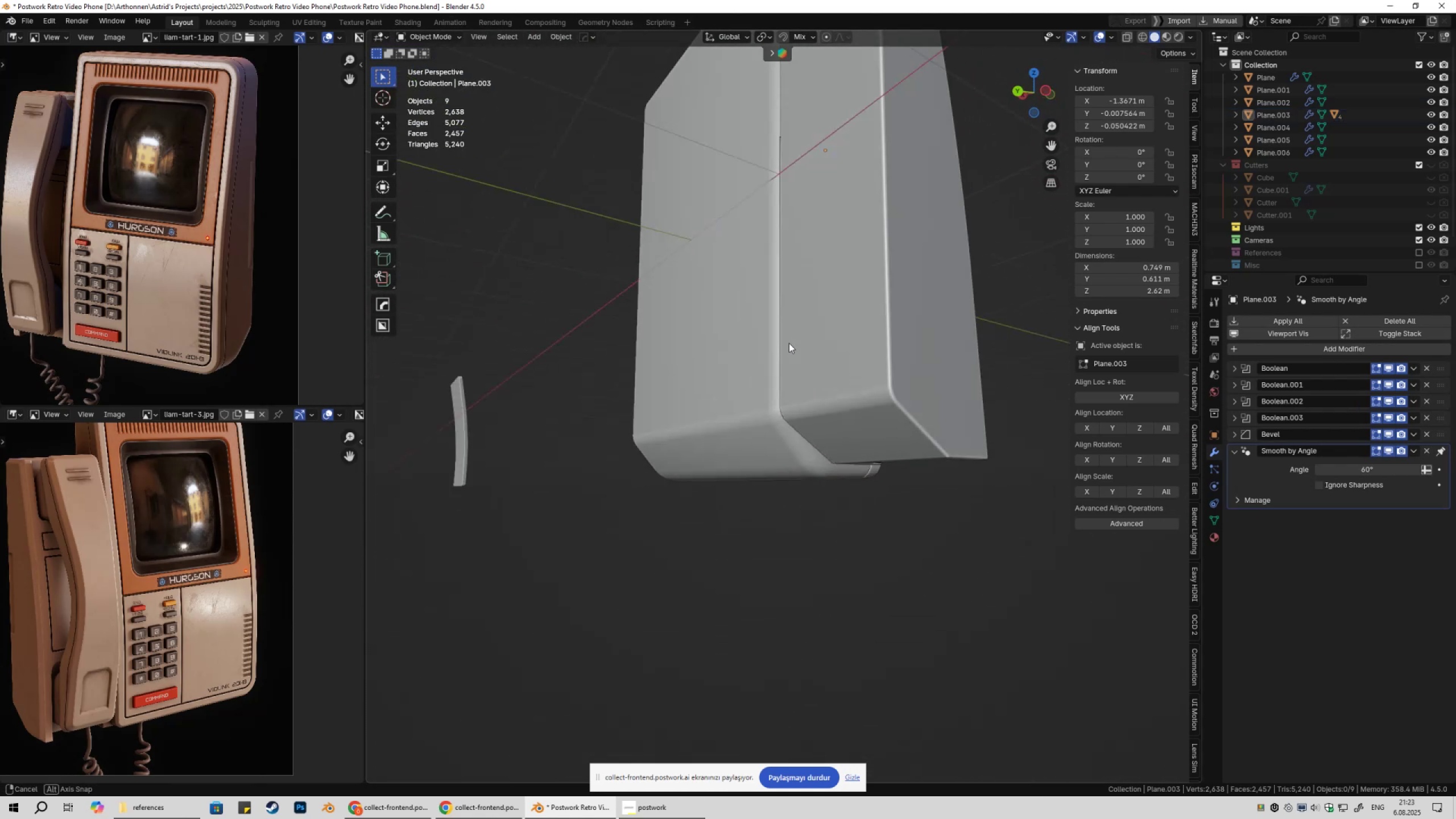 
key(Shift+ShiftLeft)
 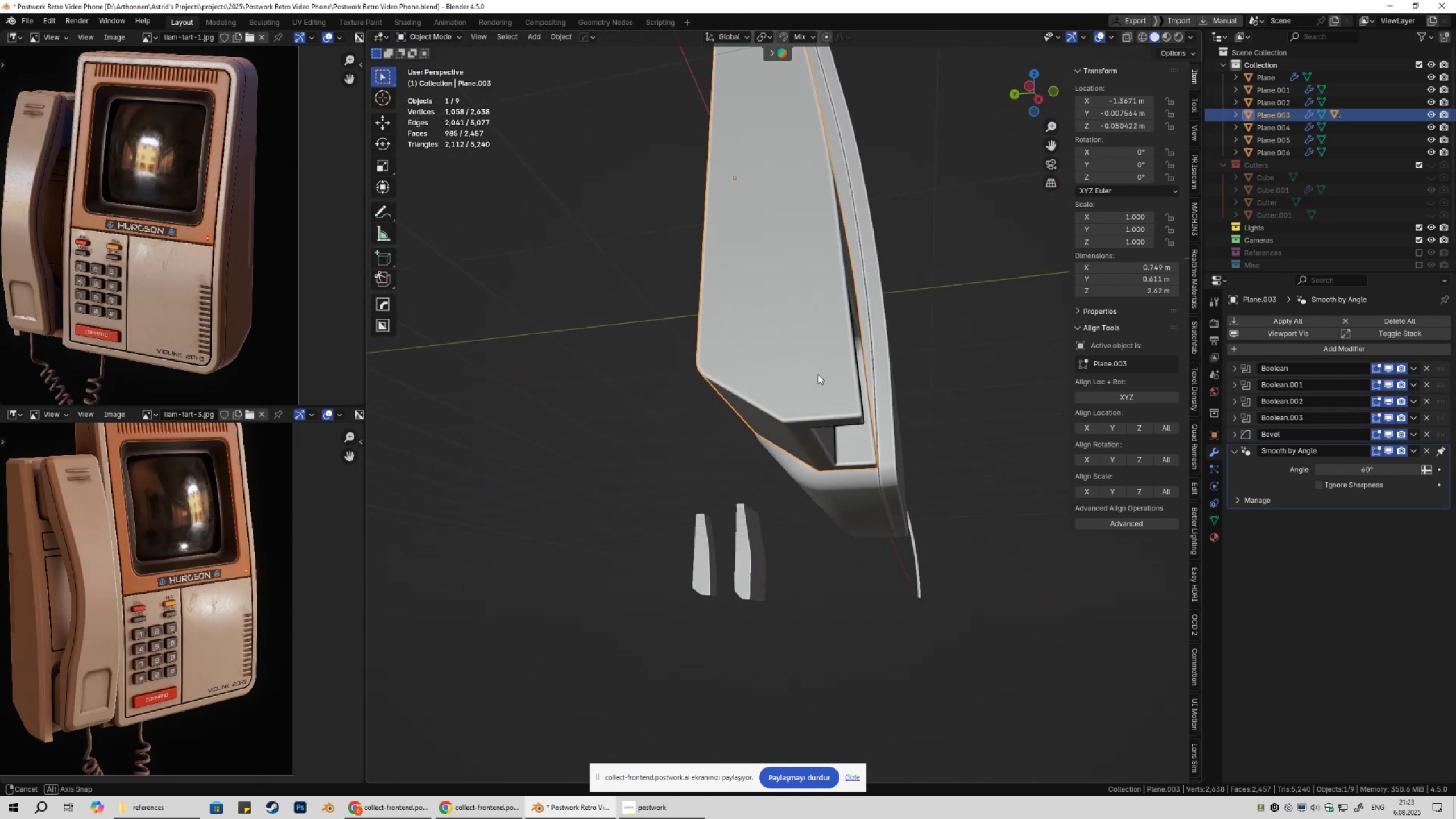 
key(Tab)
 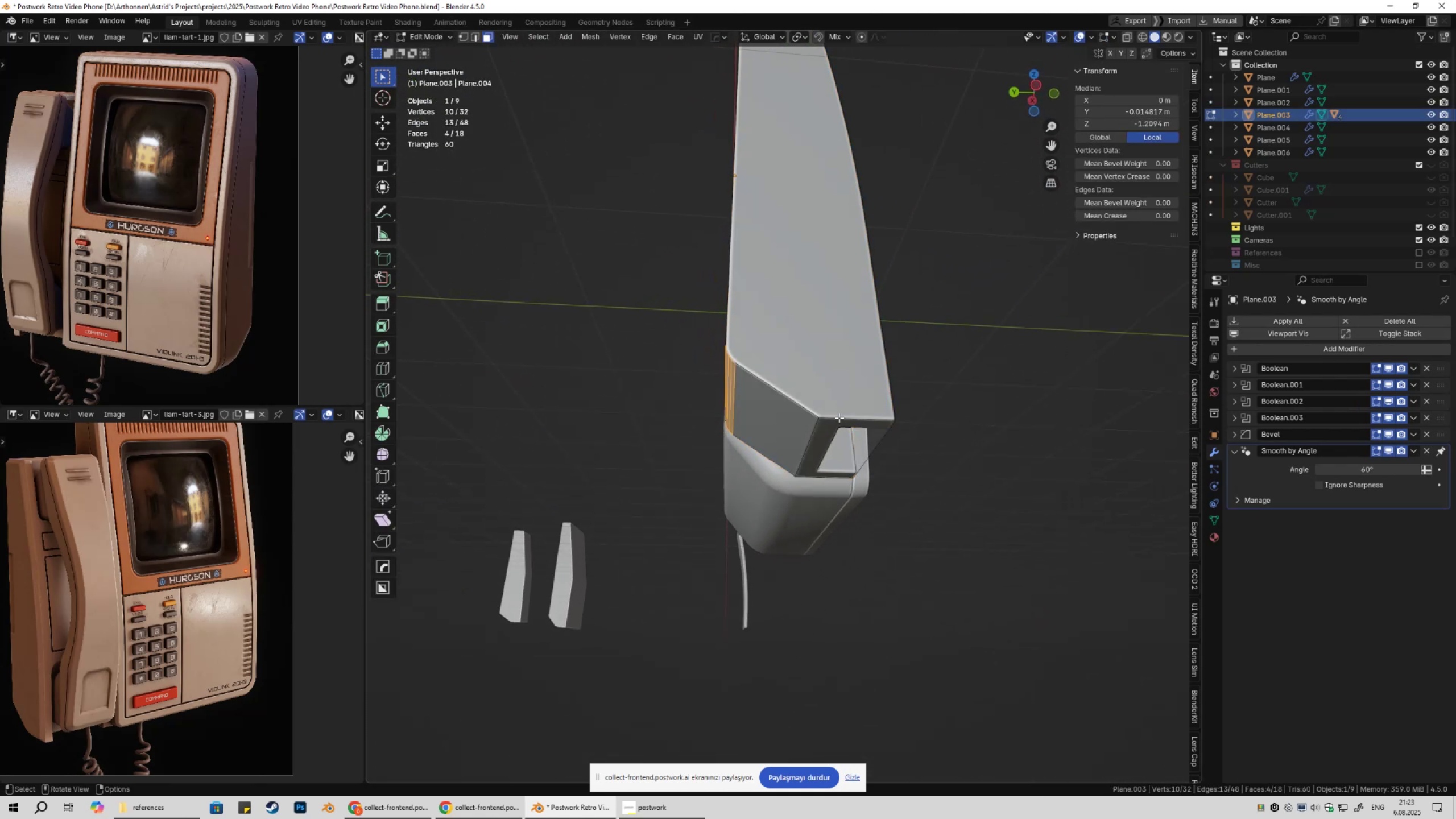 
key(2)
 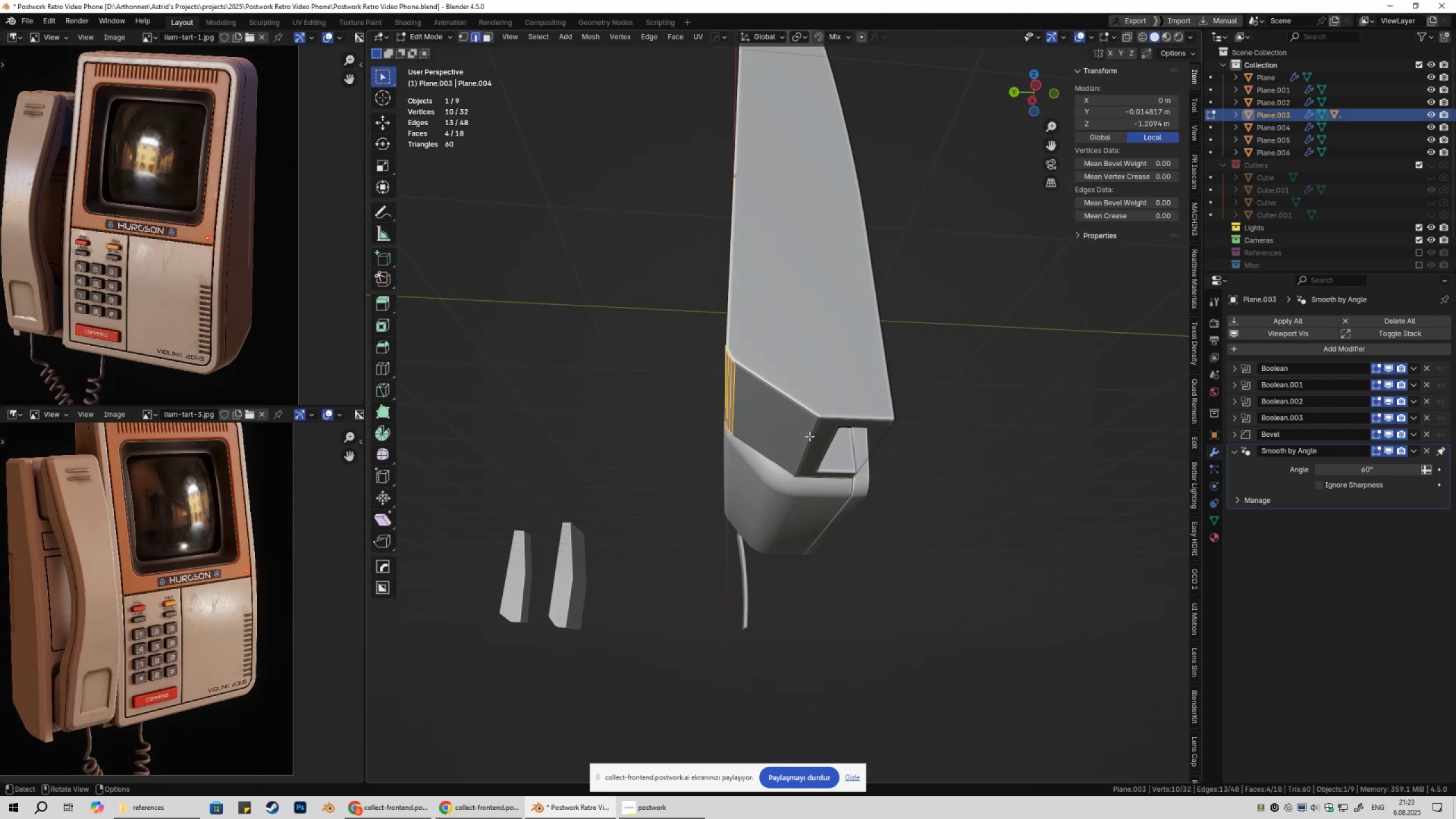 
left_click([809, 436])
 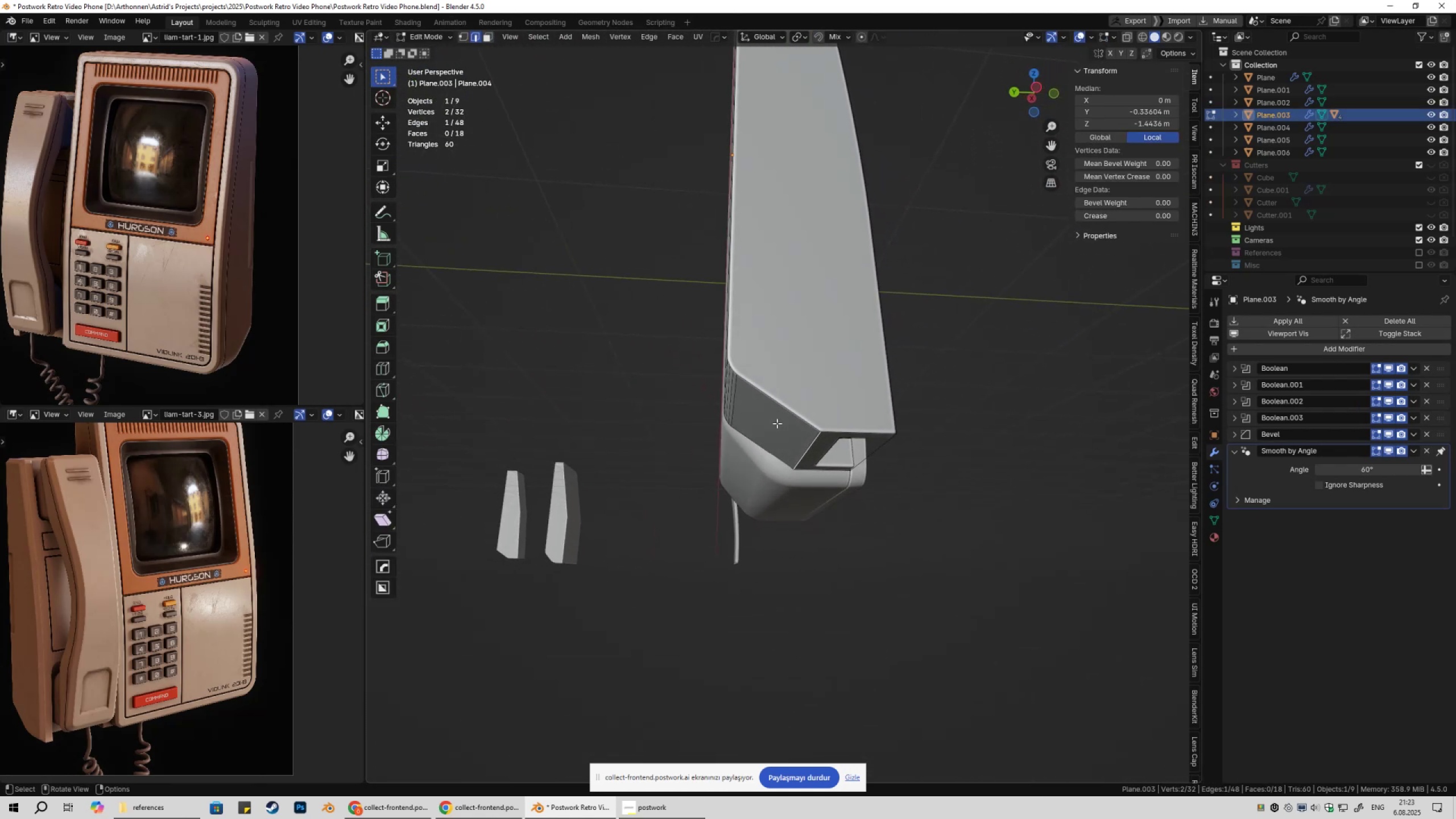 
scroll: coordinate [761, 397], scroll_direction: up, amount: 2.0
 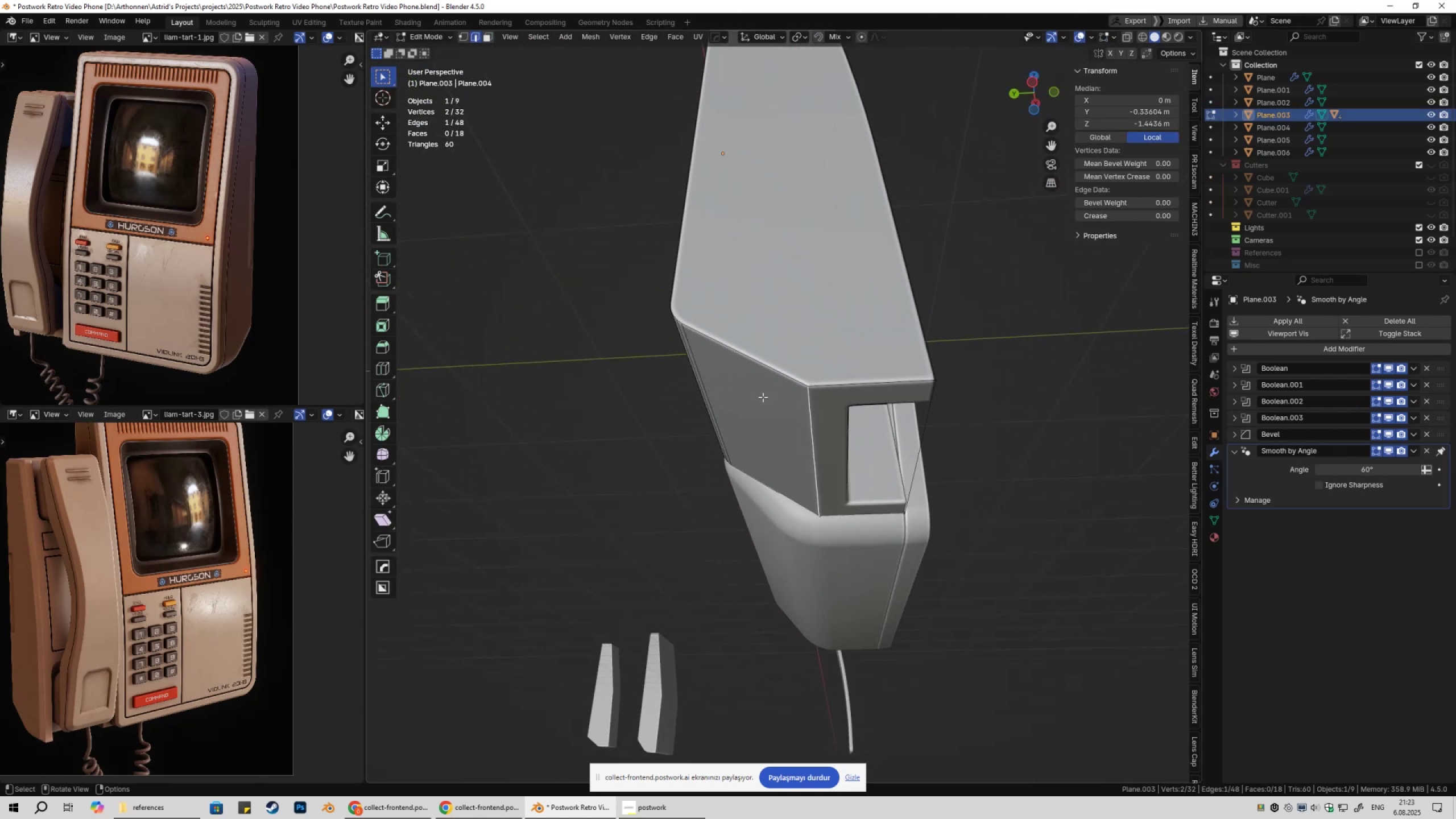 
key(Tab)
 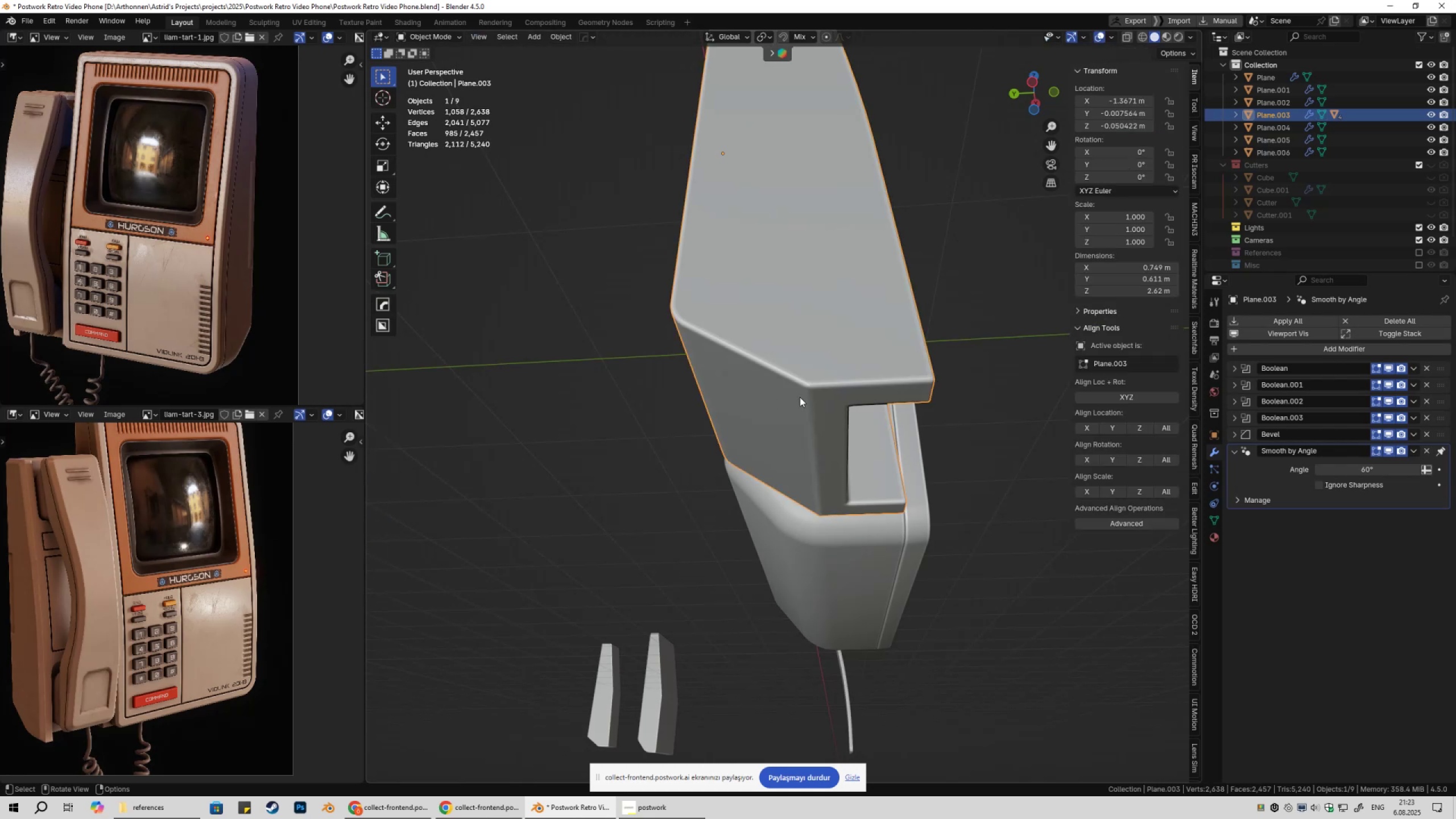 
key(Tab)
 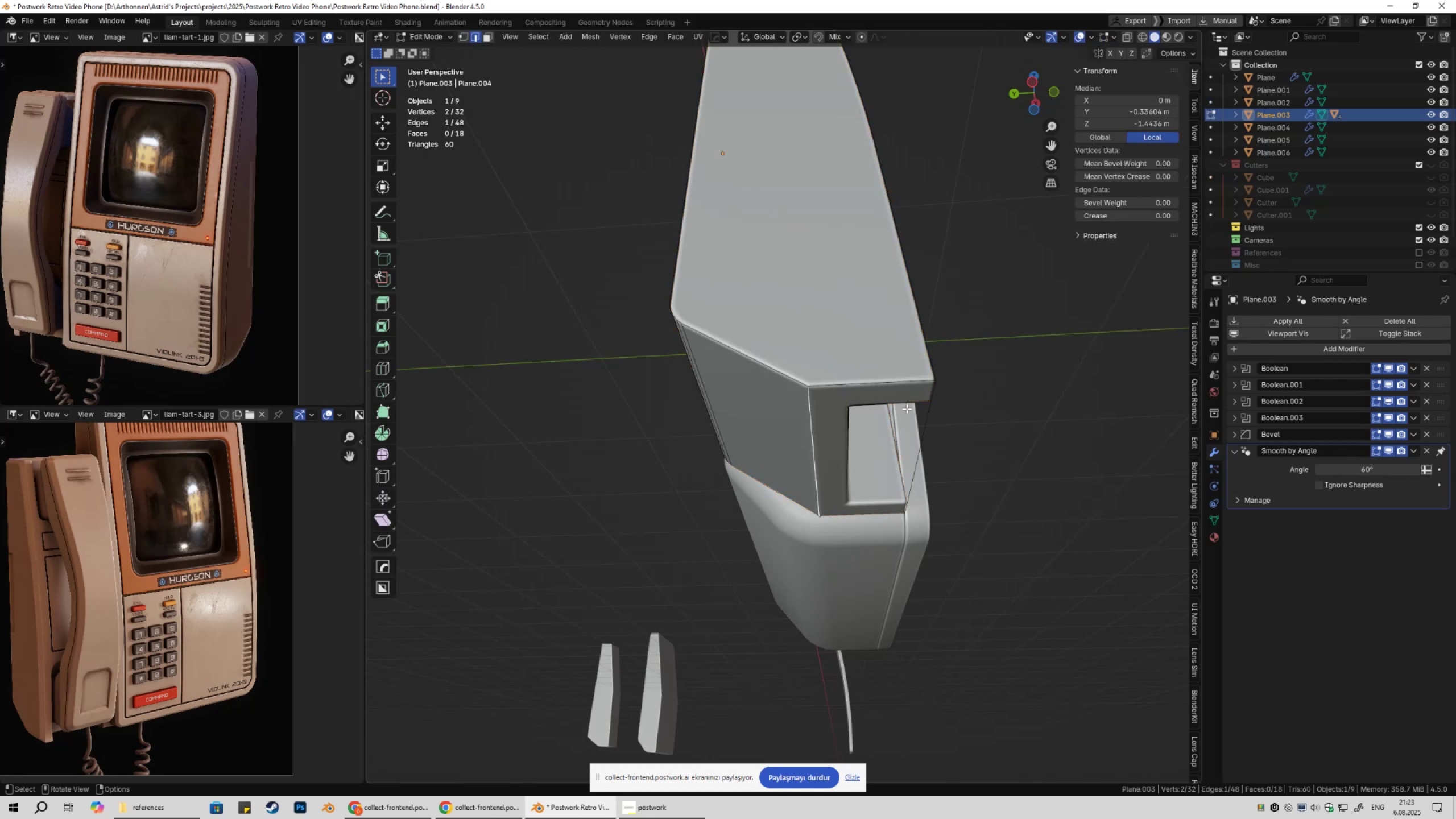 
right_click([907, 408])
 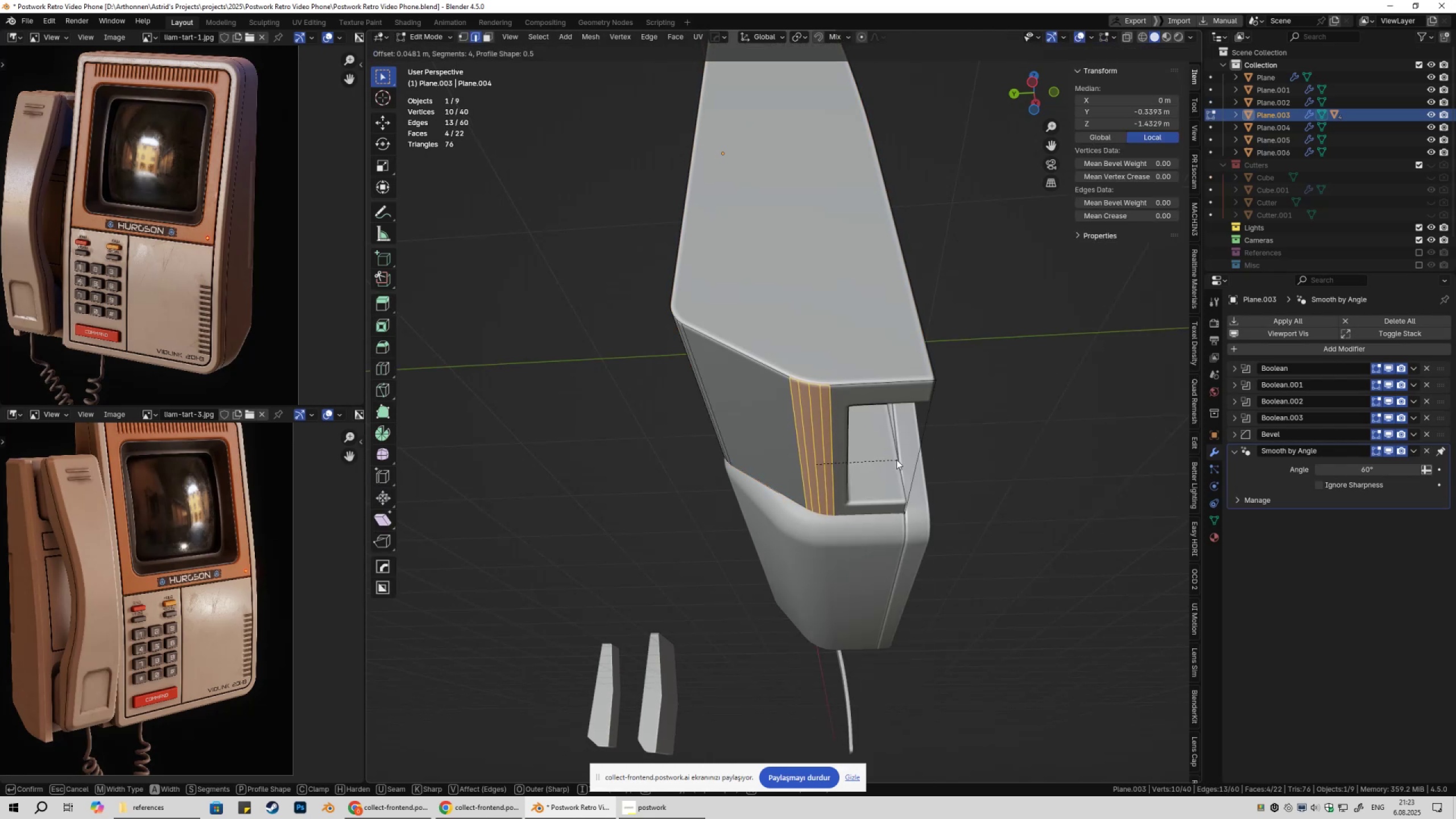 
left_click([896, 458])
 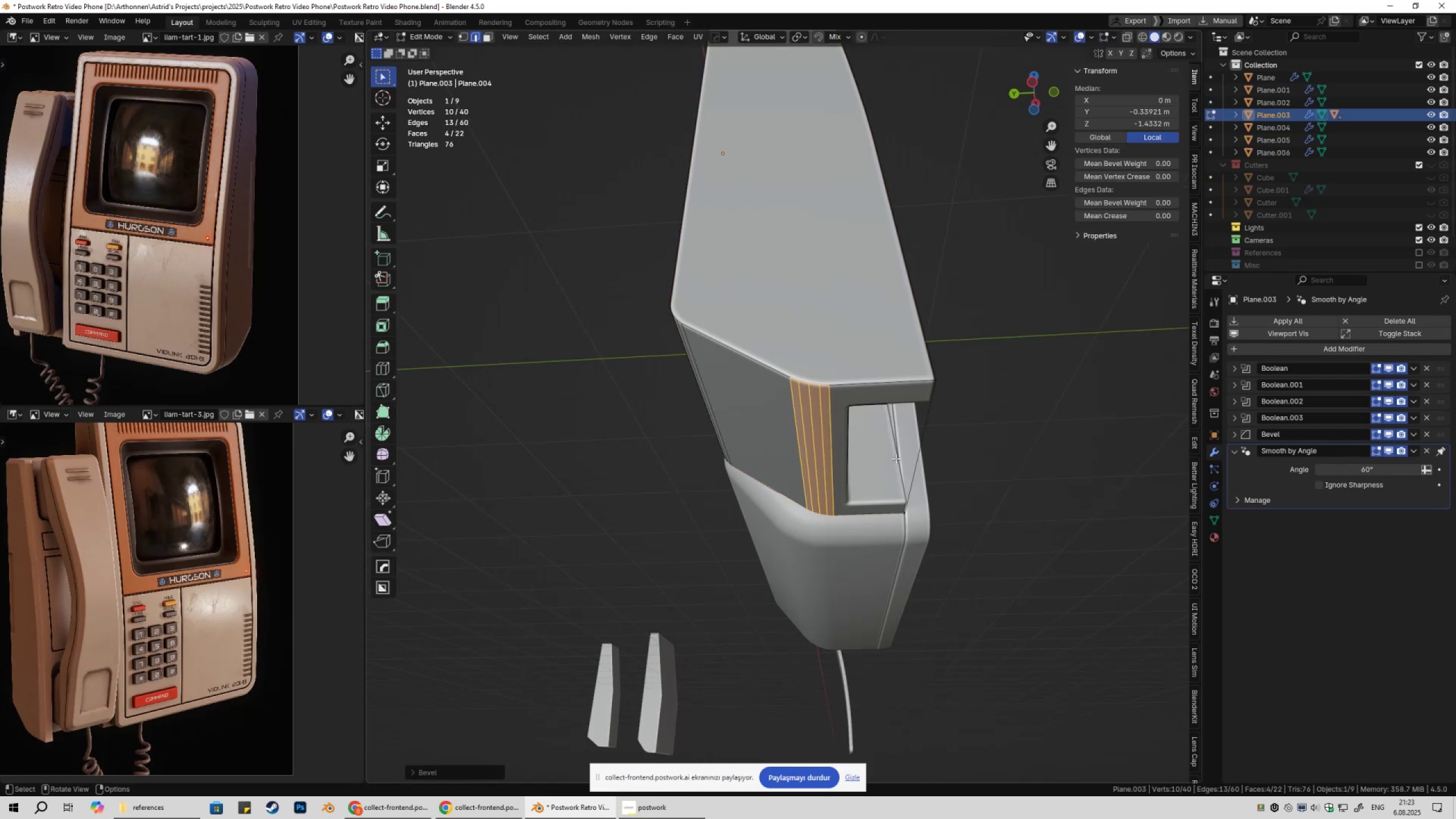 
key(Tab)
 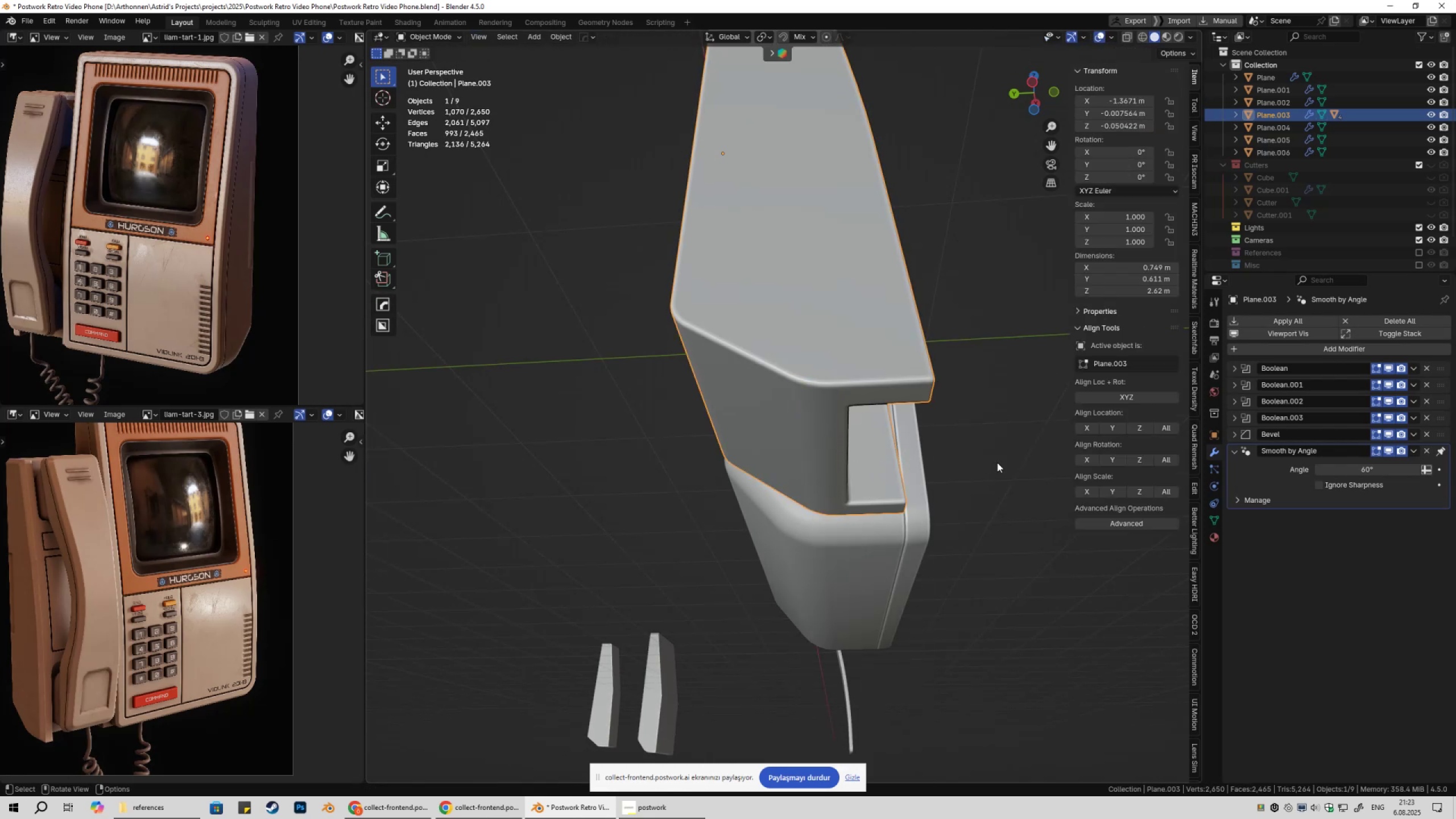 
double_click([997, 462])
 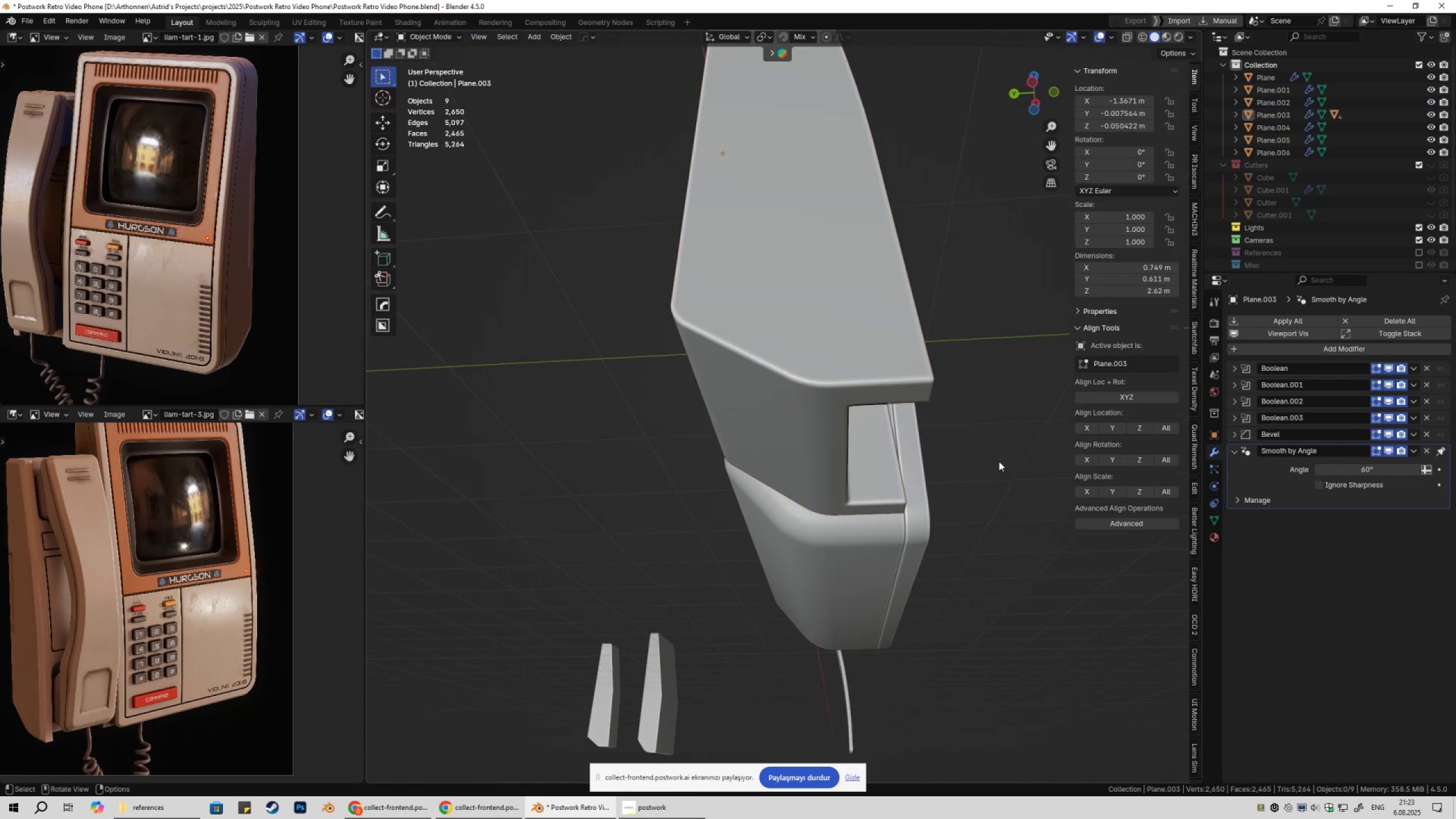 
scroll: coordinate [998, 462], scroll_direction: down, amount: 3.0
 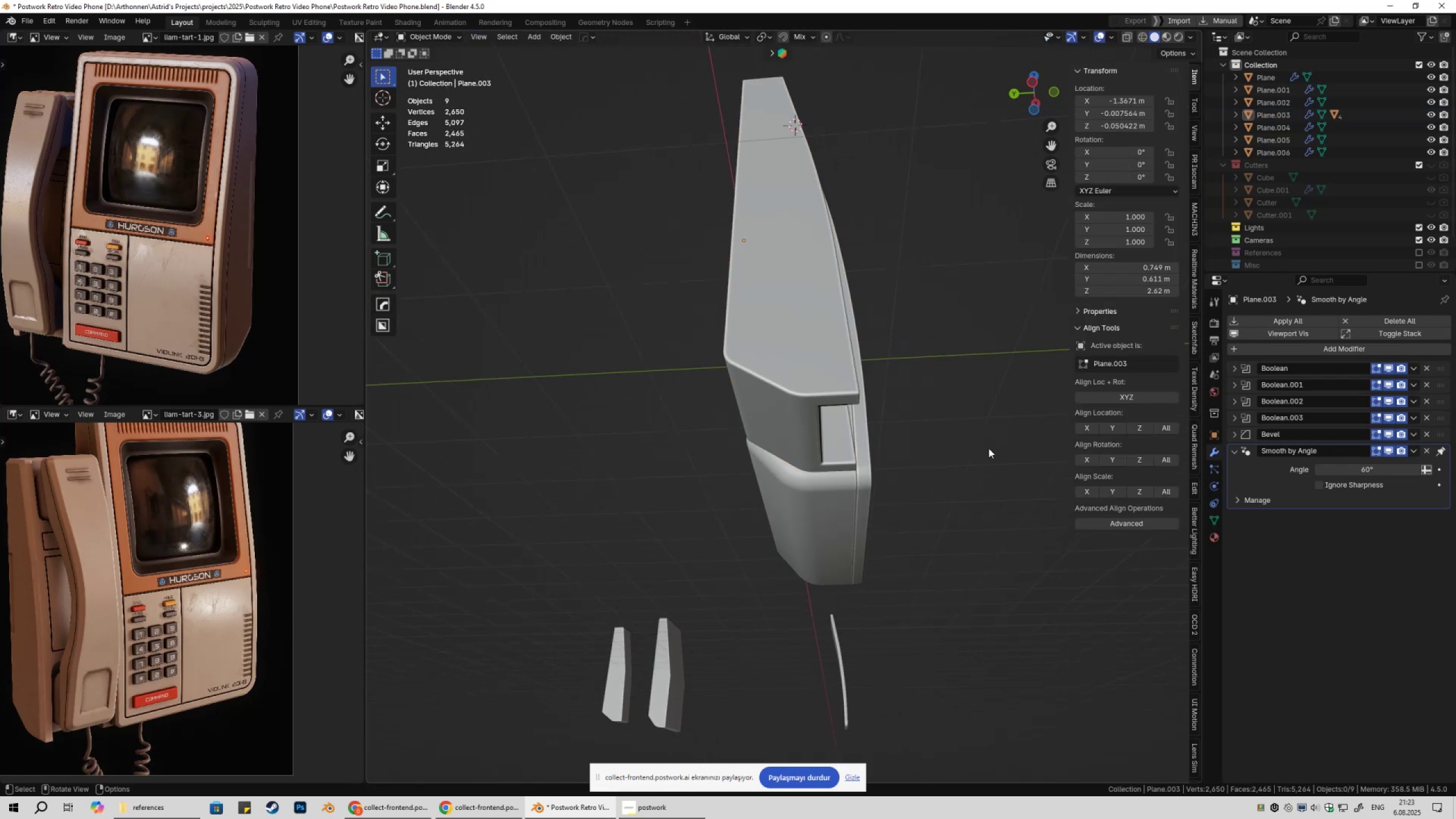 
key(Shift+ShiftLeft)
 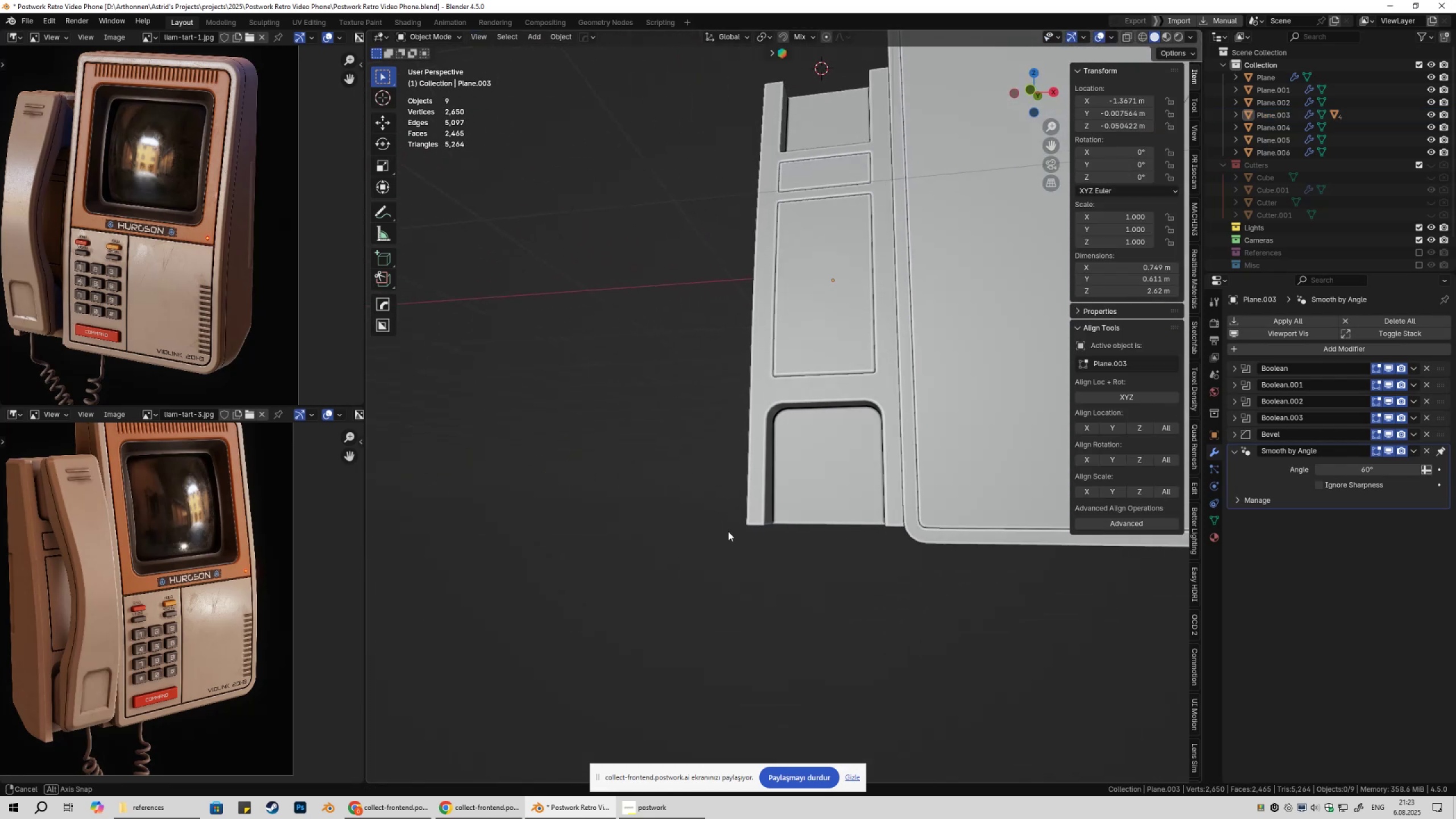 
hold_key(key=ShiftLeft, duration=0.31)
 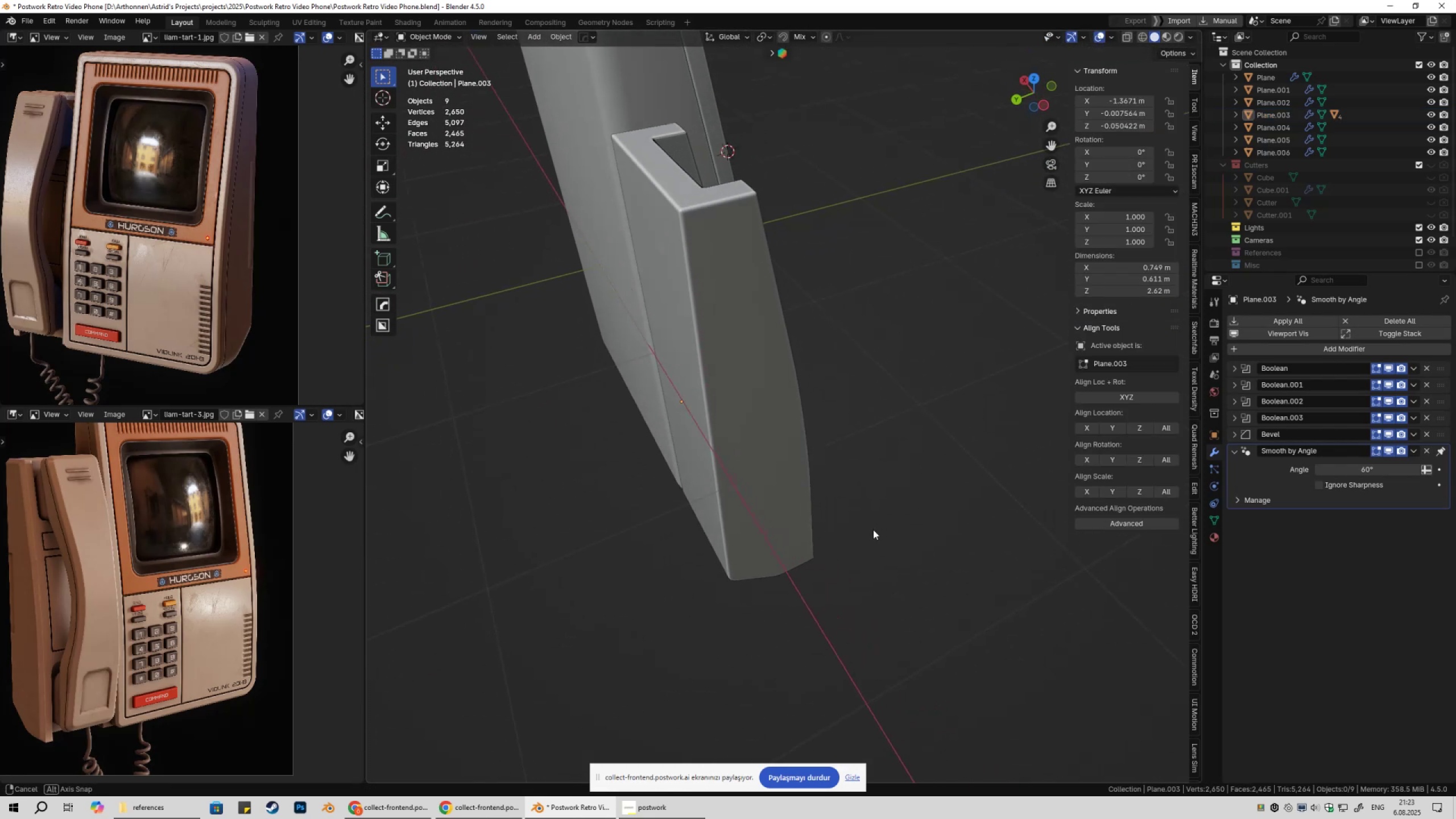 
key(Shift+ShiftLeft)
 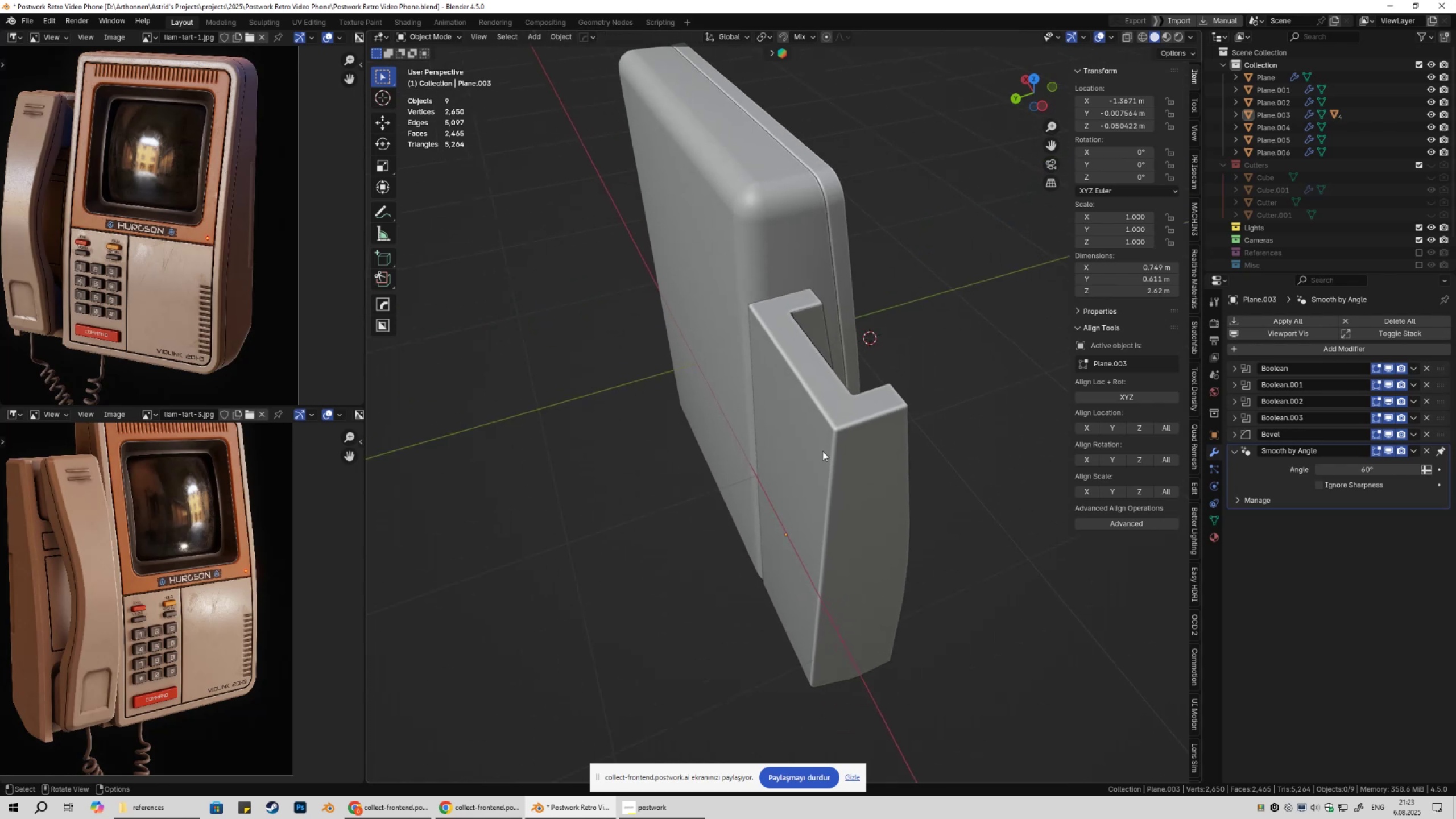 
left_click([822, 451])
 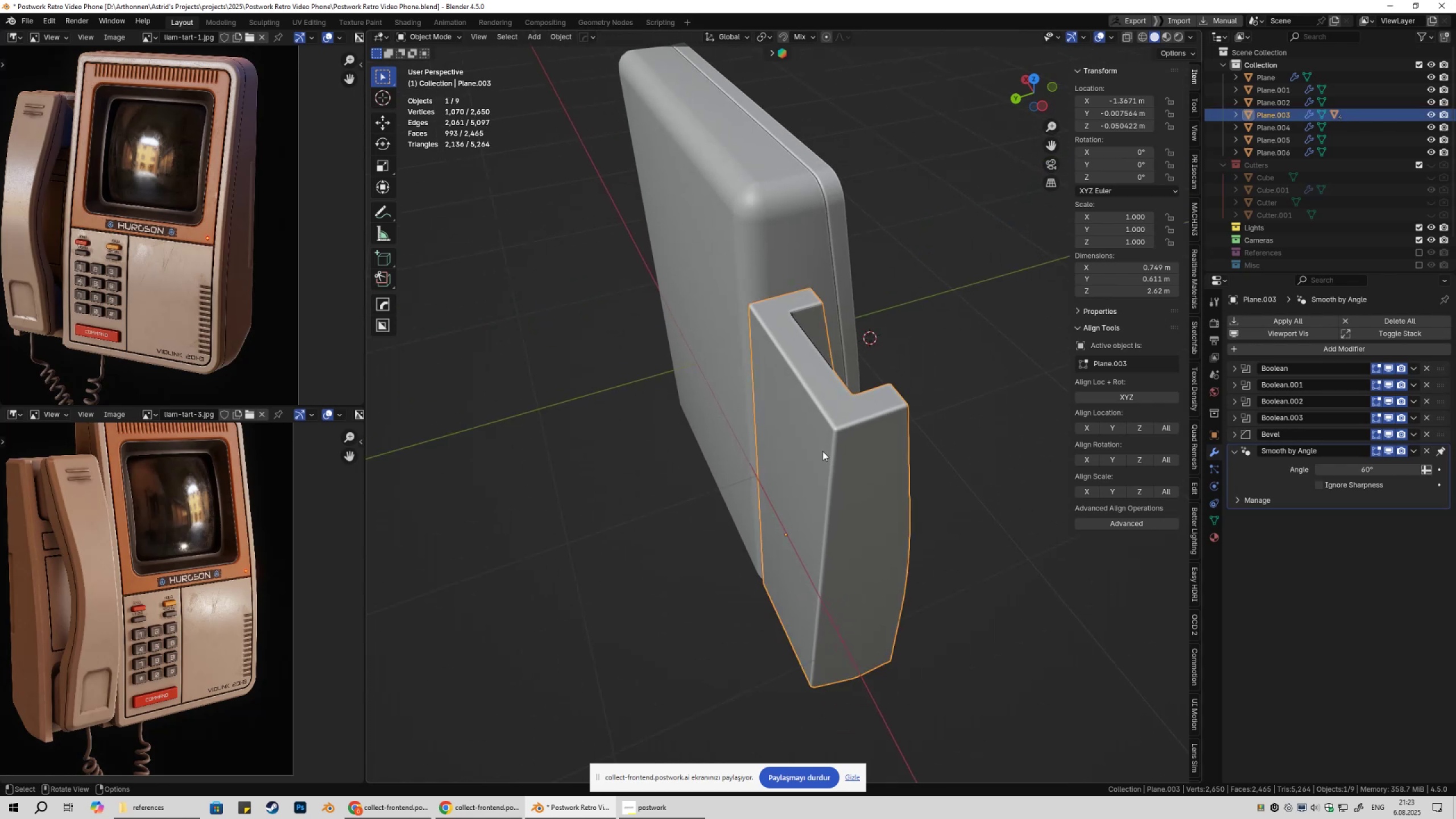 
key(Tab)
 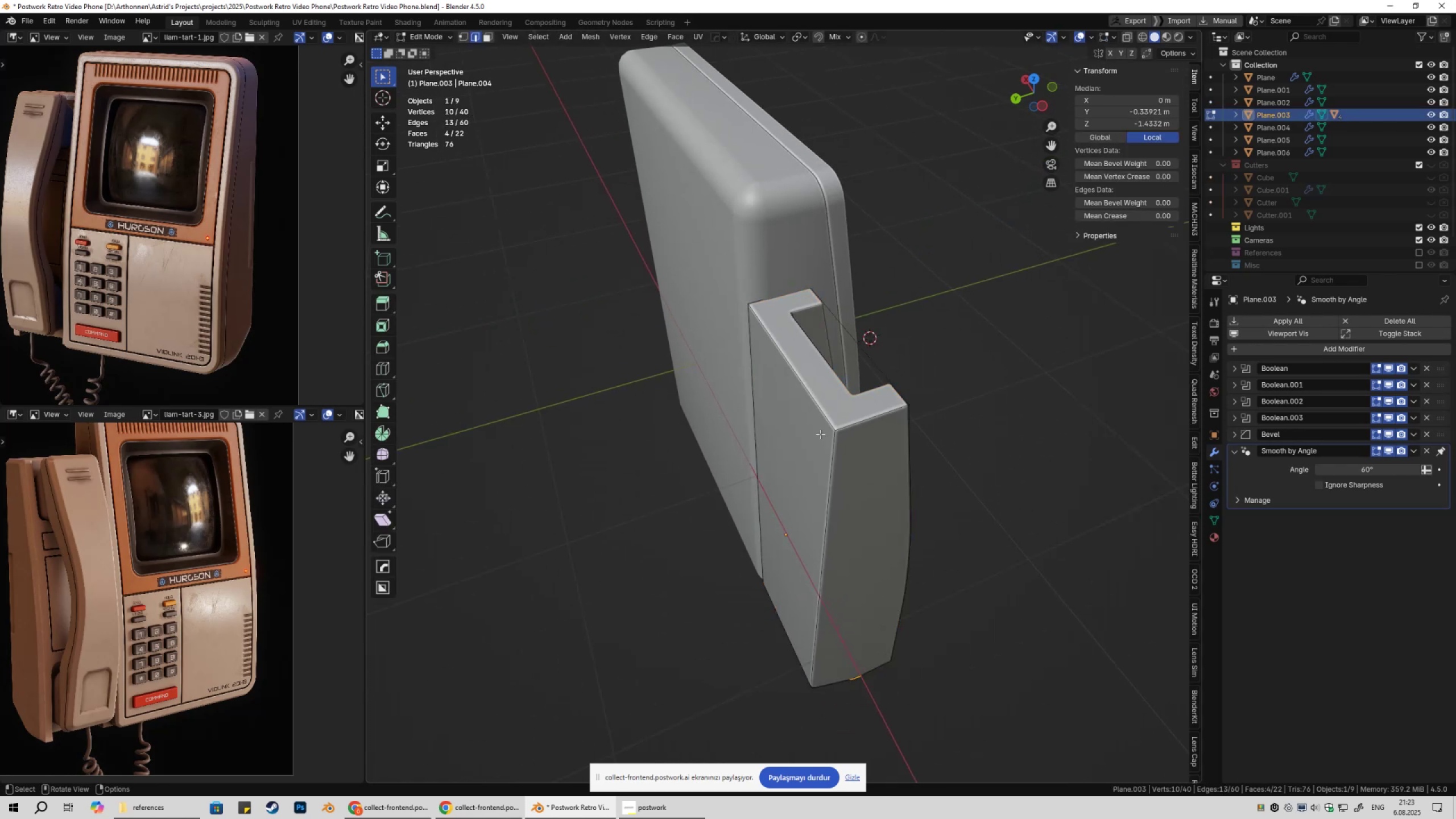 
key(2)
 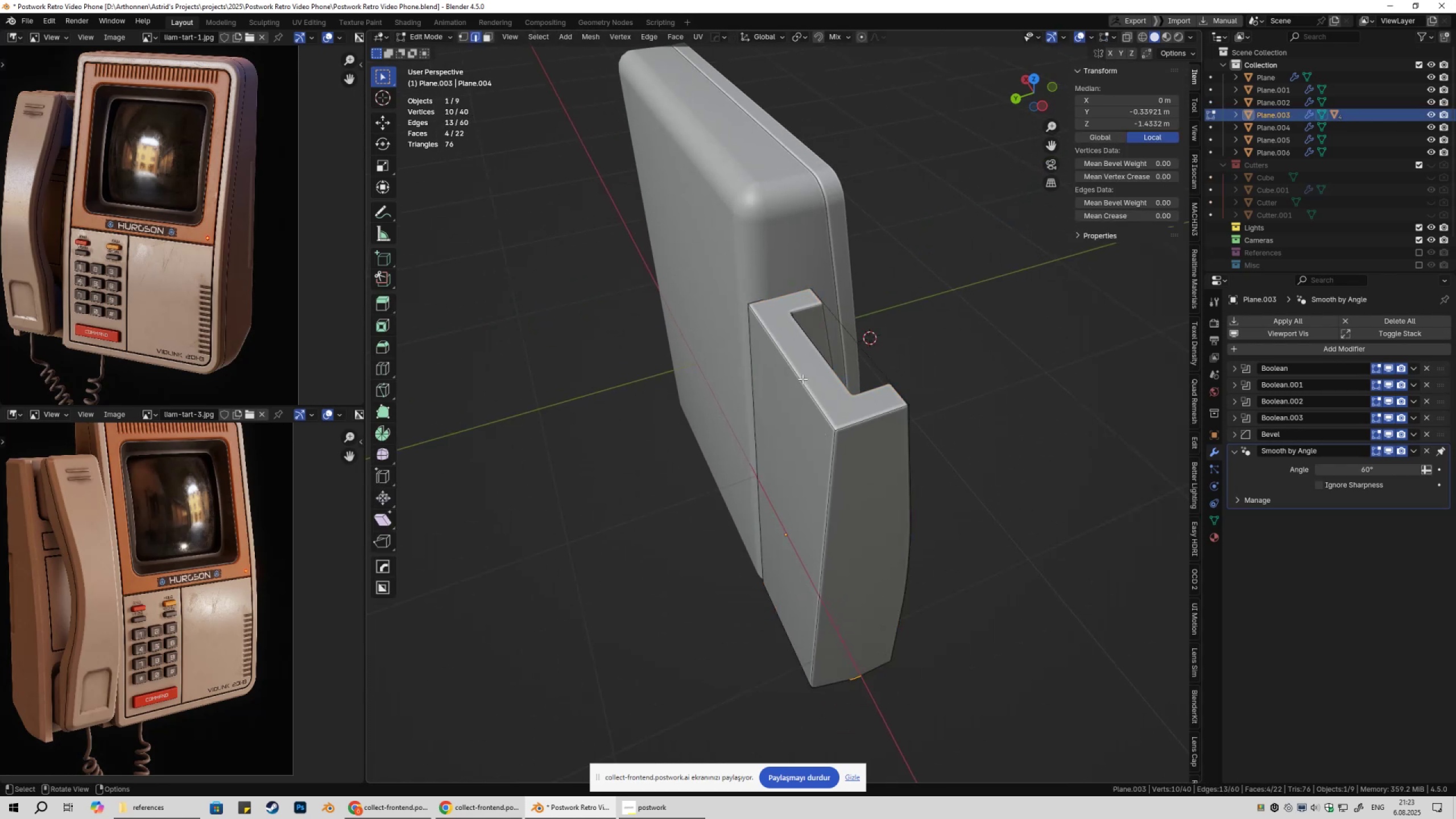 
double_click([803, 379])
 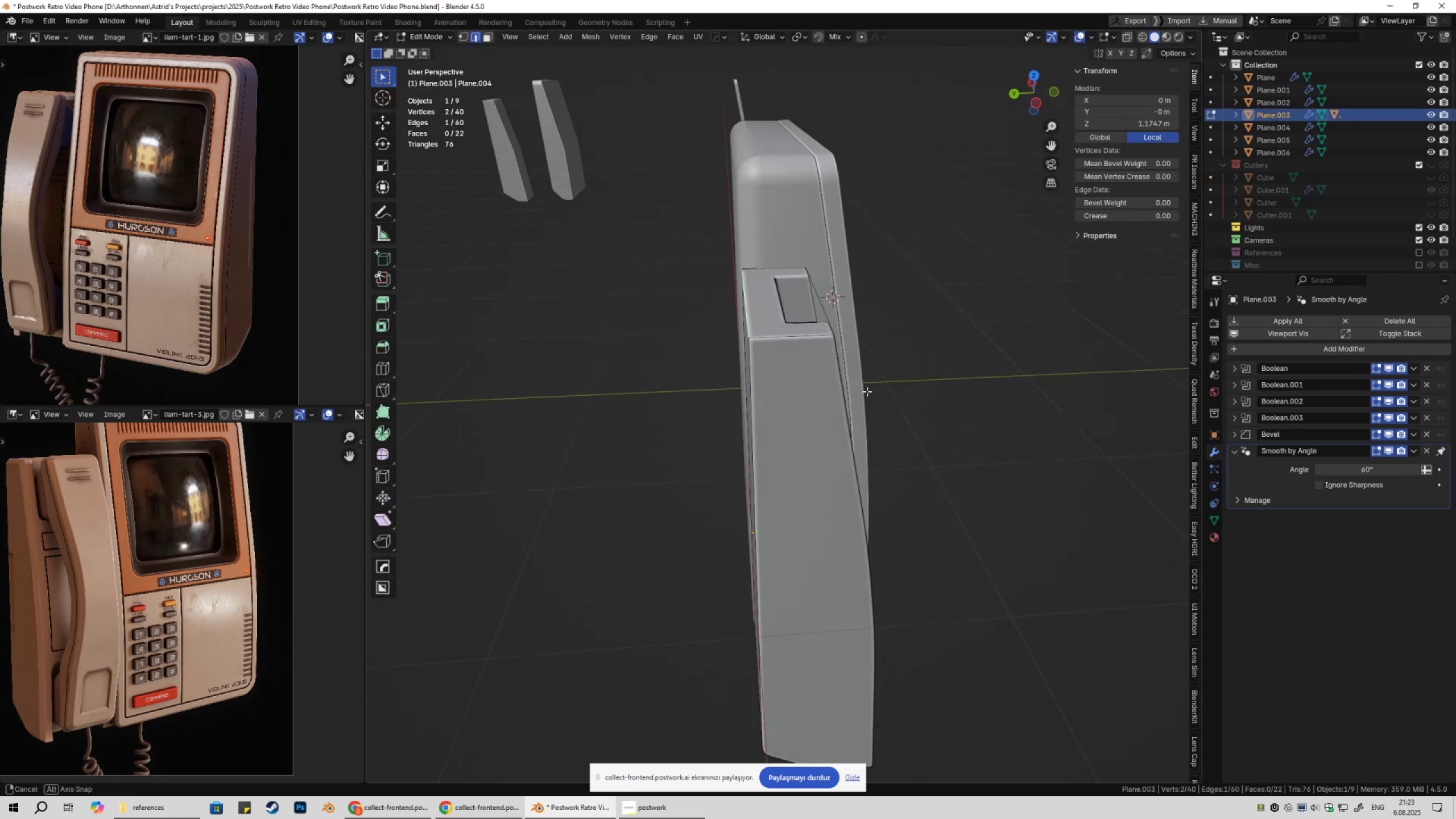 
scroll: coordinate [868, 390], scroll_direction: up, amount: 2.0
 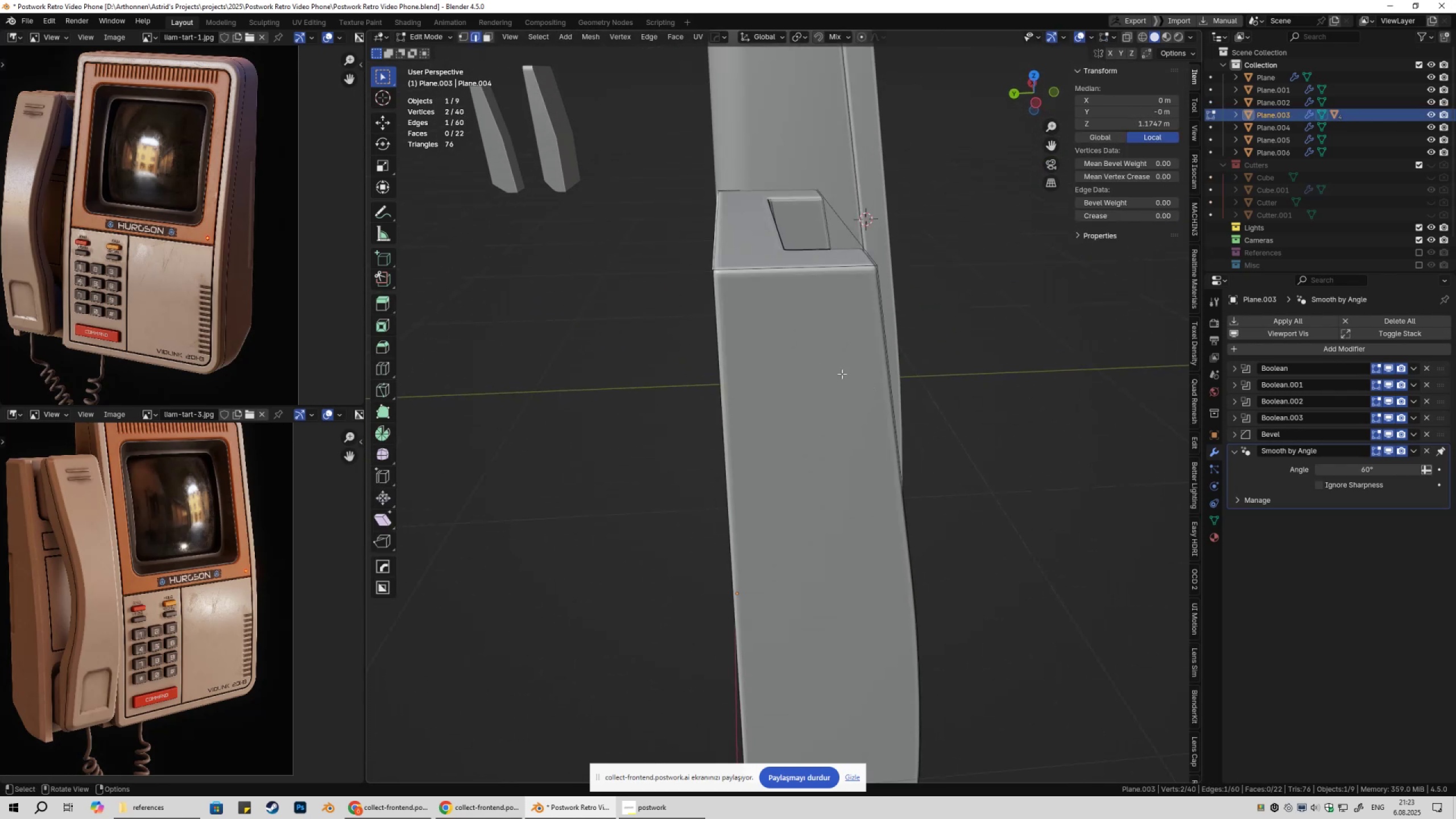 
key(Shift+ShiftLeft)
 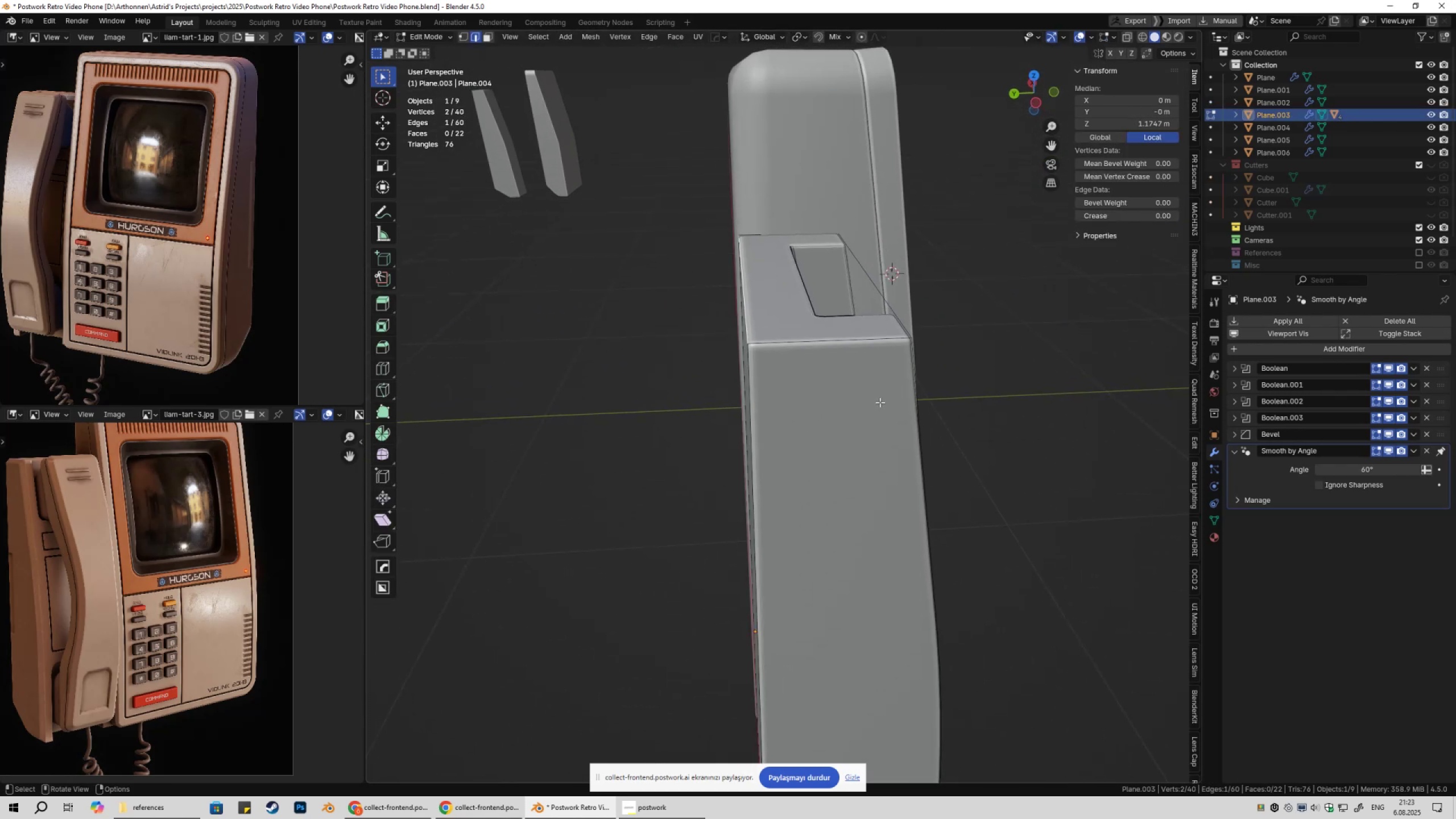 
right_click([880, 402])
 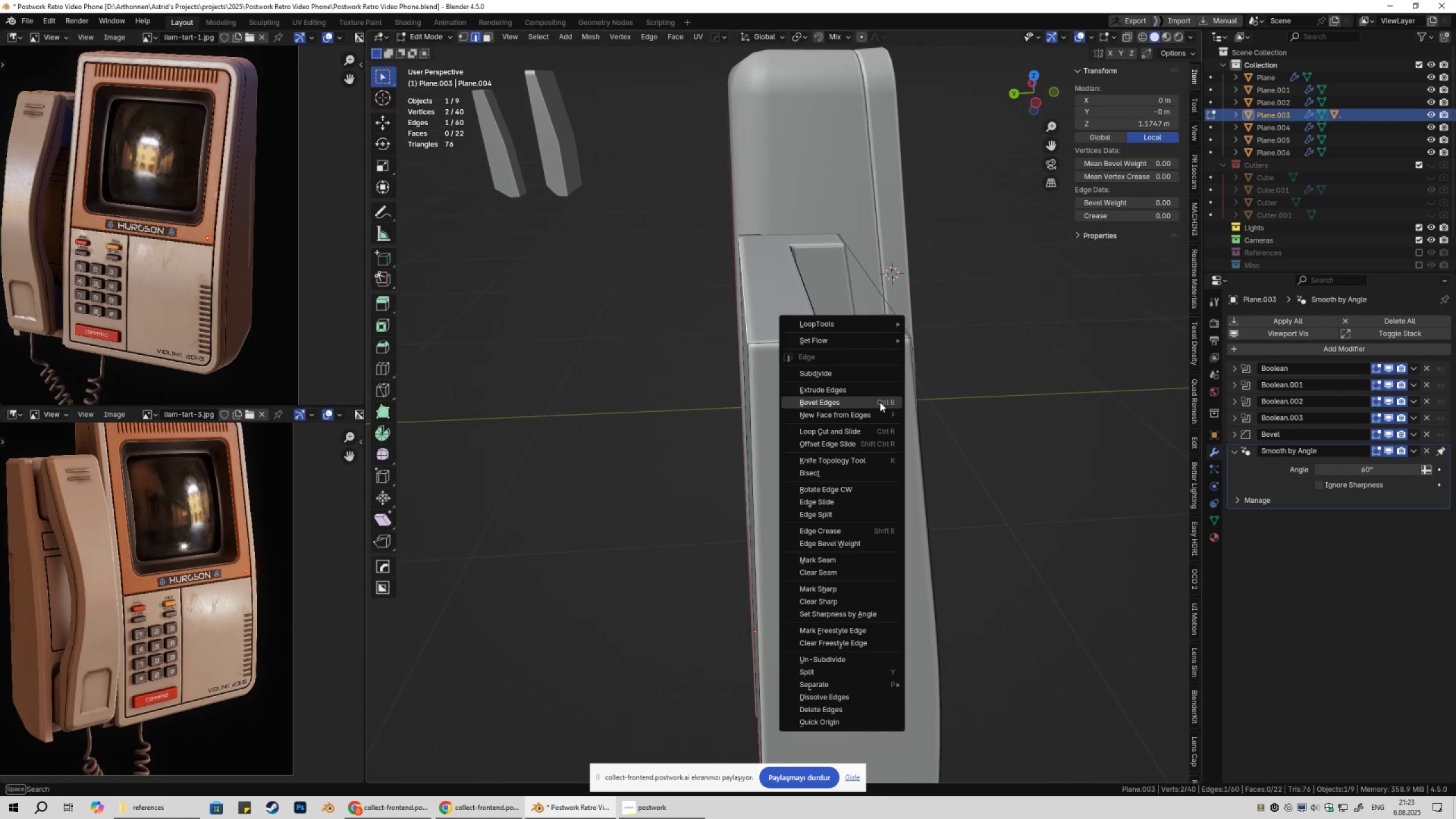 
left_click([880, 402])
 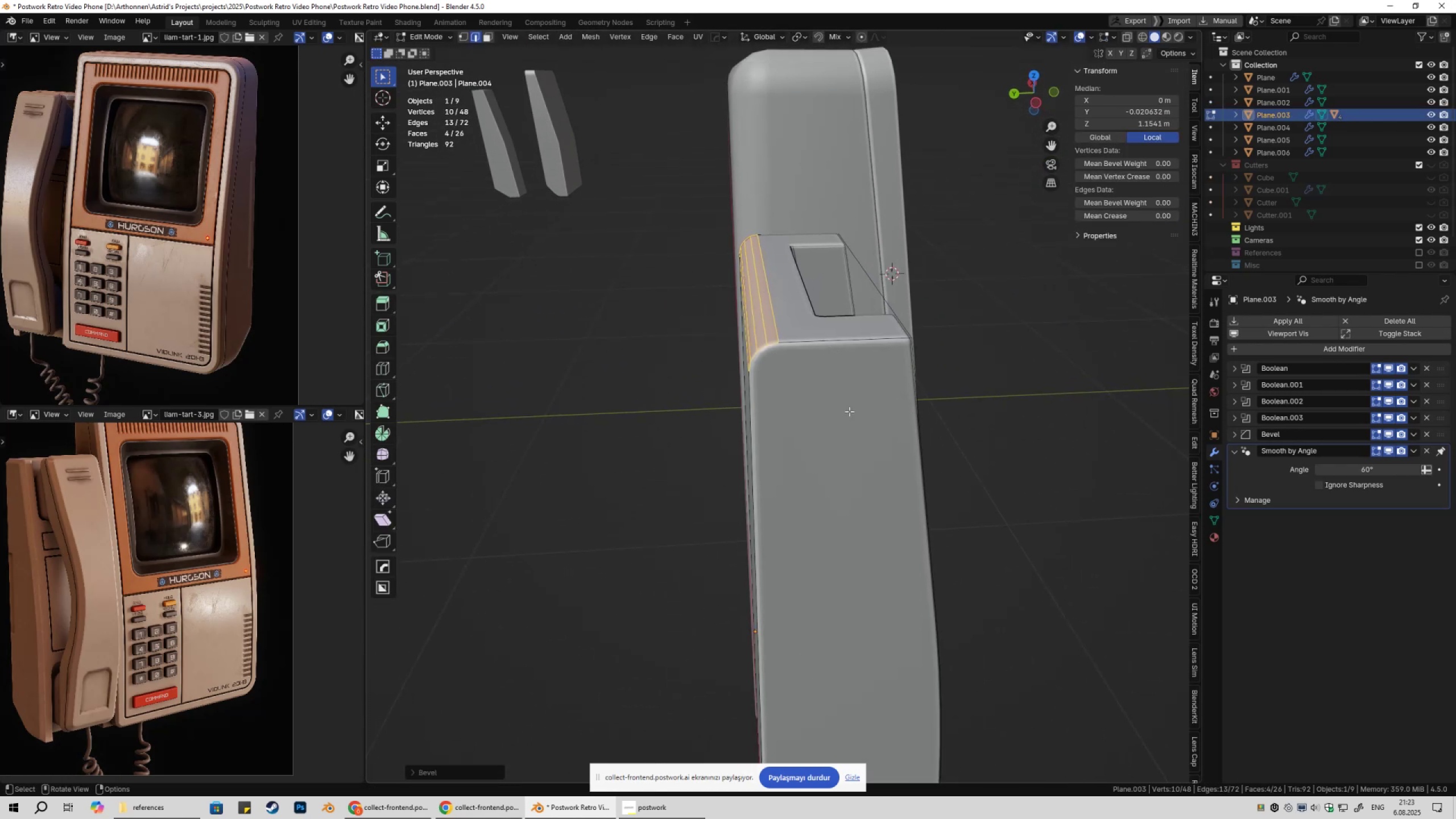 
key(Tab)
 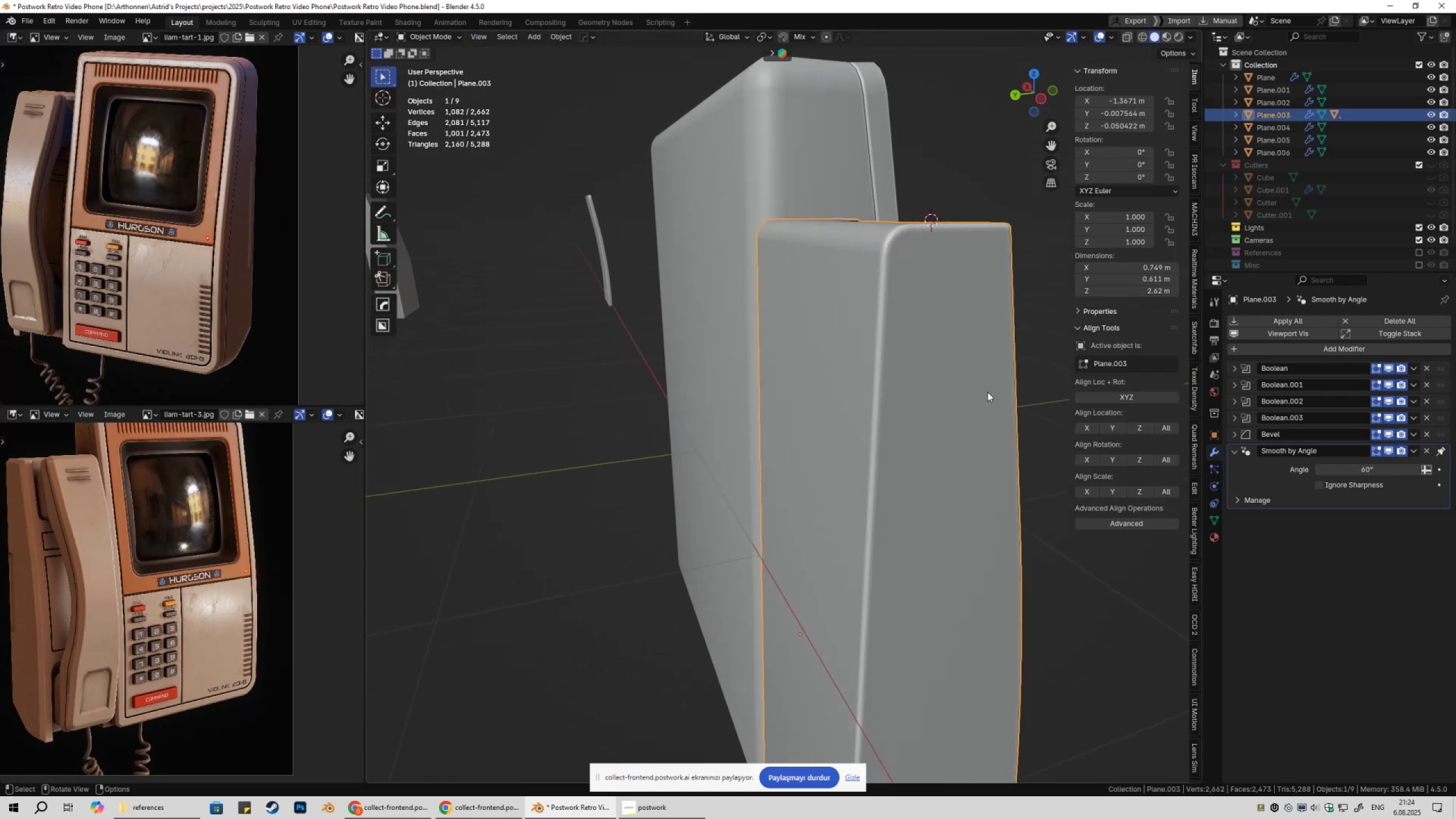 
left_click([987, 392])
 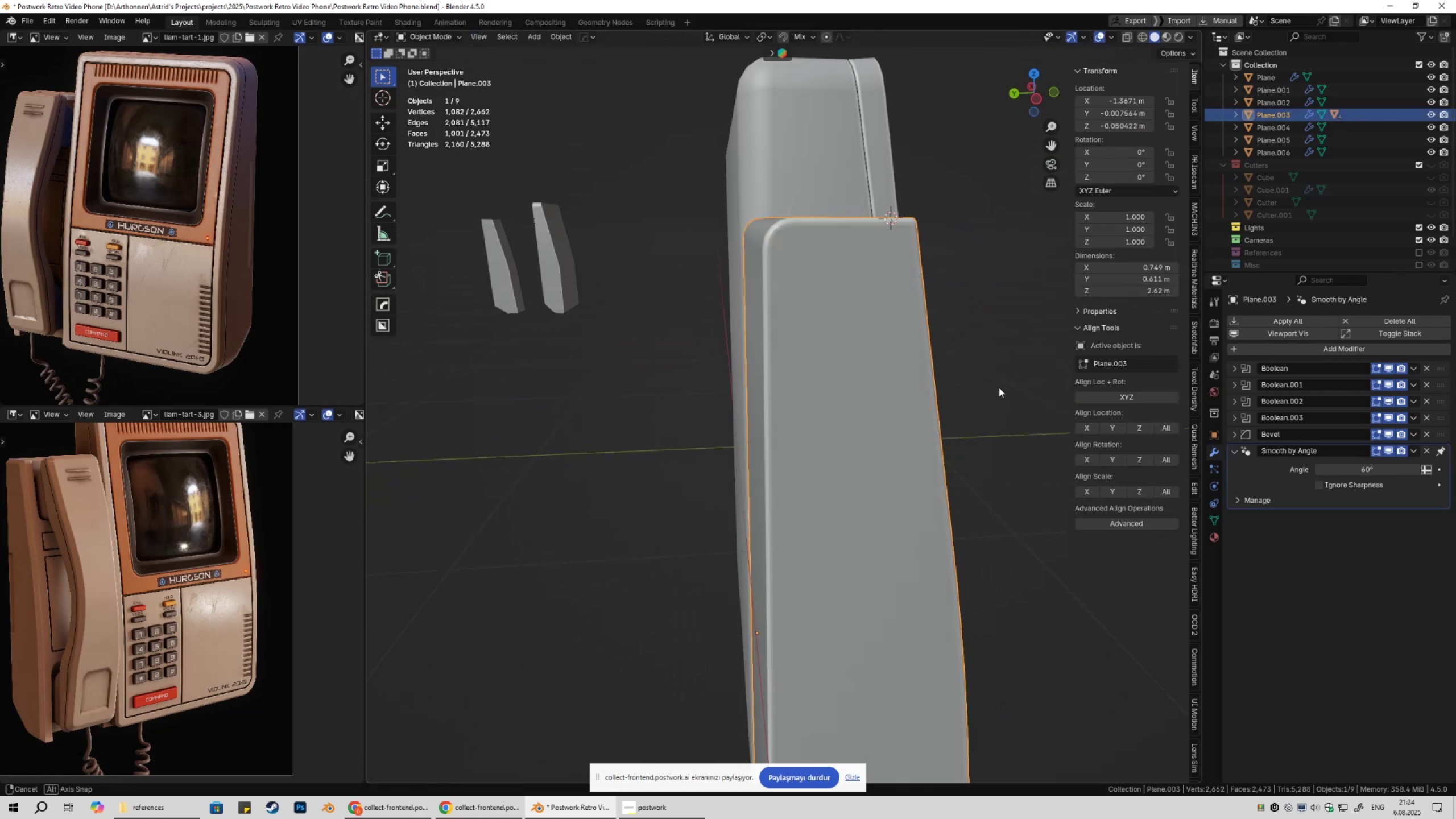 
left_click([999, 387])
 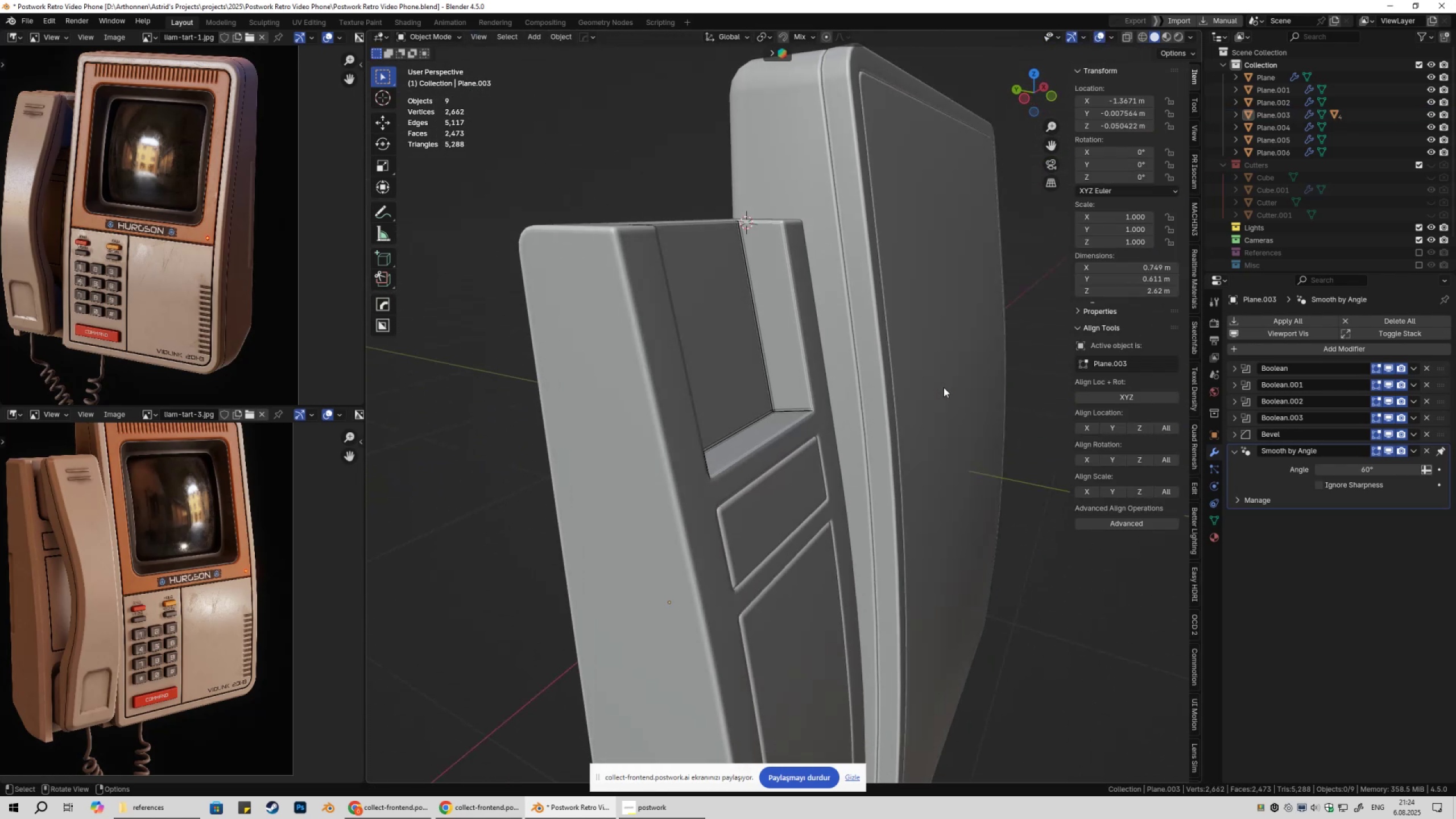 
scroll: coordinate [923, 394], scroll_direction: down, amount: 3.0
 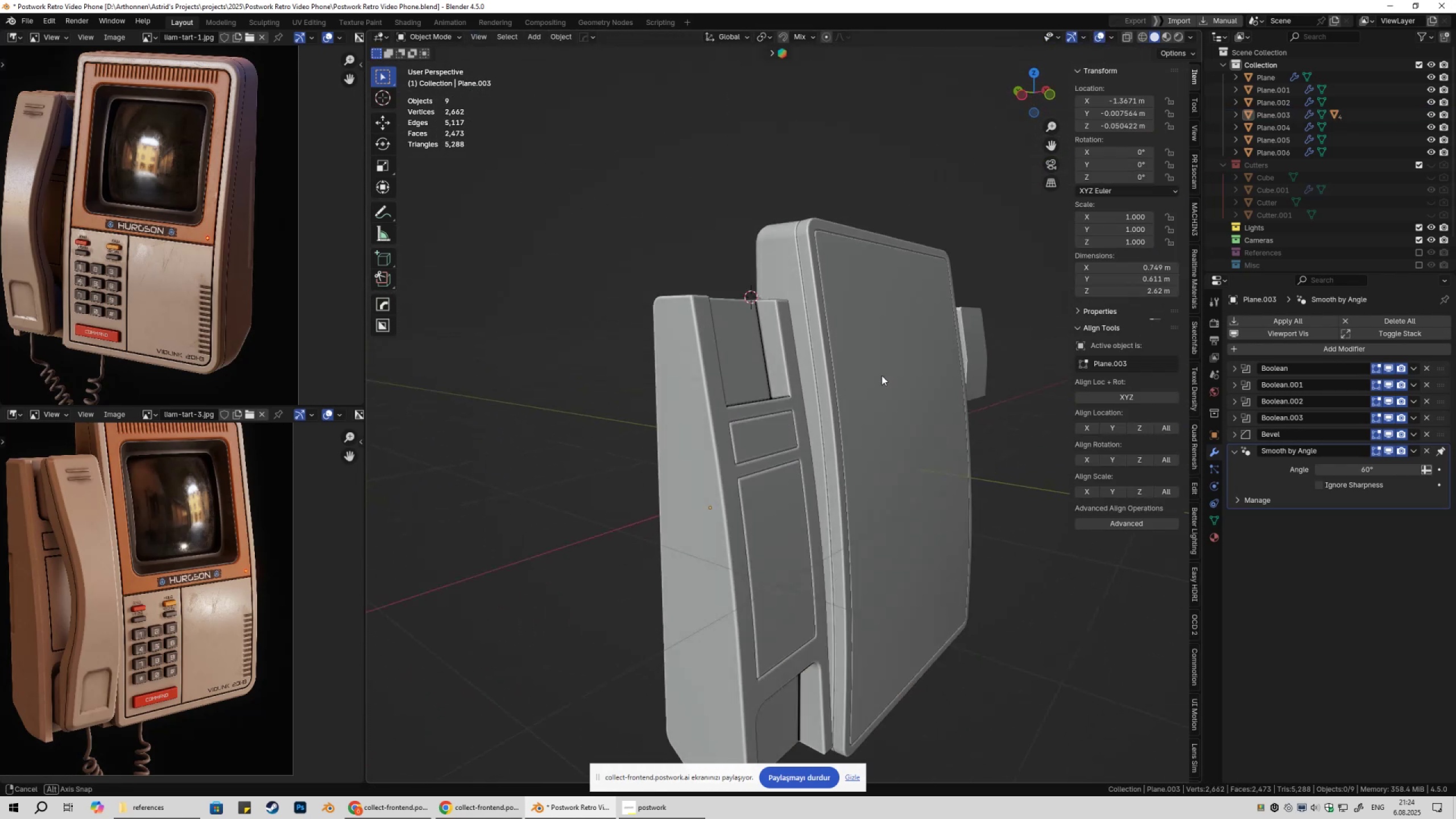 
key(Shift+ShiftLeft)
 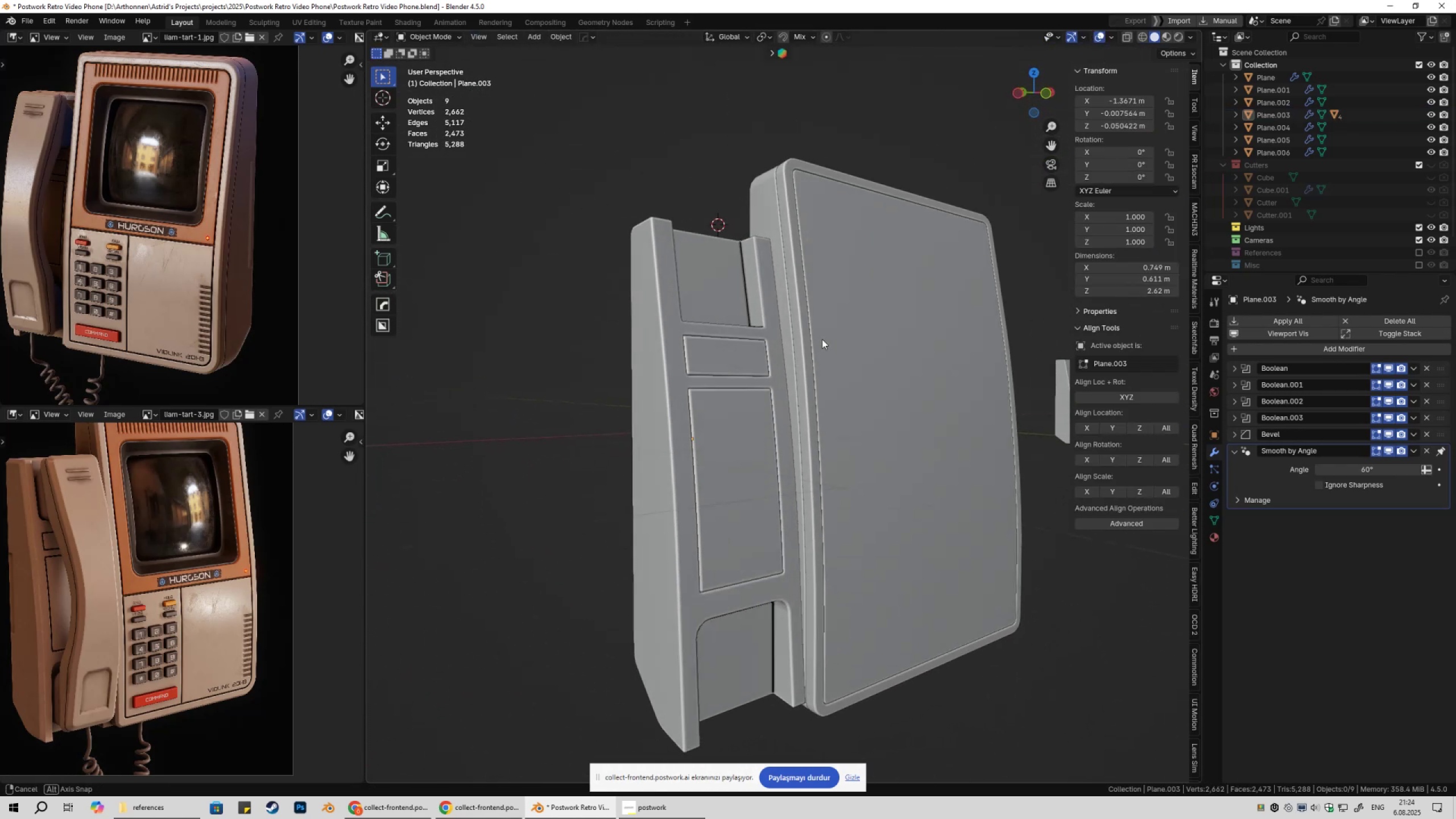 
key(Shift+ShiftLeft)
 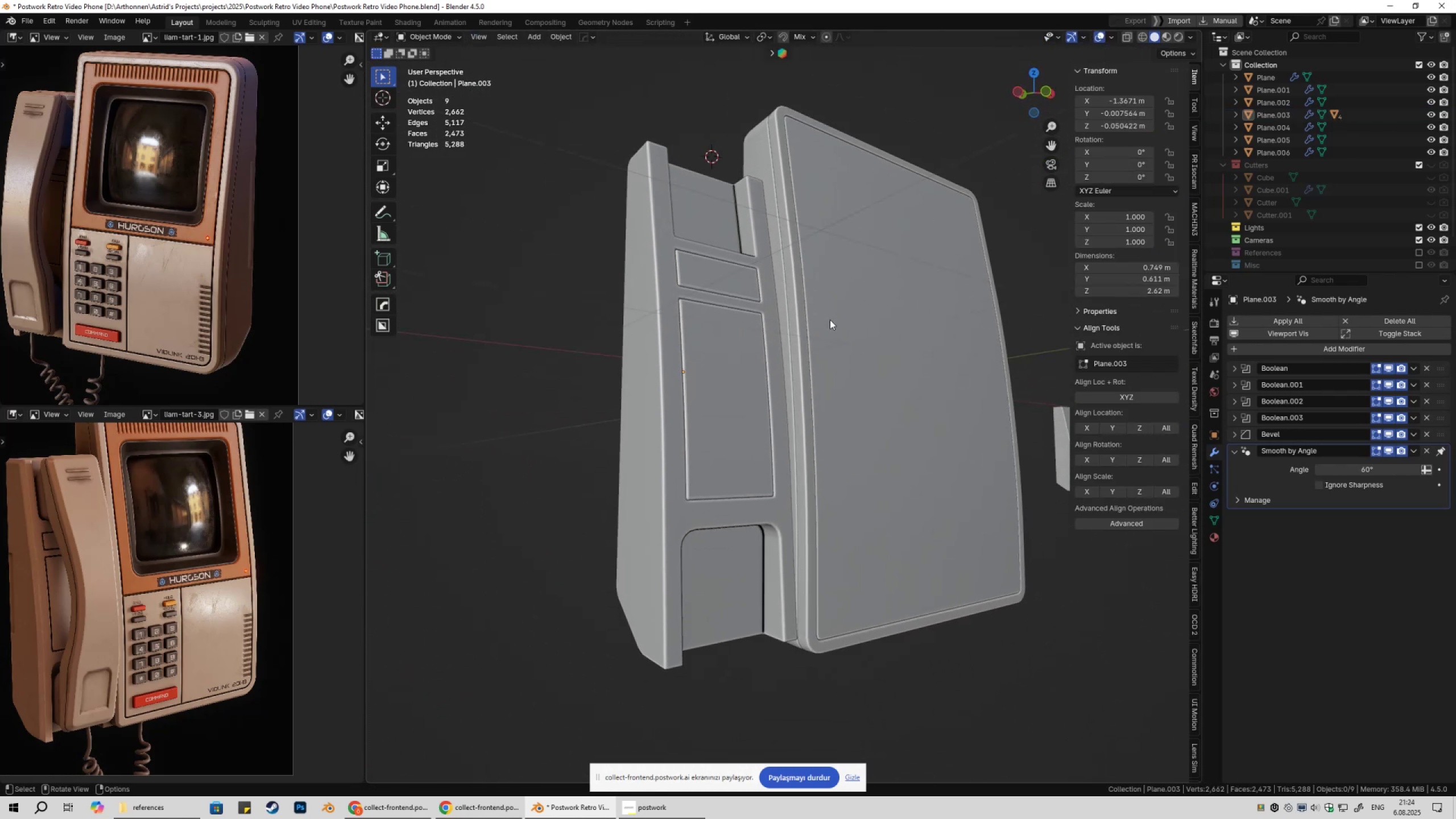 
scroll: coordinate [839, 353], scroll_direction: down, amount: 2.0
 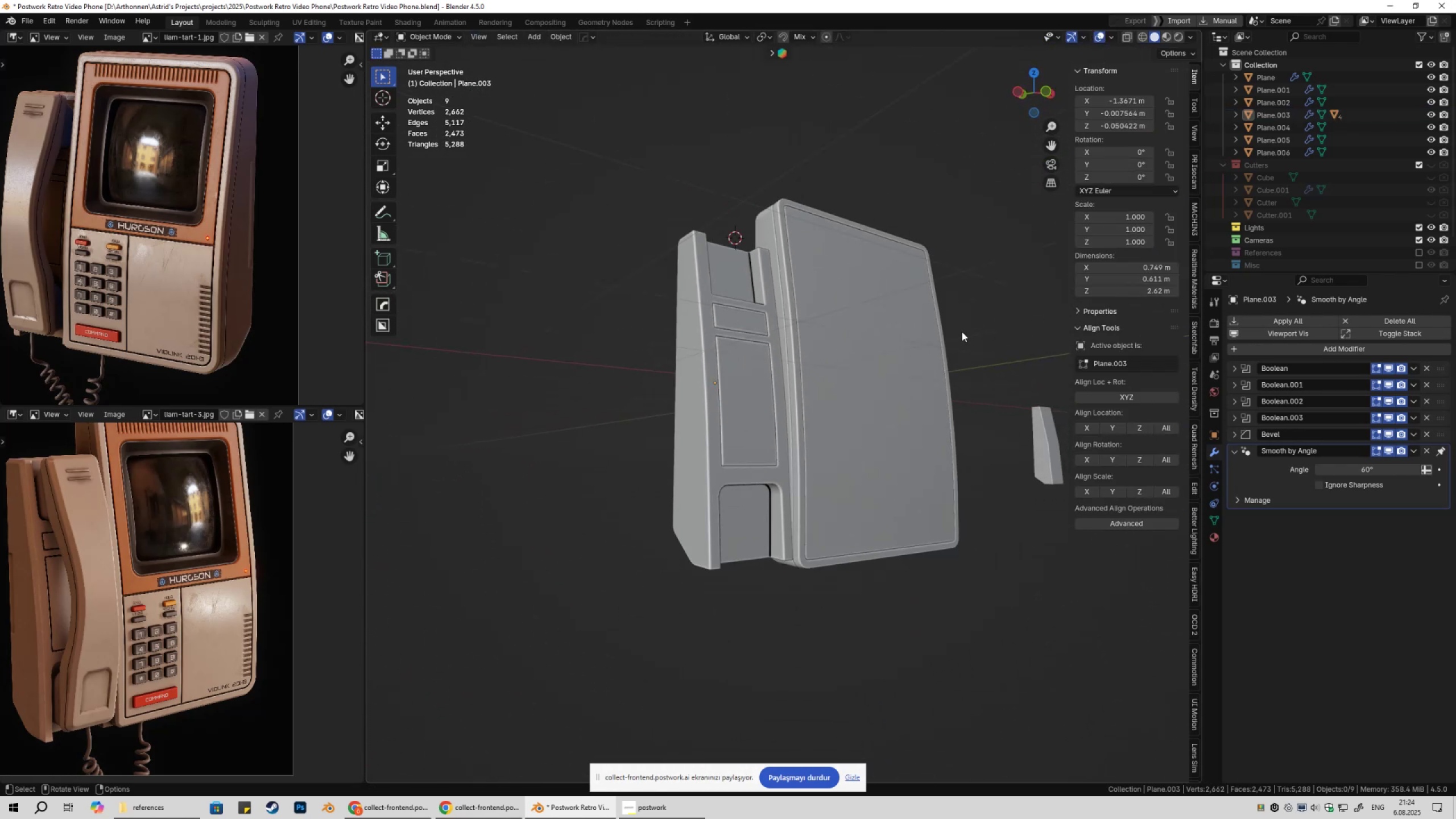 
left_click([962, 332])
 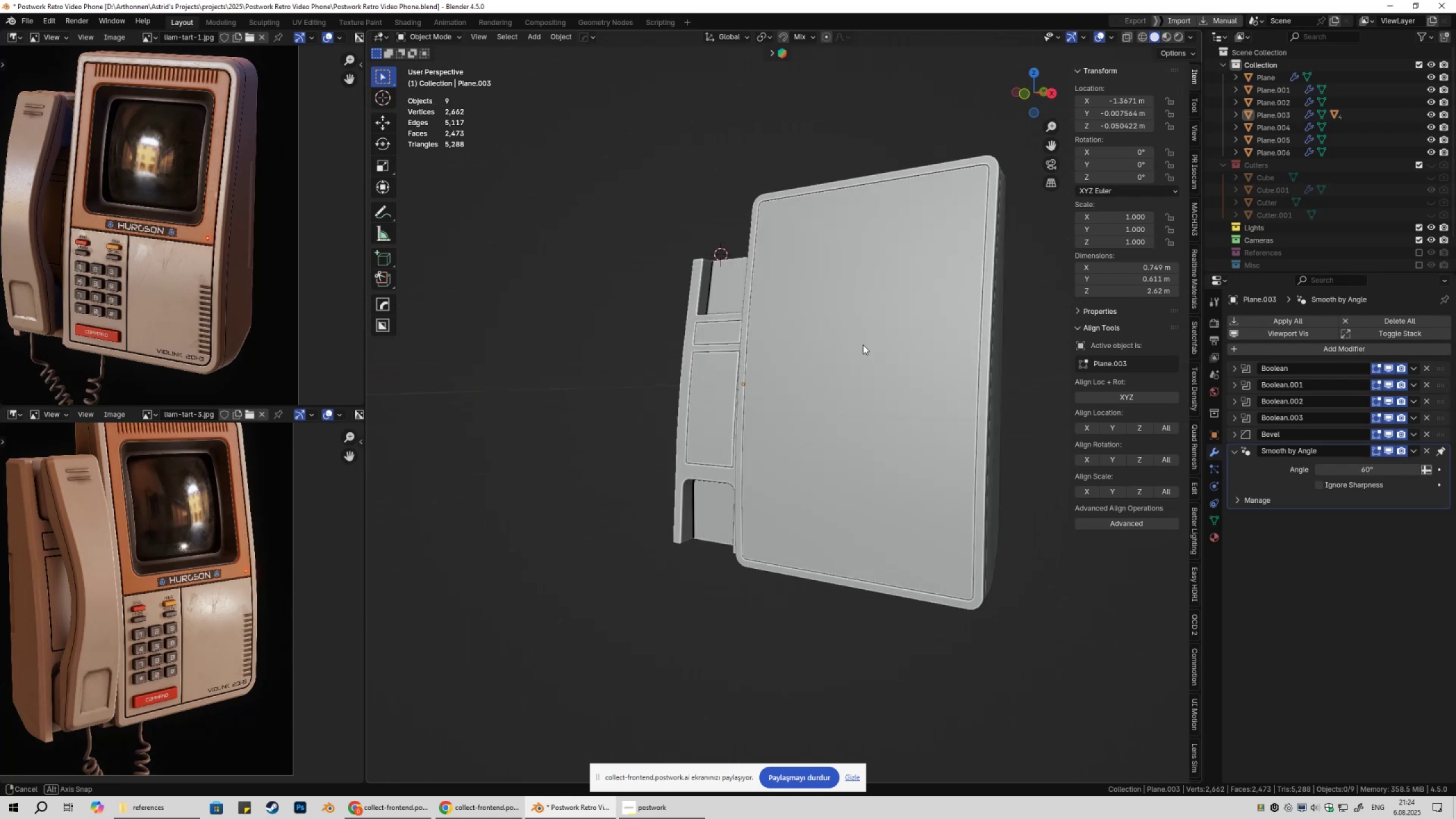 
key(Shift+ShiftLeft)
 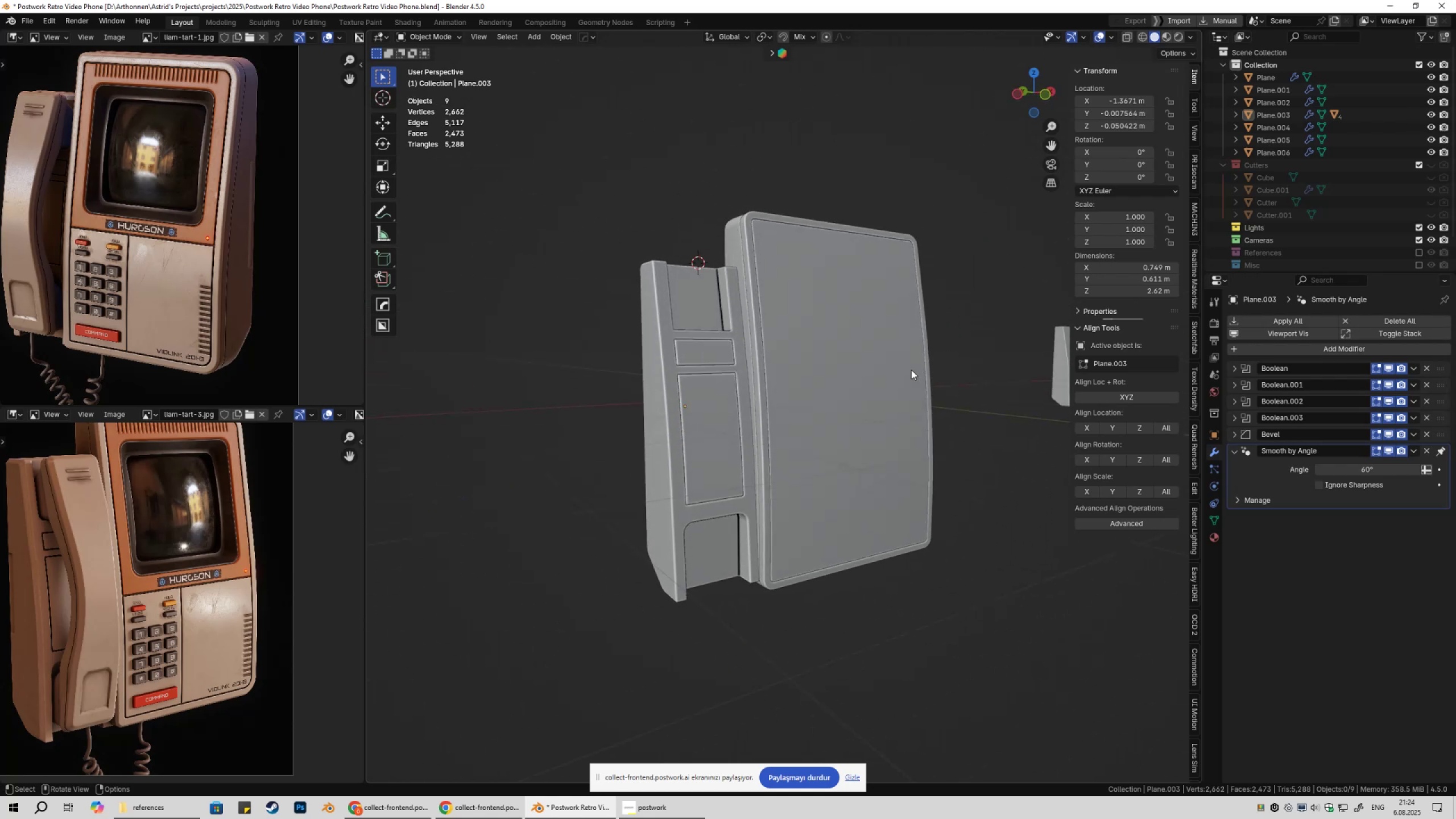 
key(Control+ControlLeft)
 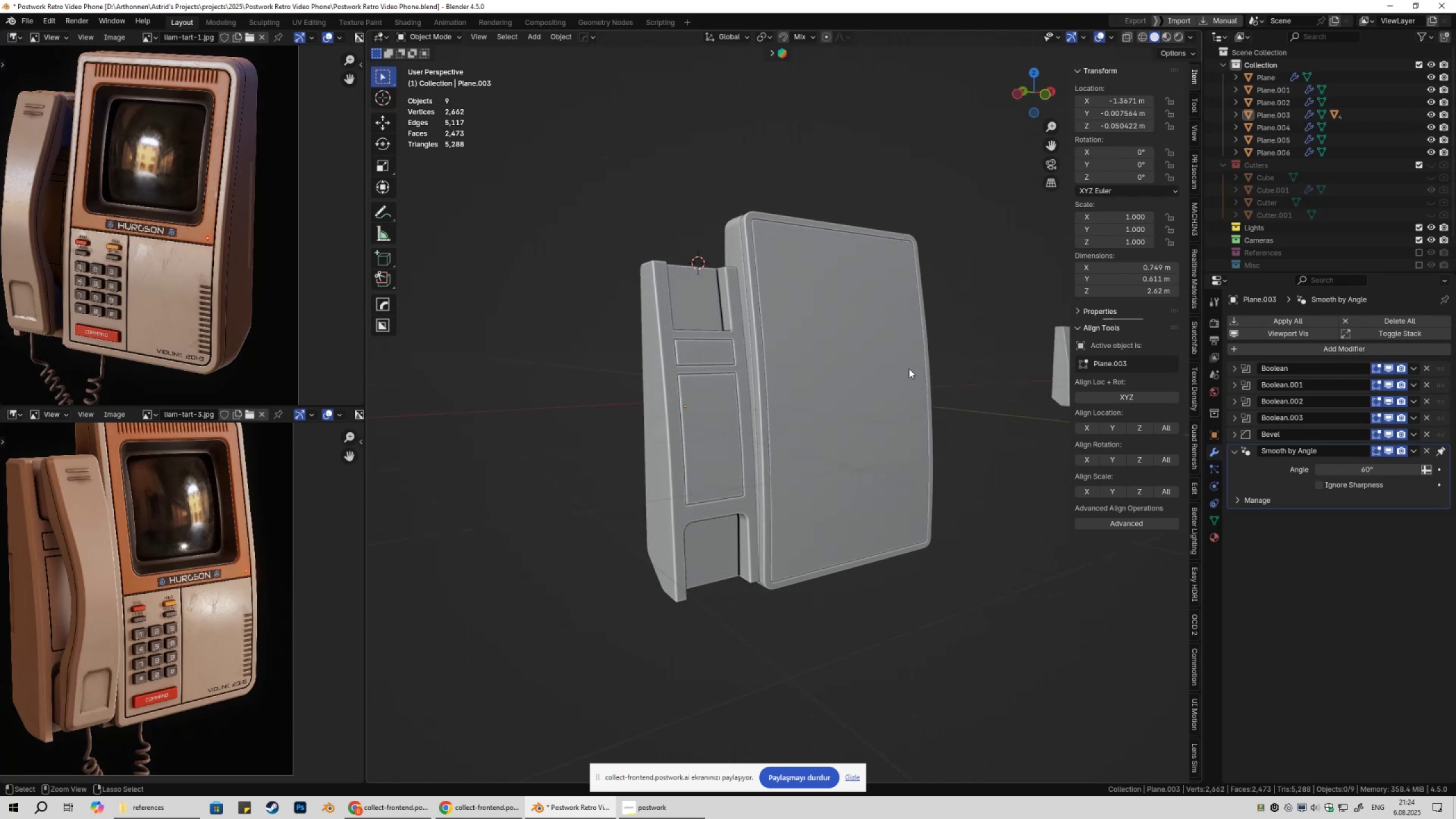 
key(Control+S)
 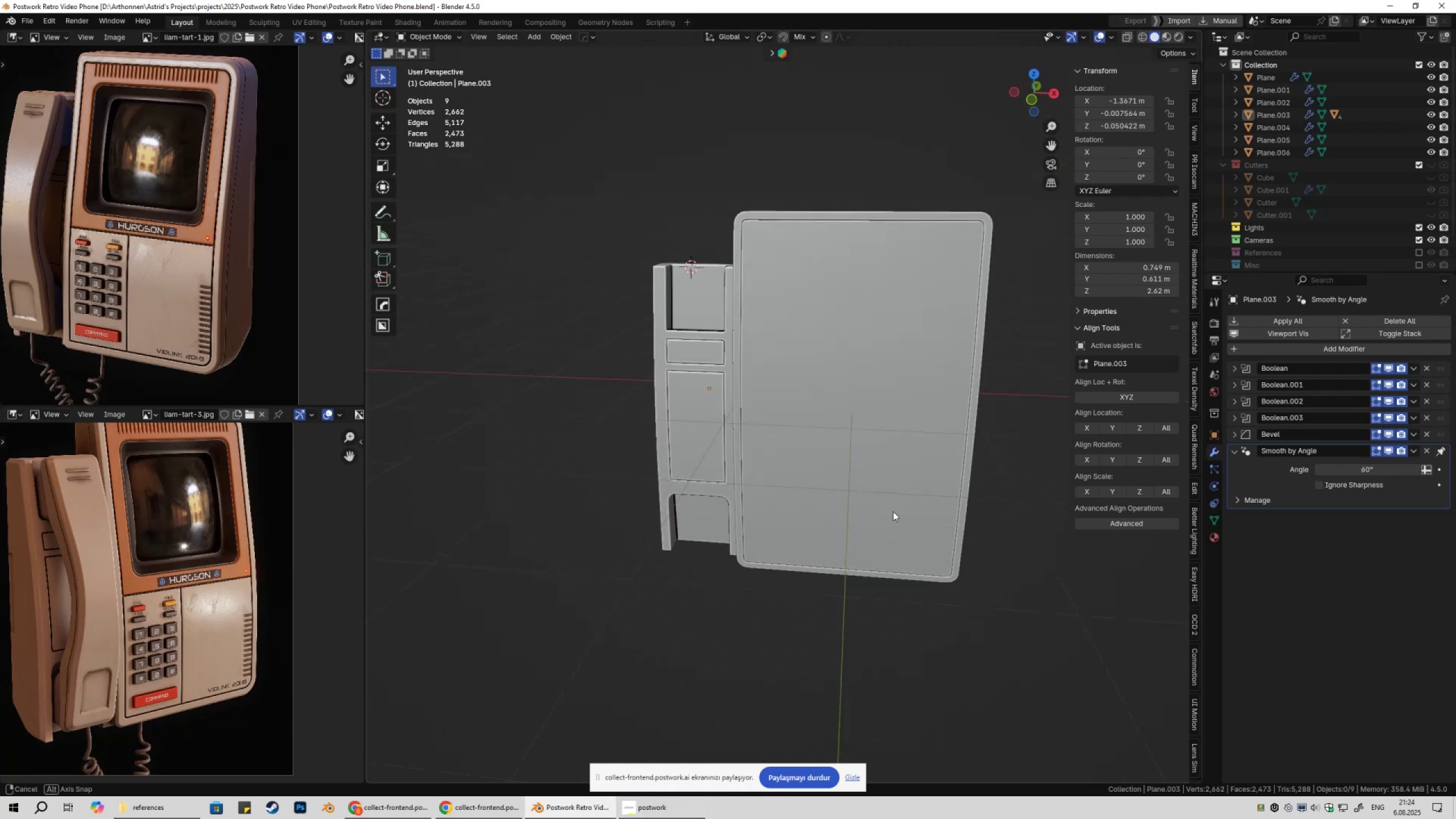 
wait(7.79)
 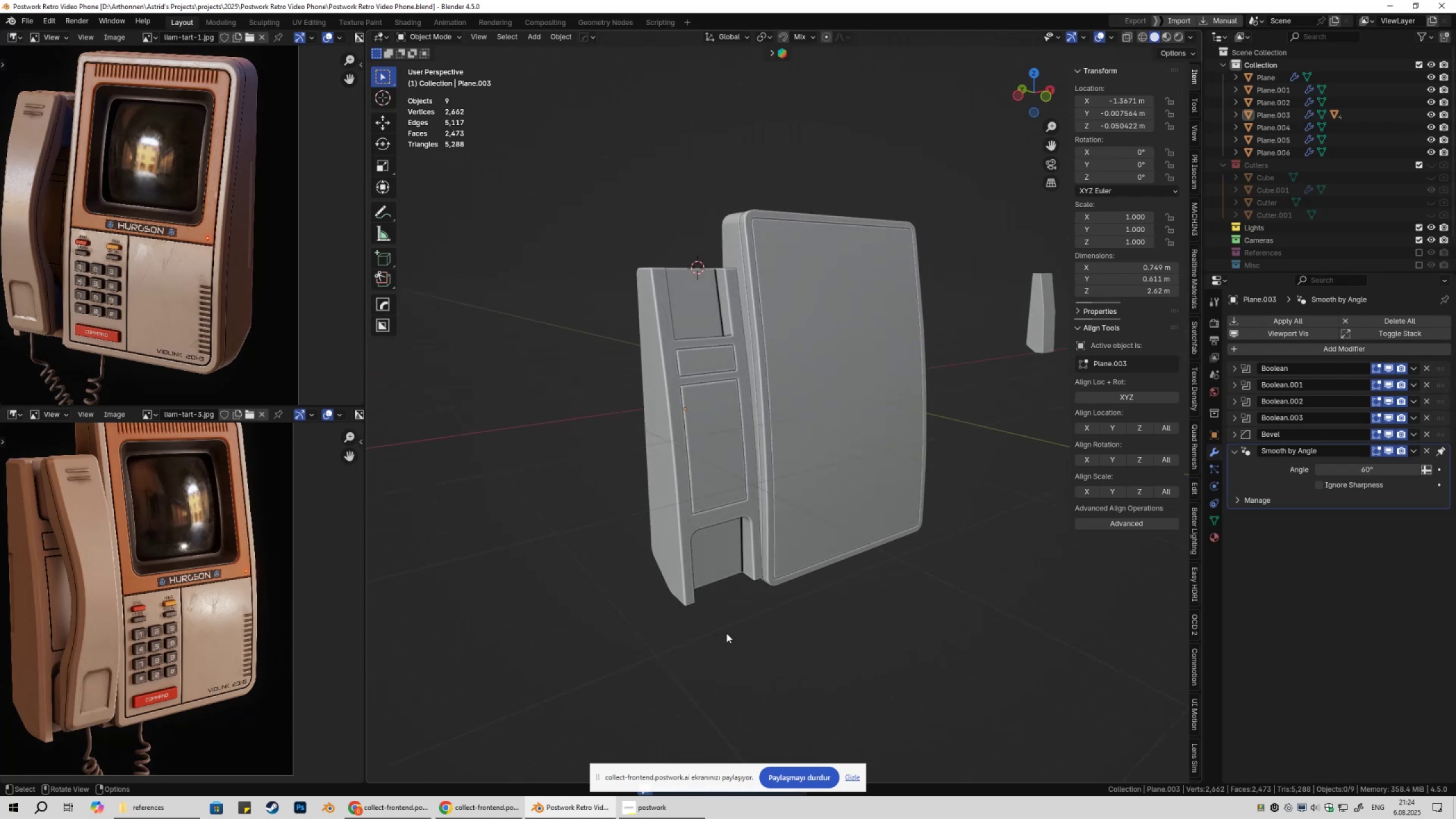 
left_click([1215, 518])
 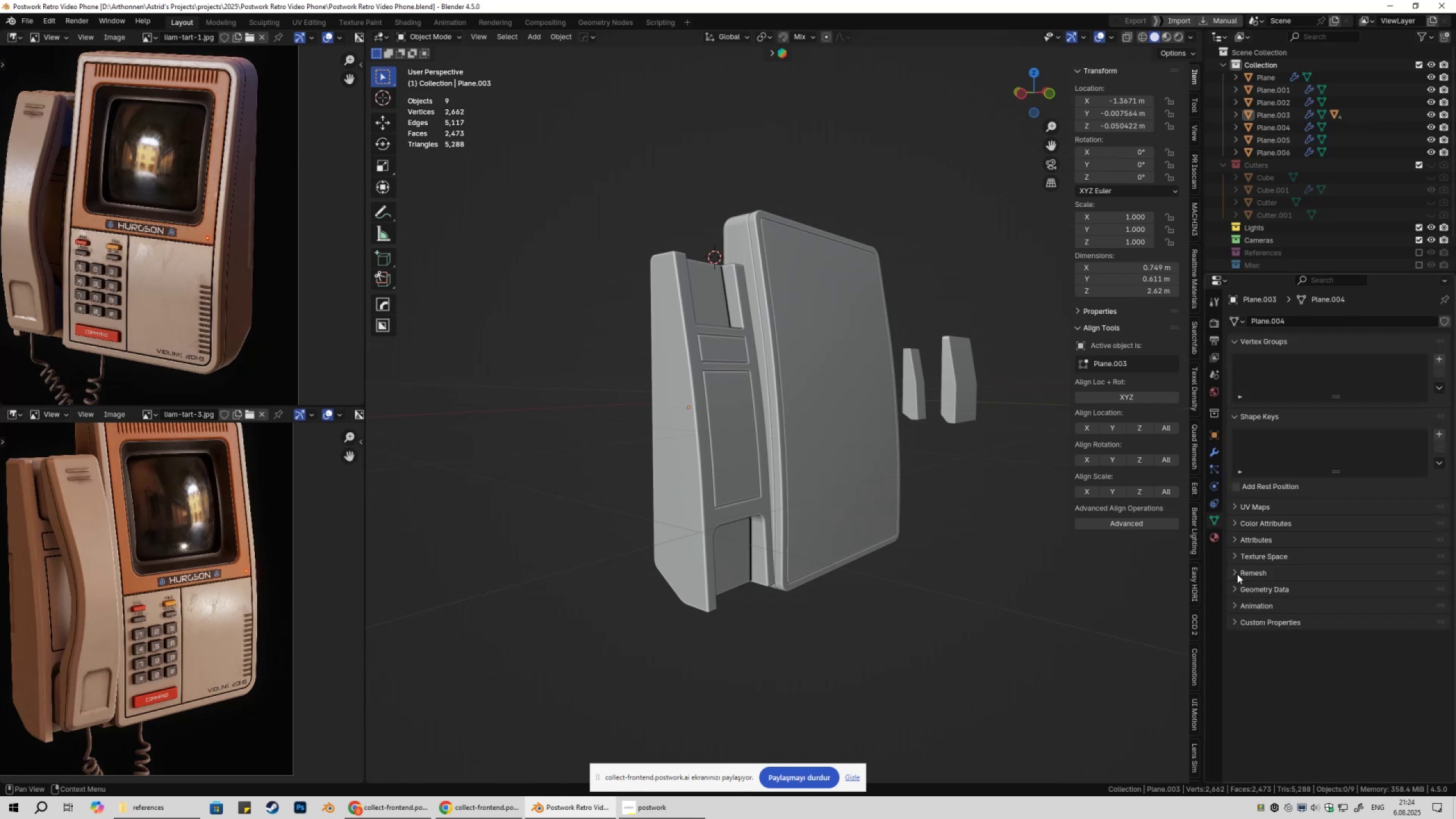 
double_click([1236, 571])
 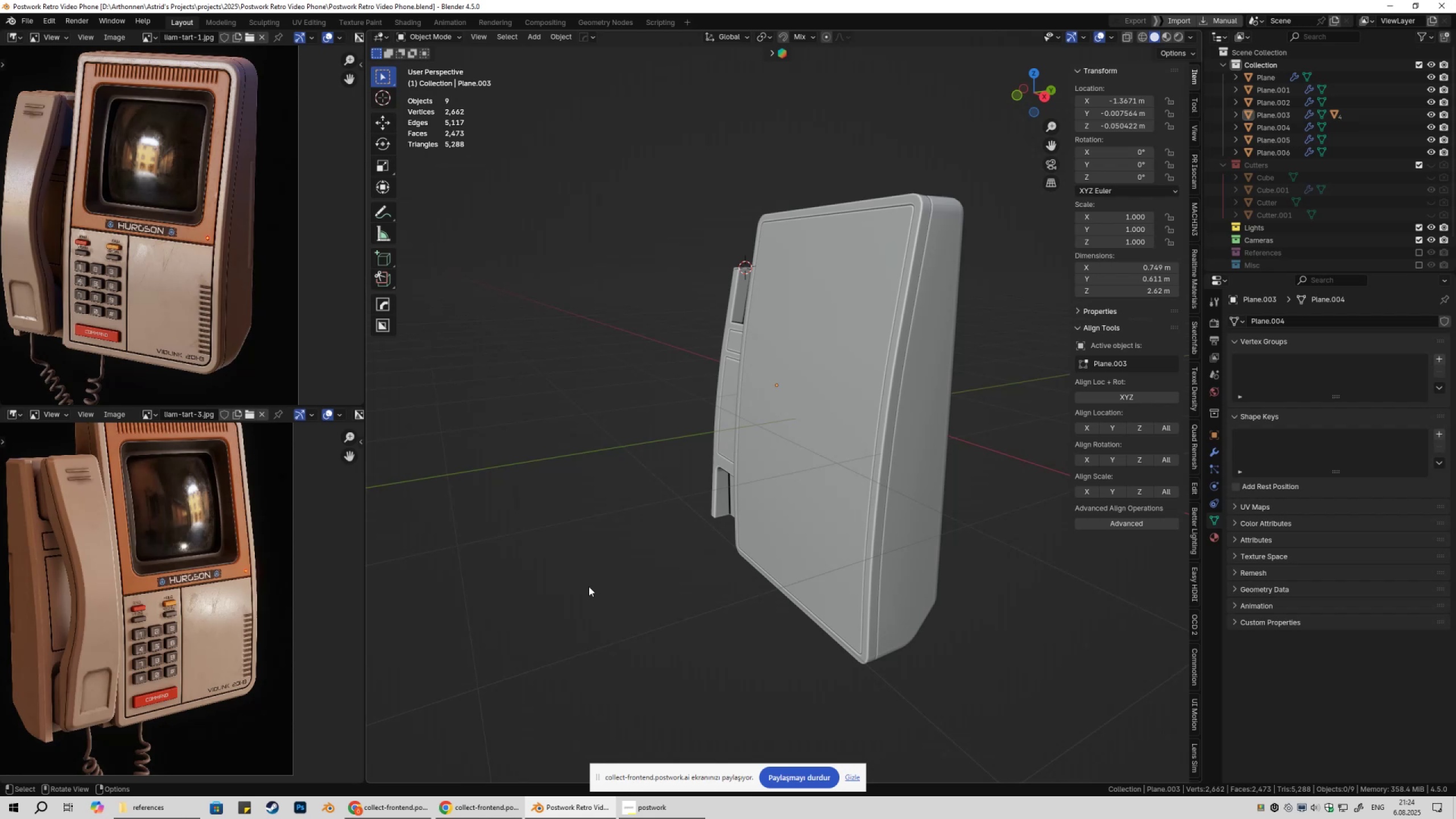 
wait(23.3)
 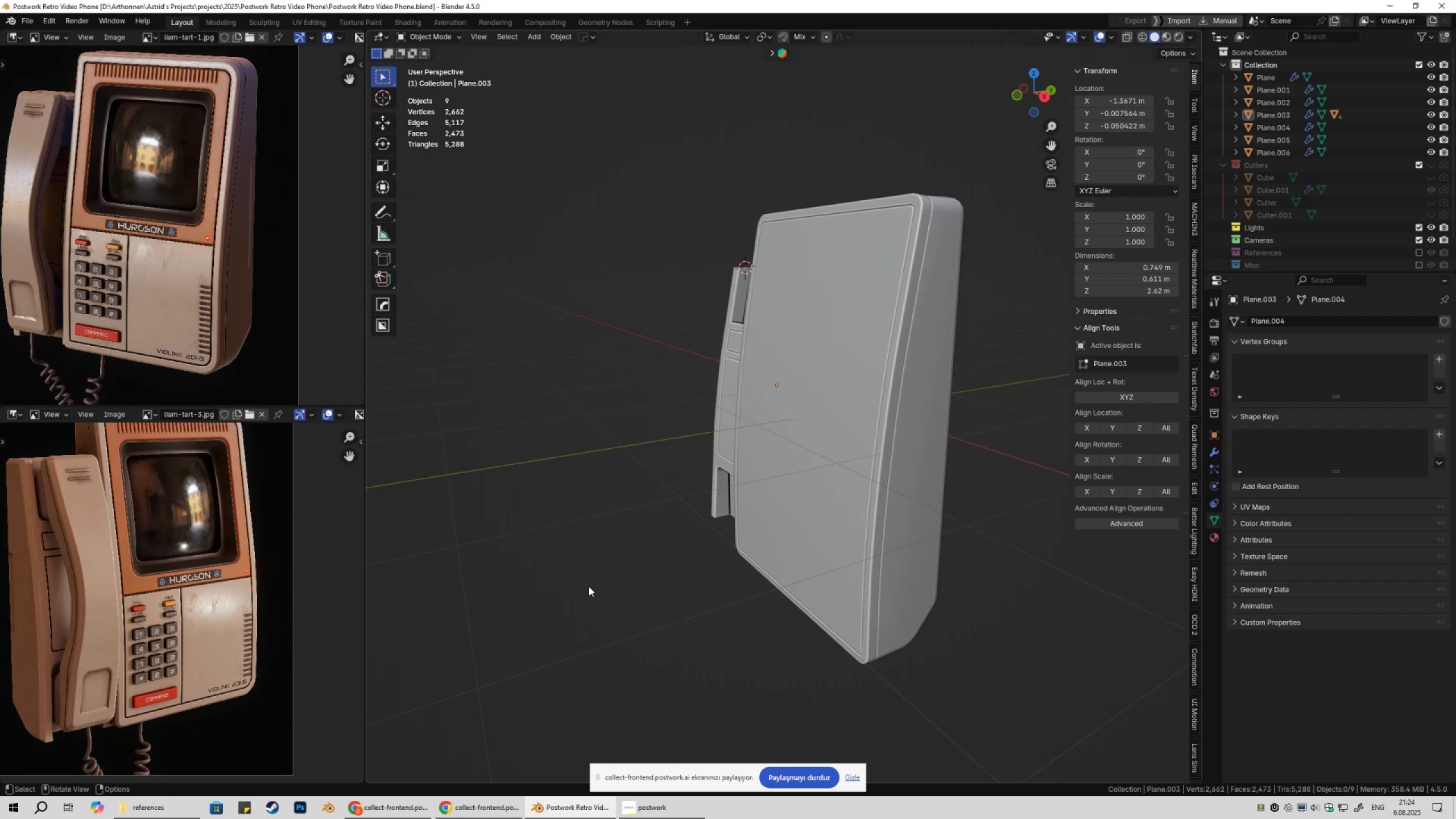 
key(Tab)
 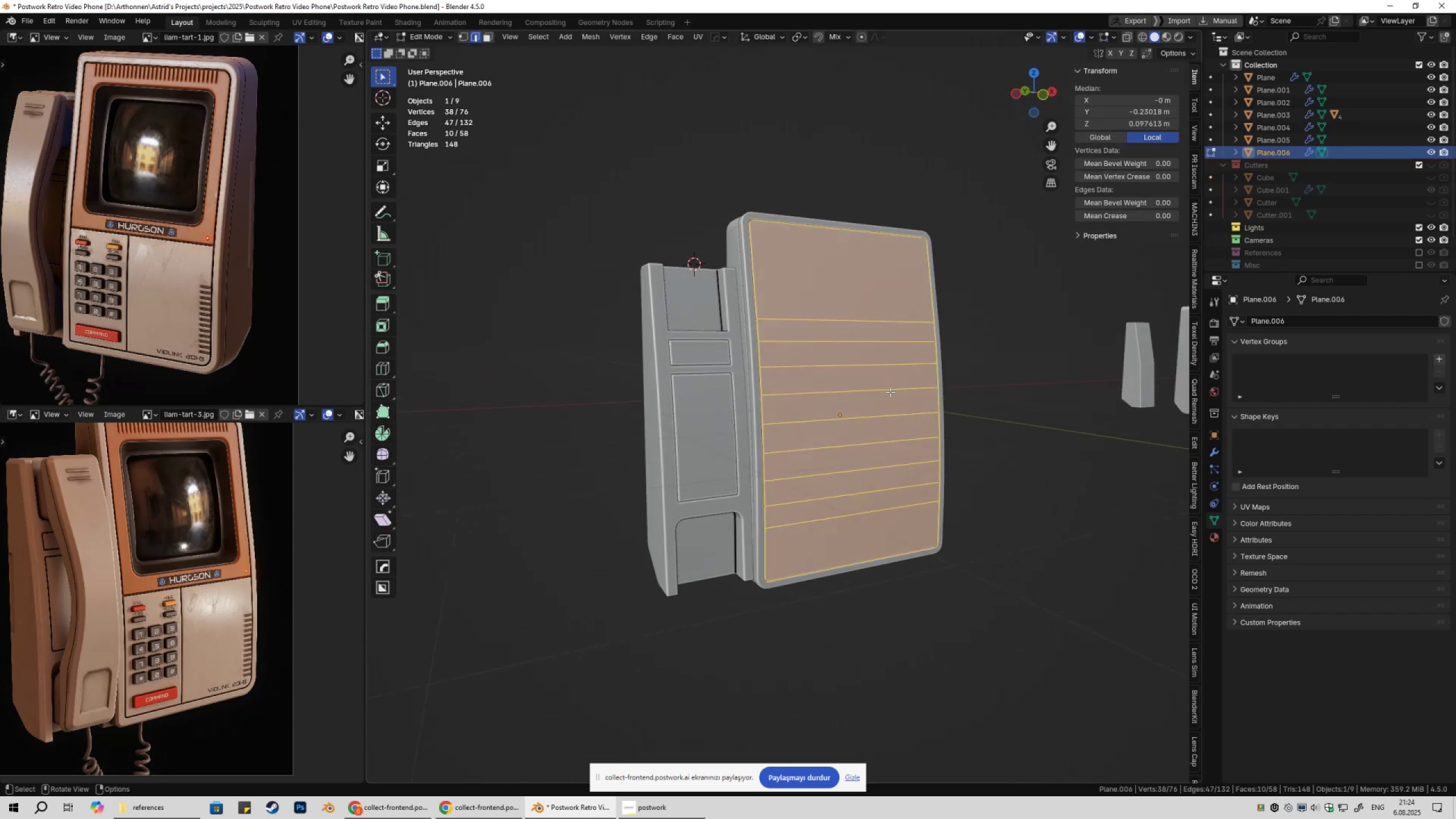 
left_click([890, 392])
 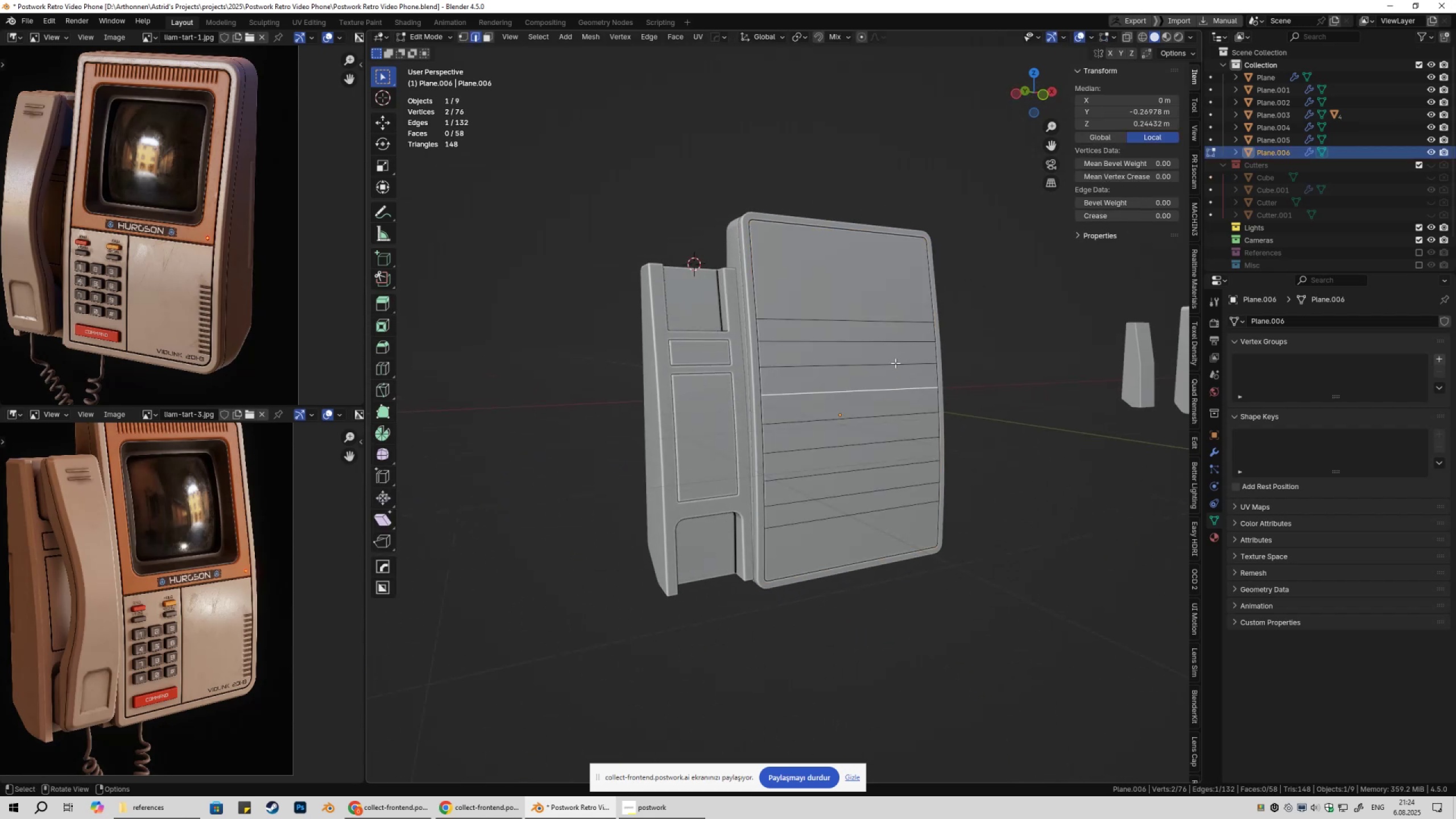 
key(Shift+ShiftLeft)
 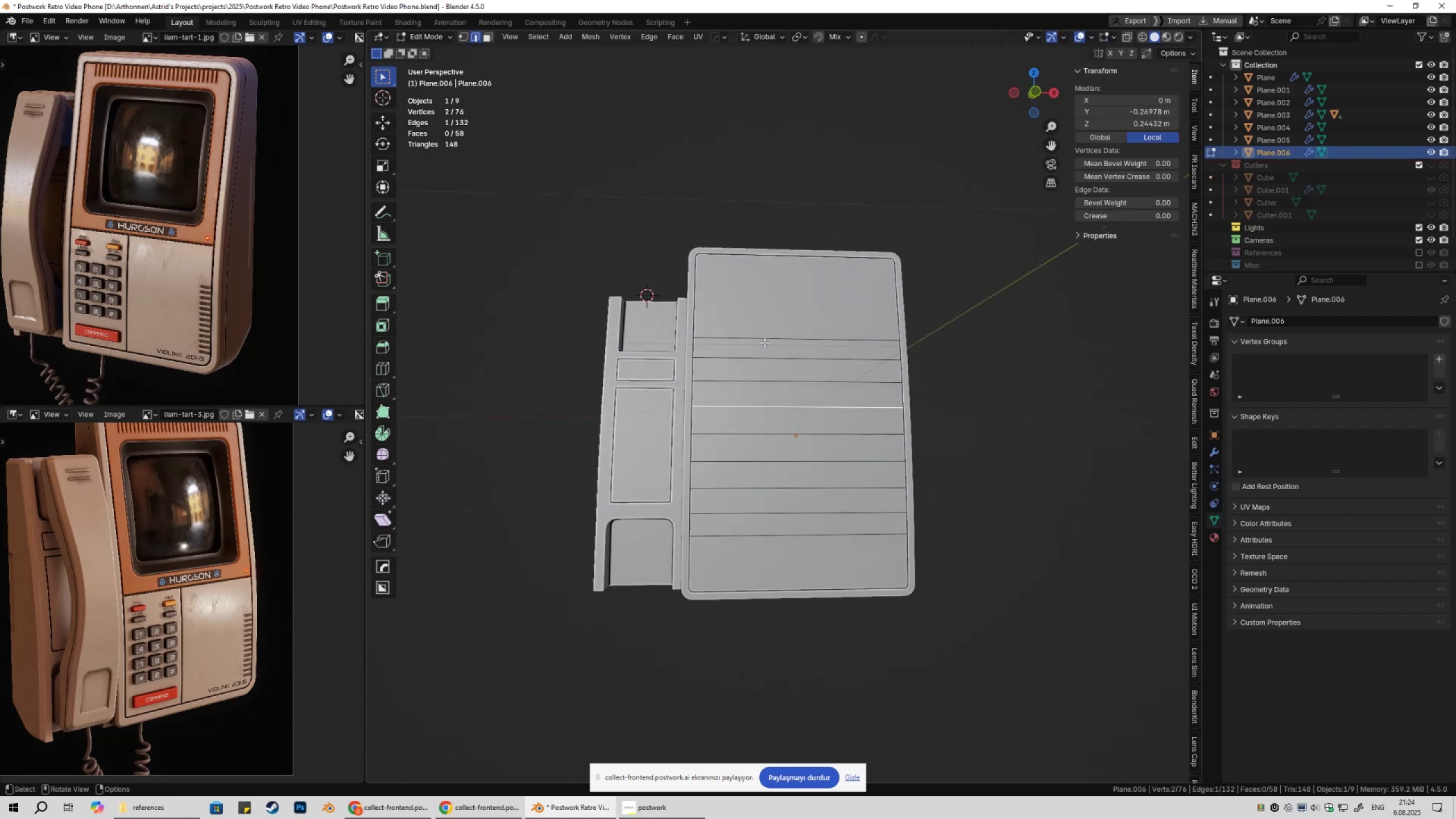 
left_click([777, 431])
 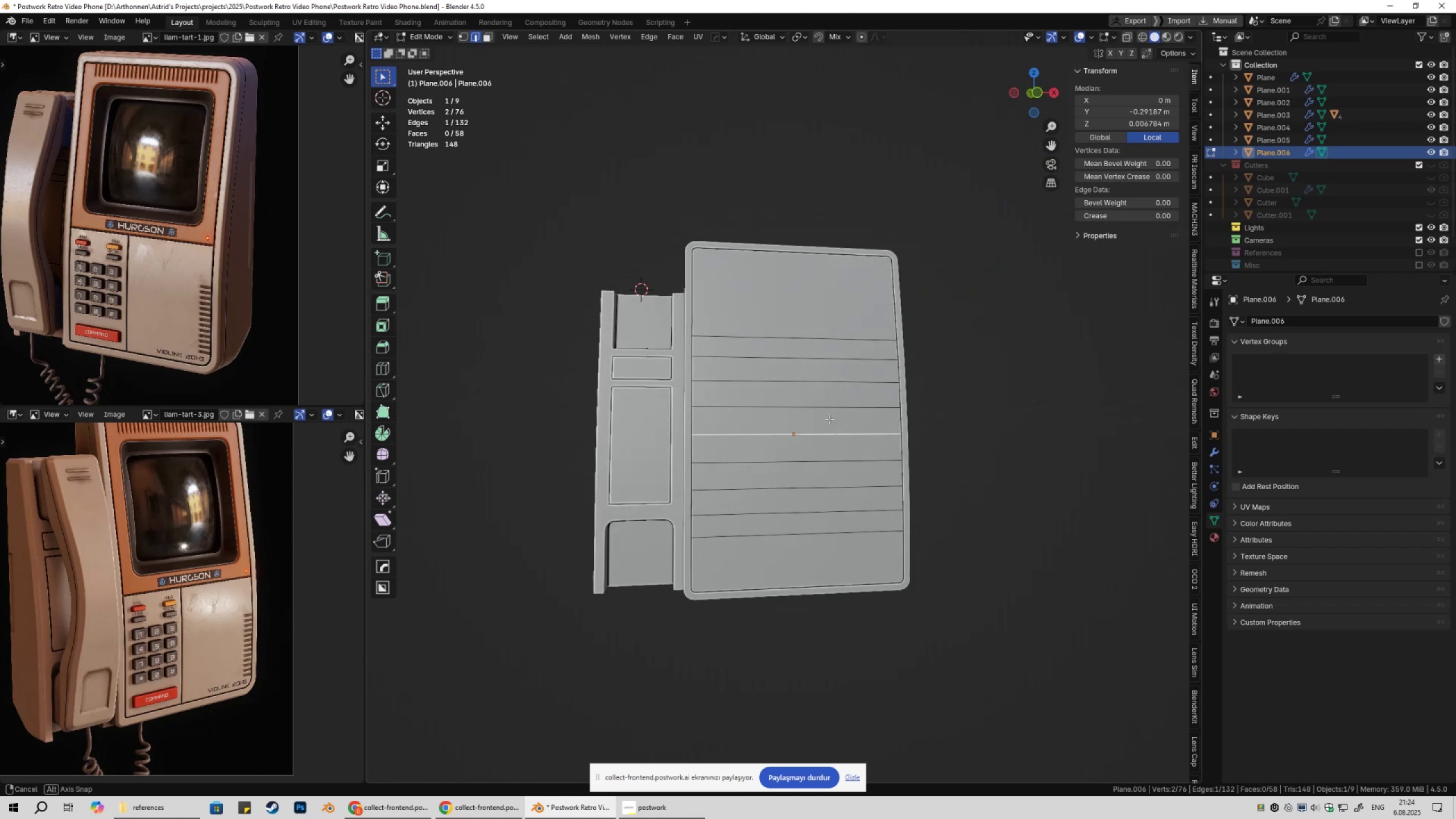 
key(3)
 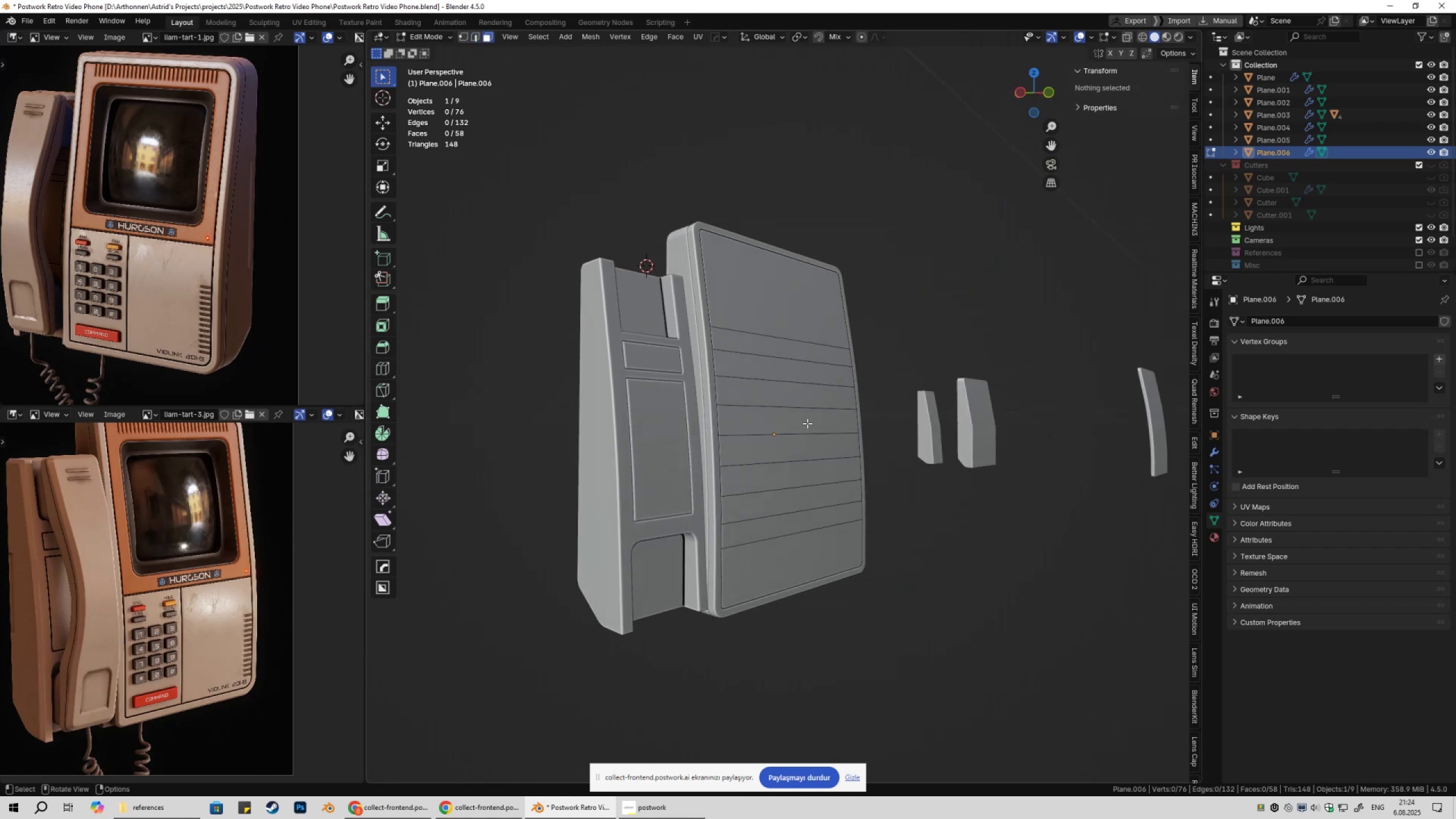 
hold_key(key=ShiftLeft, duration=1.18)
double_click([775, 391])
 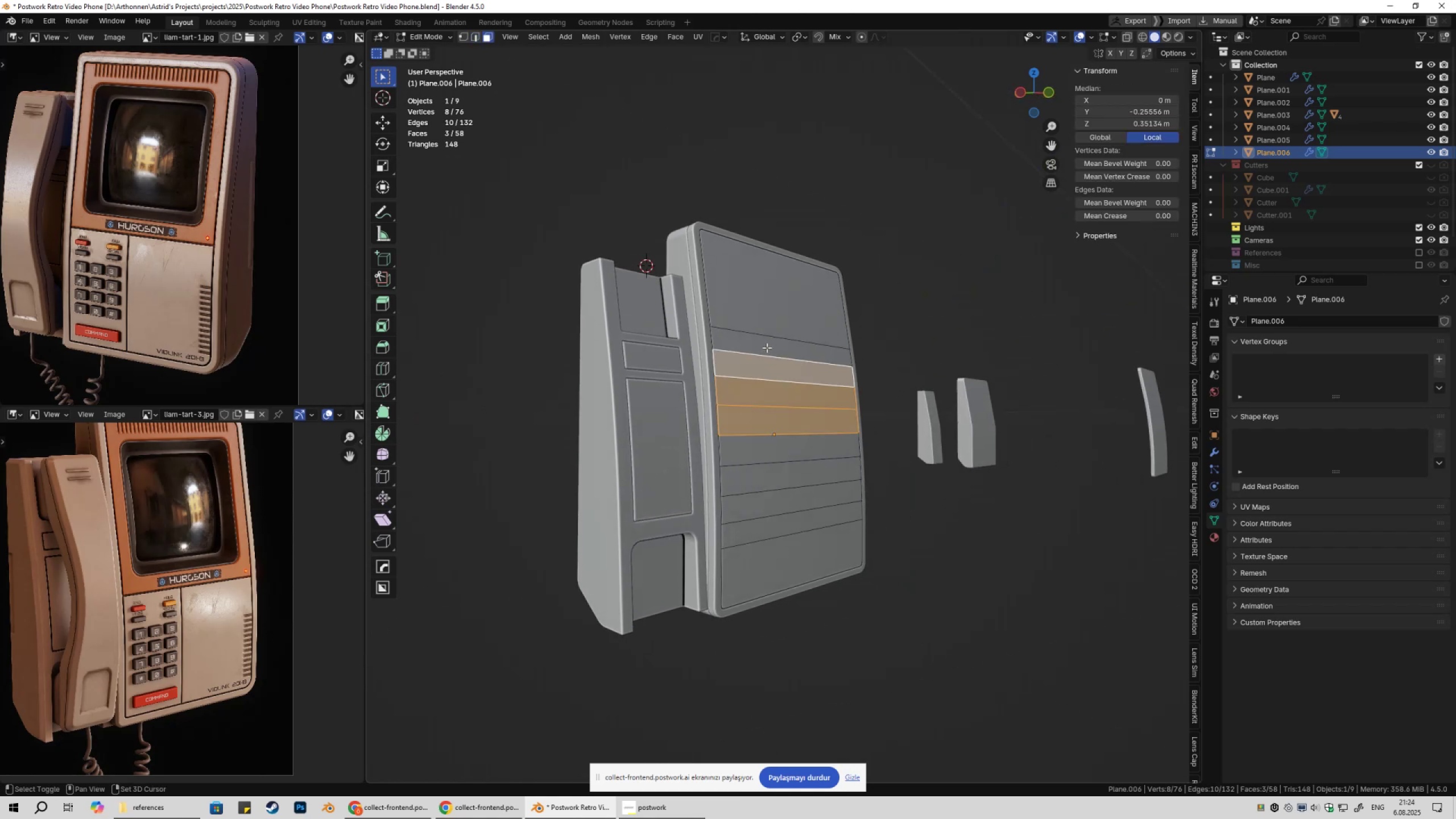 
triple_click([767, 348])
 